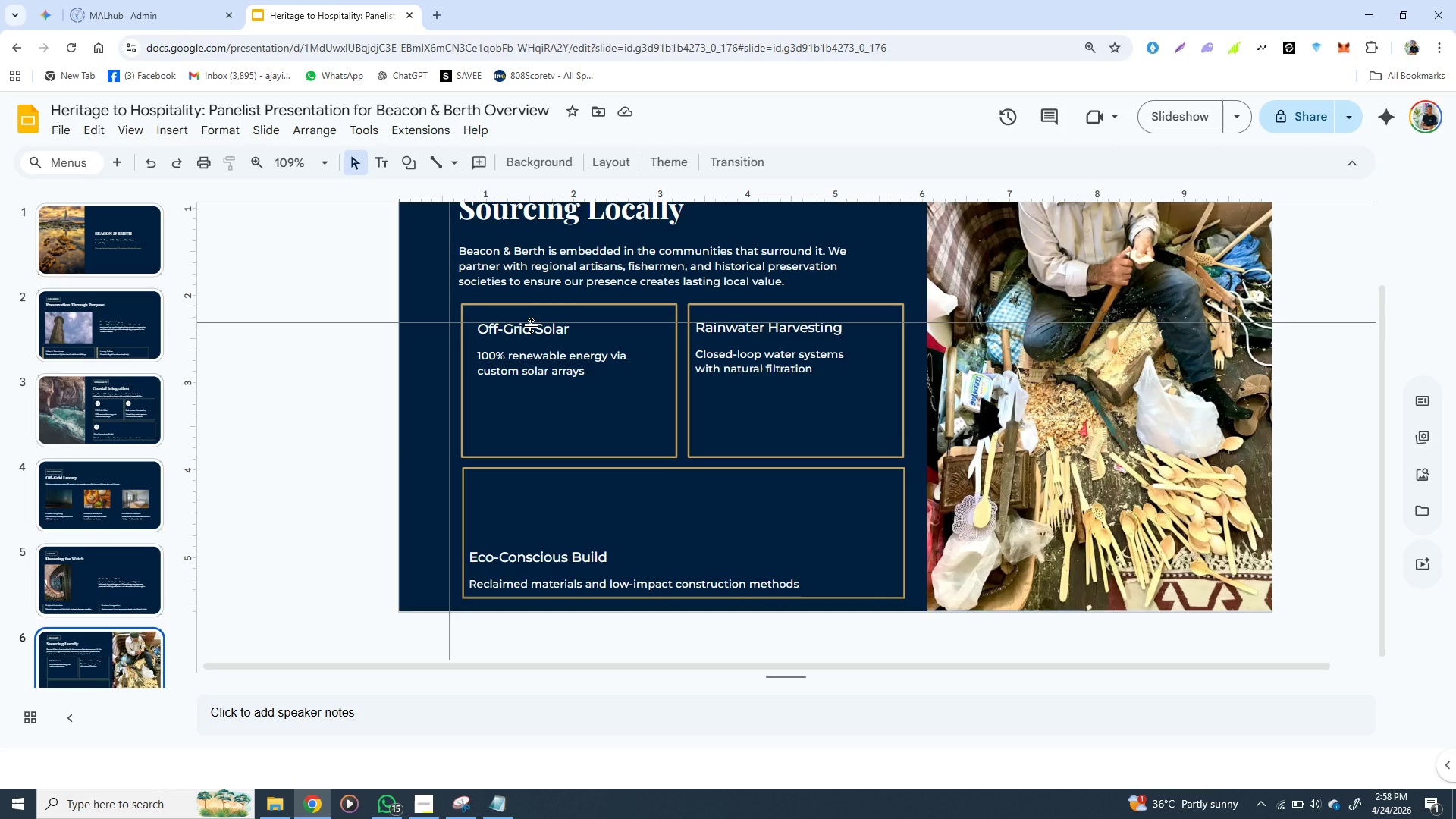 
left_click([489, 799])
 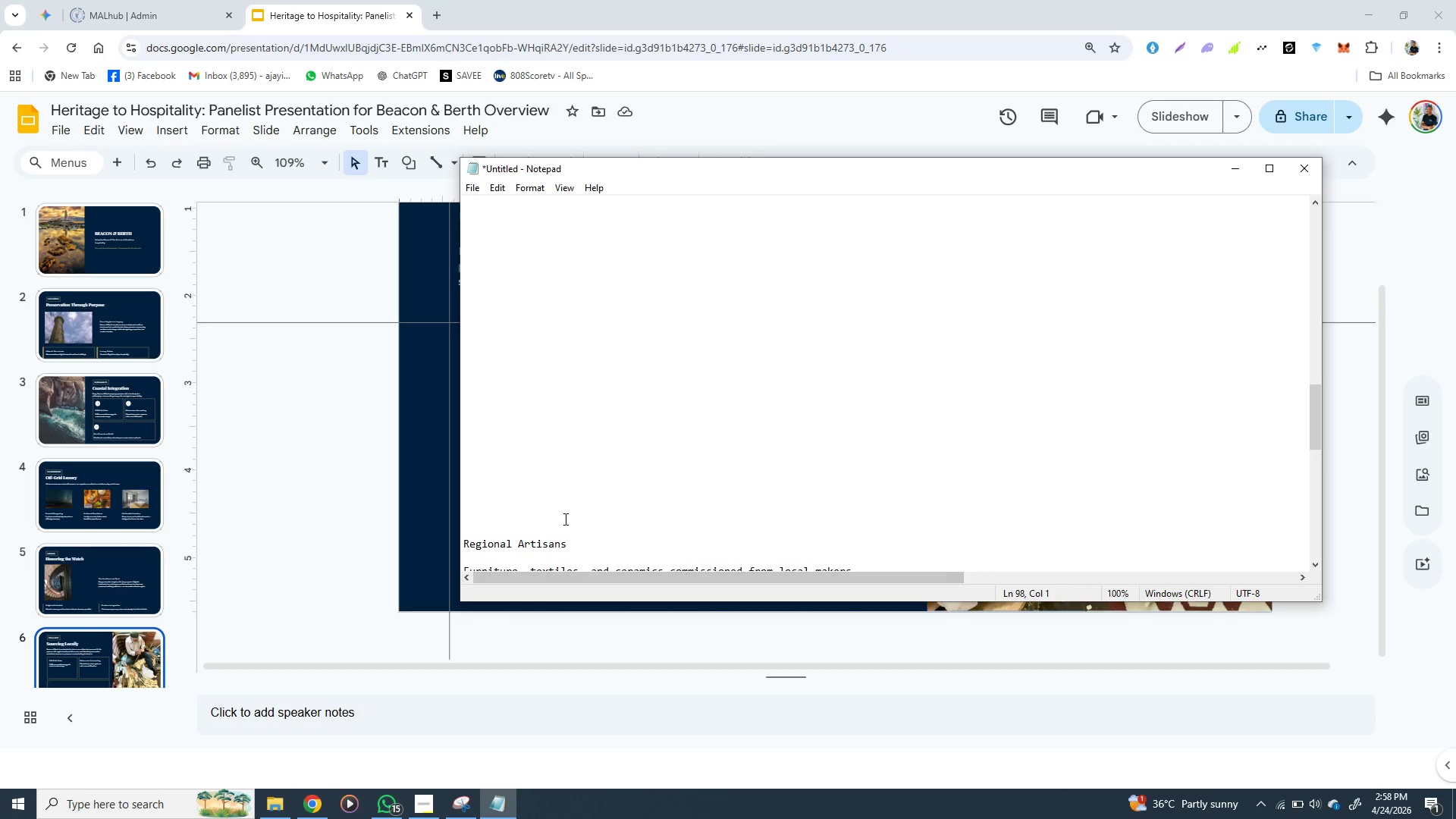 
scroll: coordinate [564, 519], scroll_direction: down, amount: 2.0
 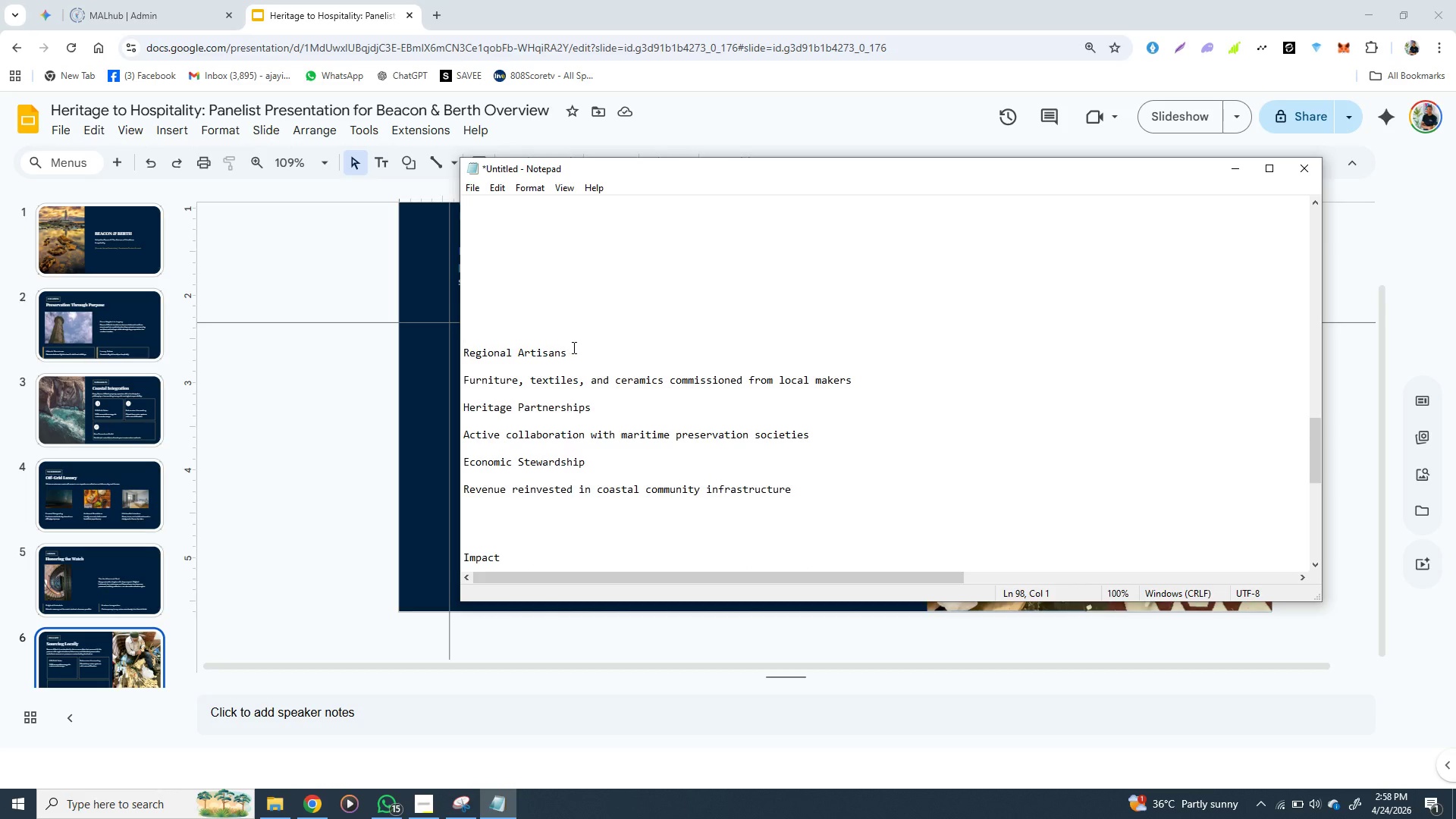 
left_click([573, 349])
 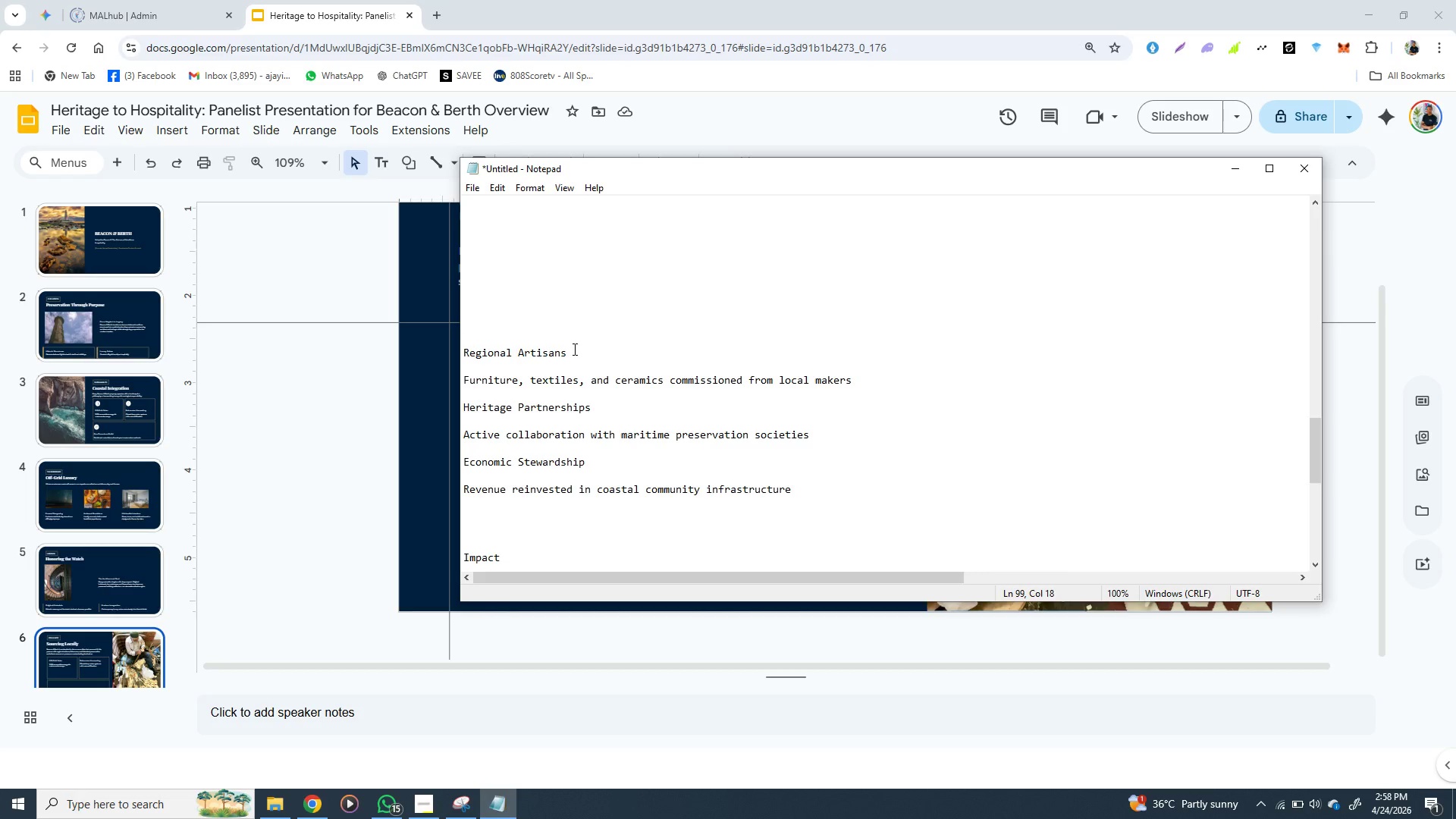 
left_click_drag(start_coordinate=[573, 349], to_coordinate=[465, 352])
 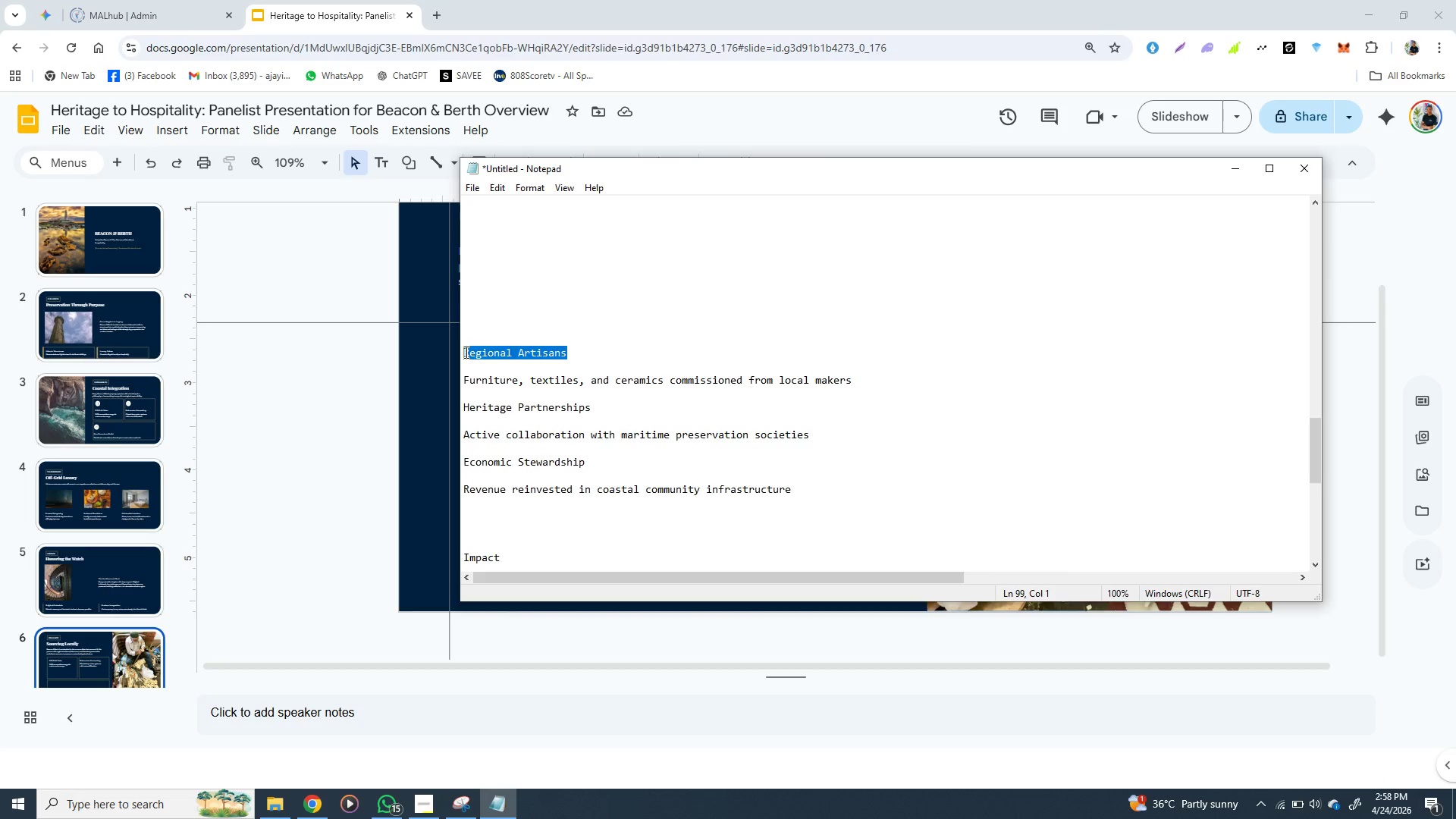 
key(Control+X)
 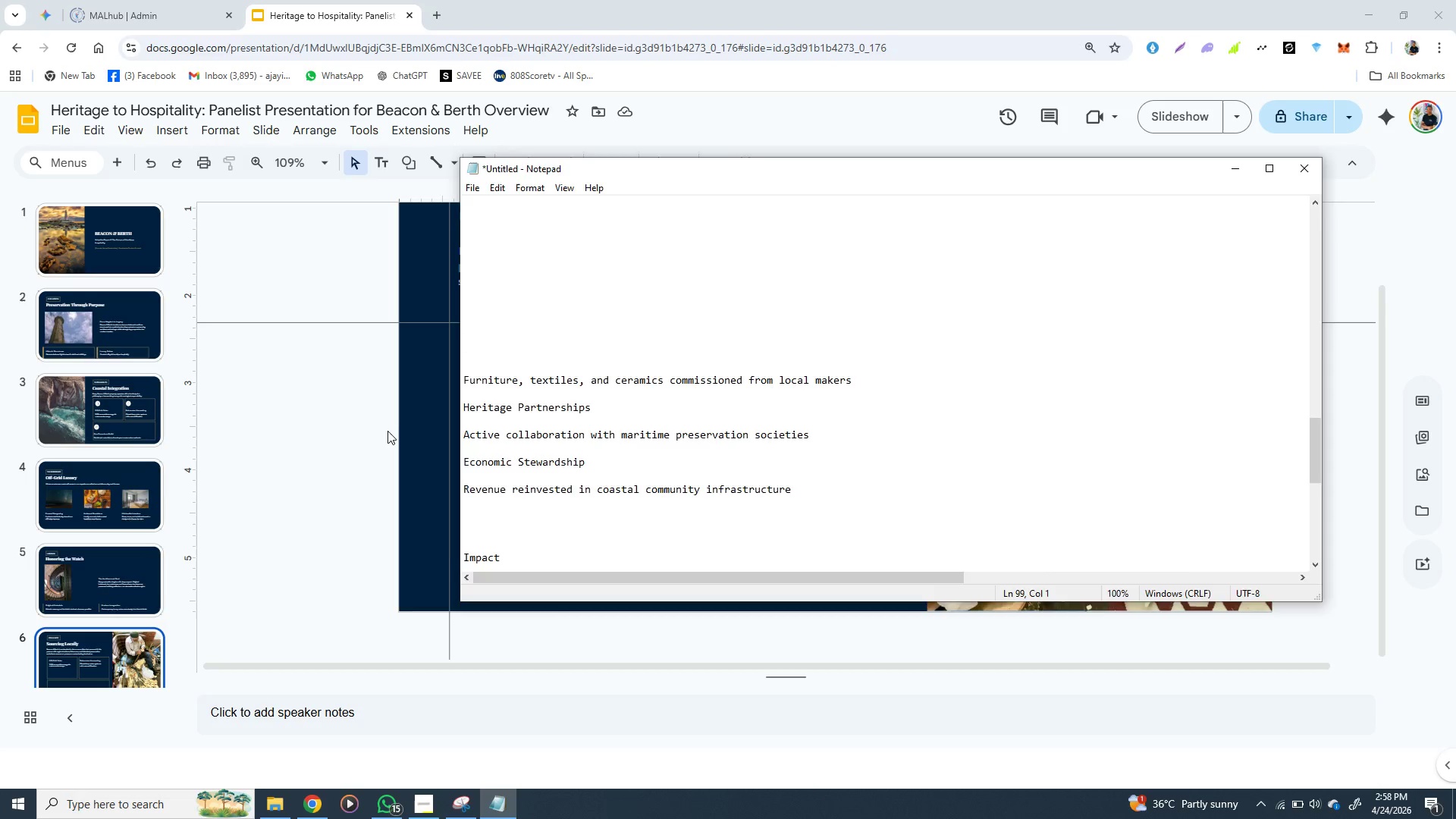 
left_click([388, 431])
 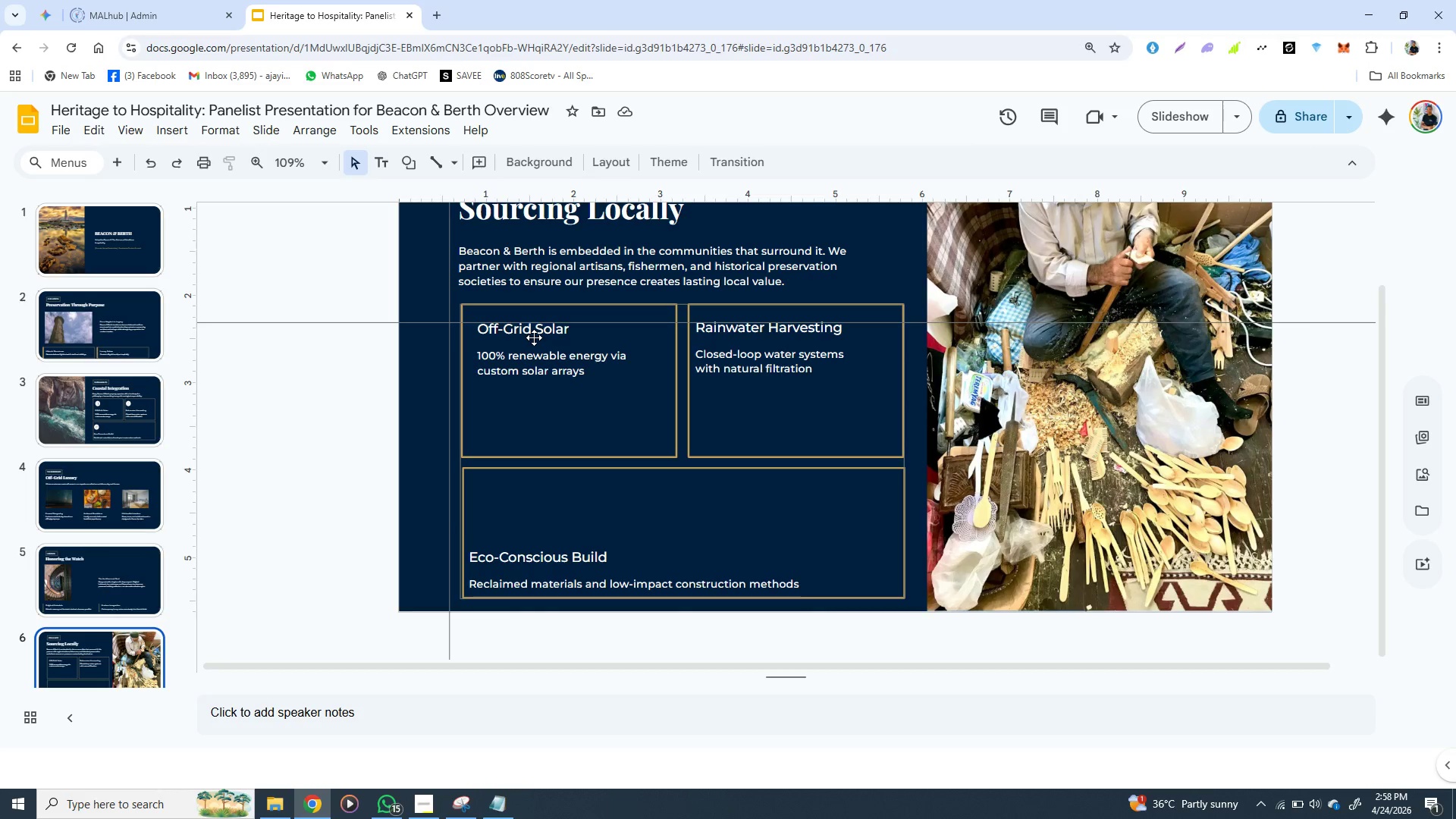 
double_click([530, 335])
 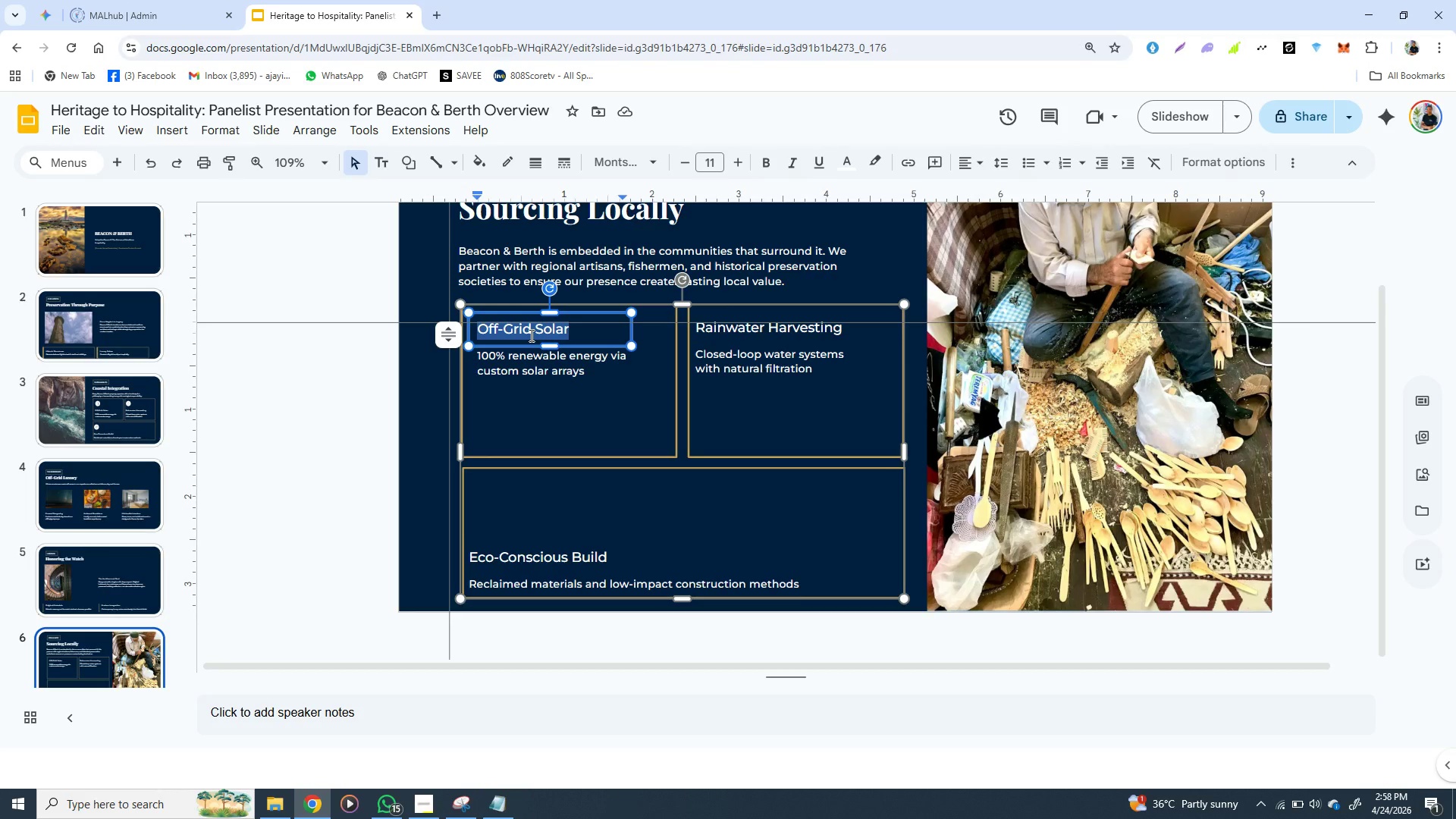 
triple_click([530, 335])
 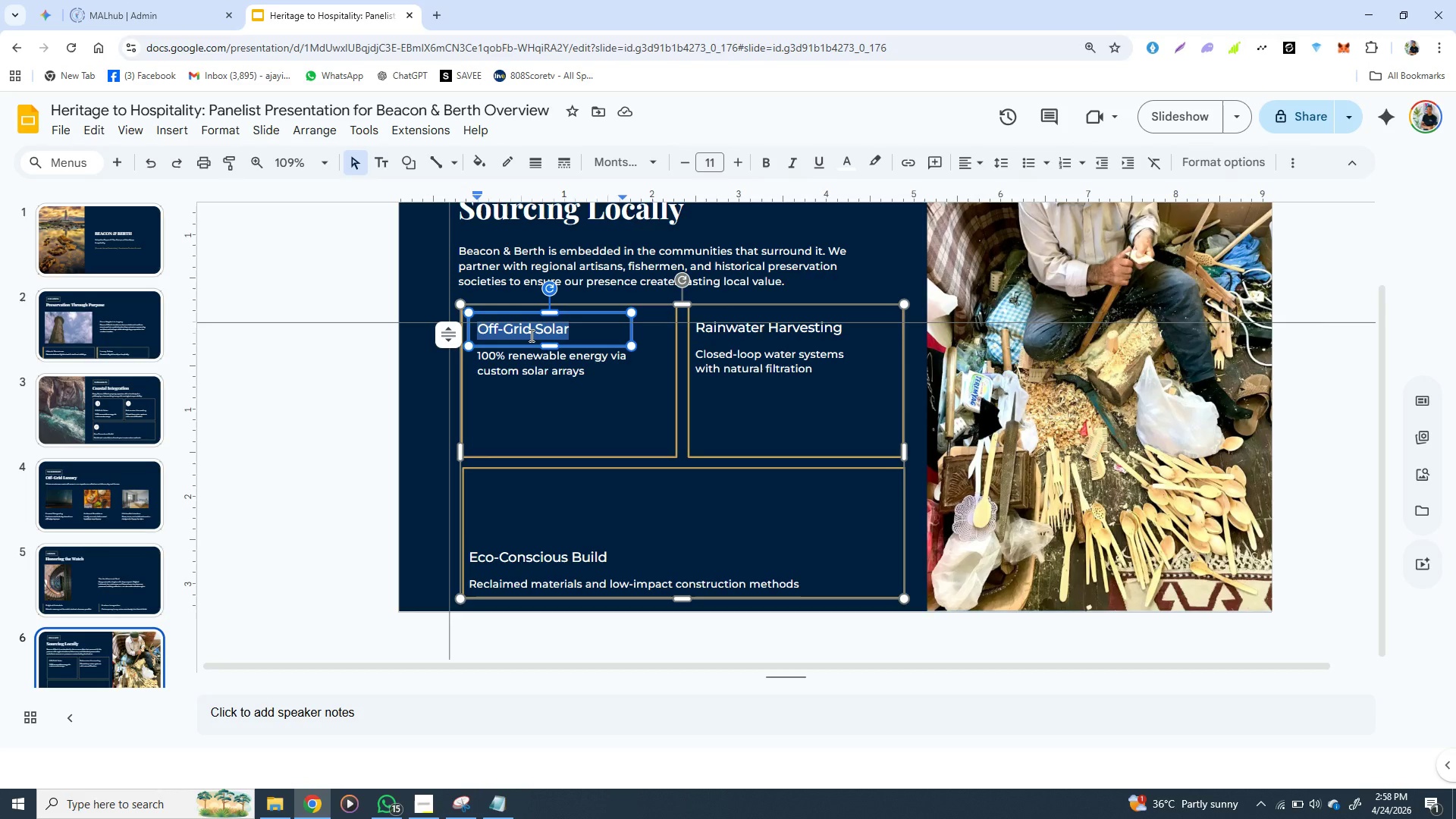 
key(Control+V)
 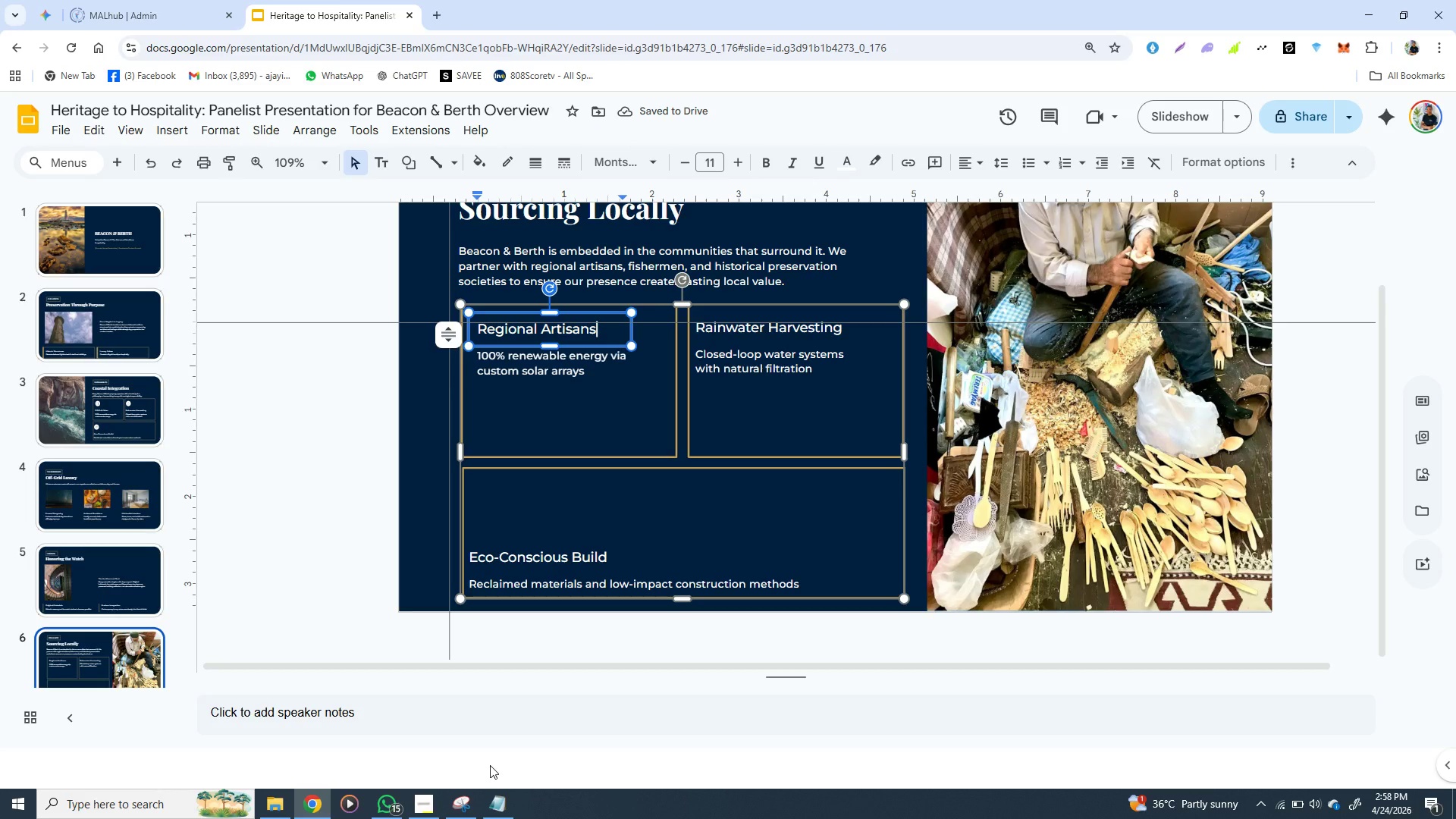 
left_click([494, 802])
 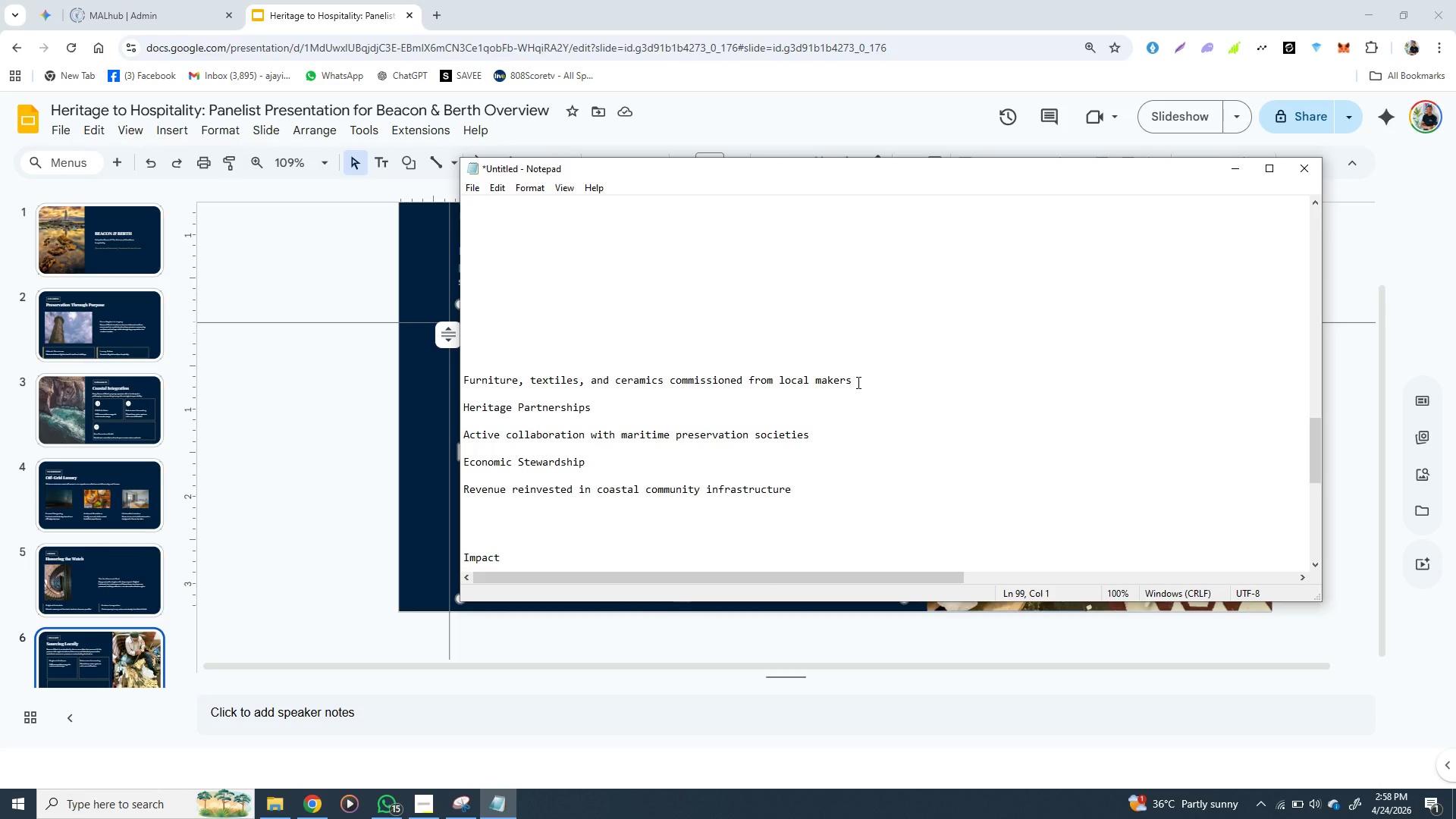 
left_click_drag(start_coordinate=[857, 382], to_coordinate=[463, 384])
 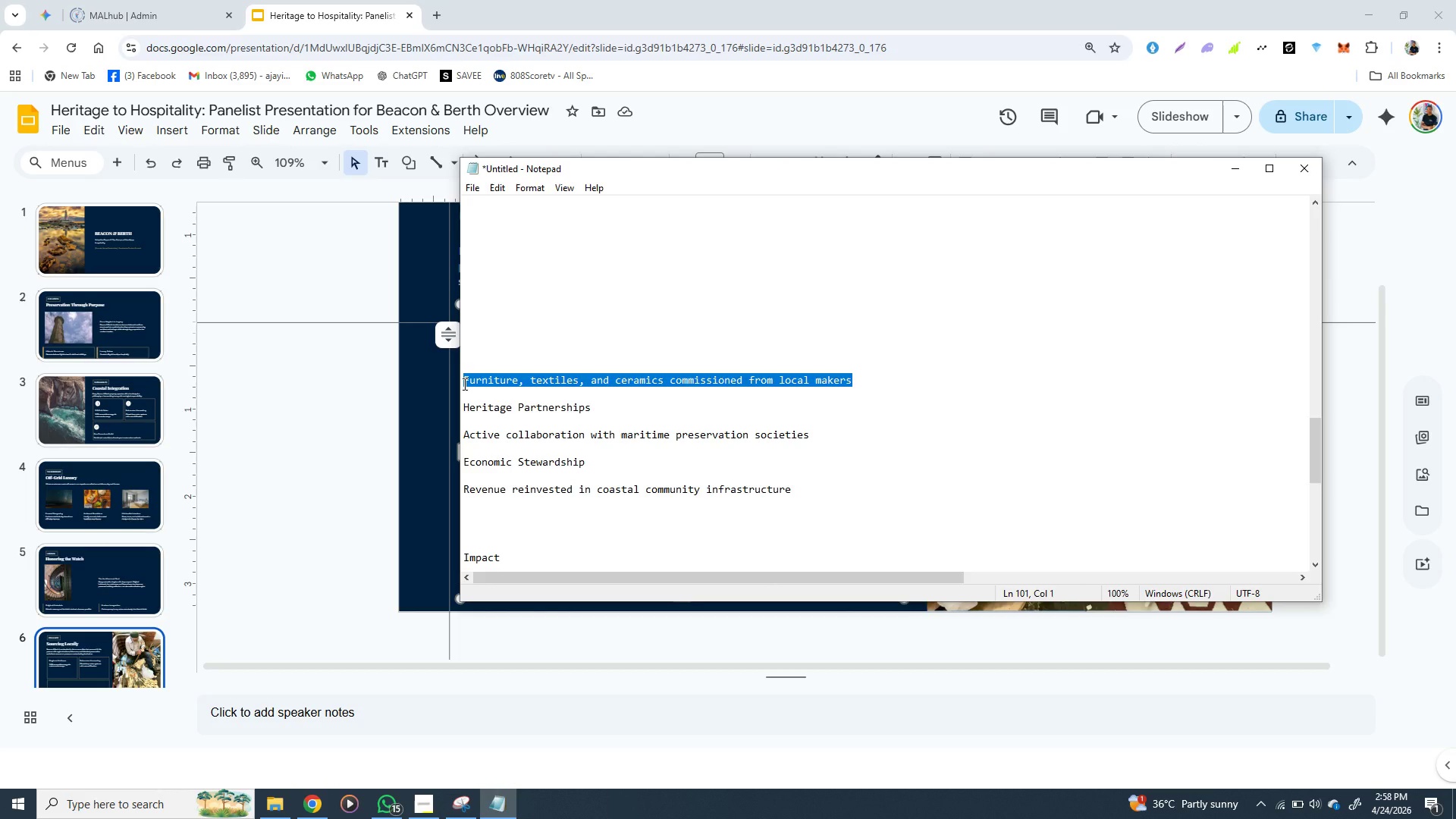 
key(Control+X)
 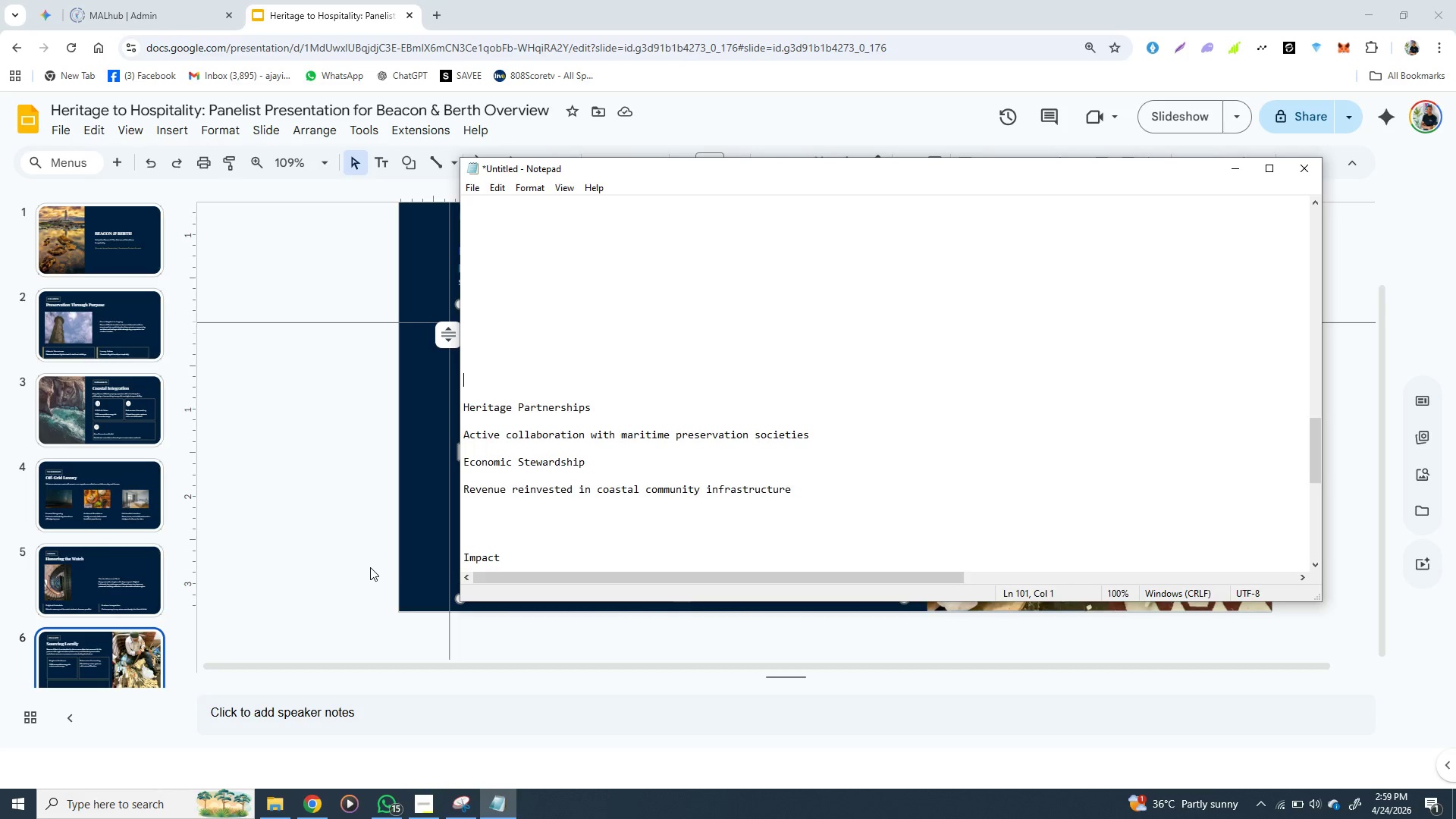 
left_click([409, 566])
 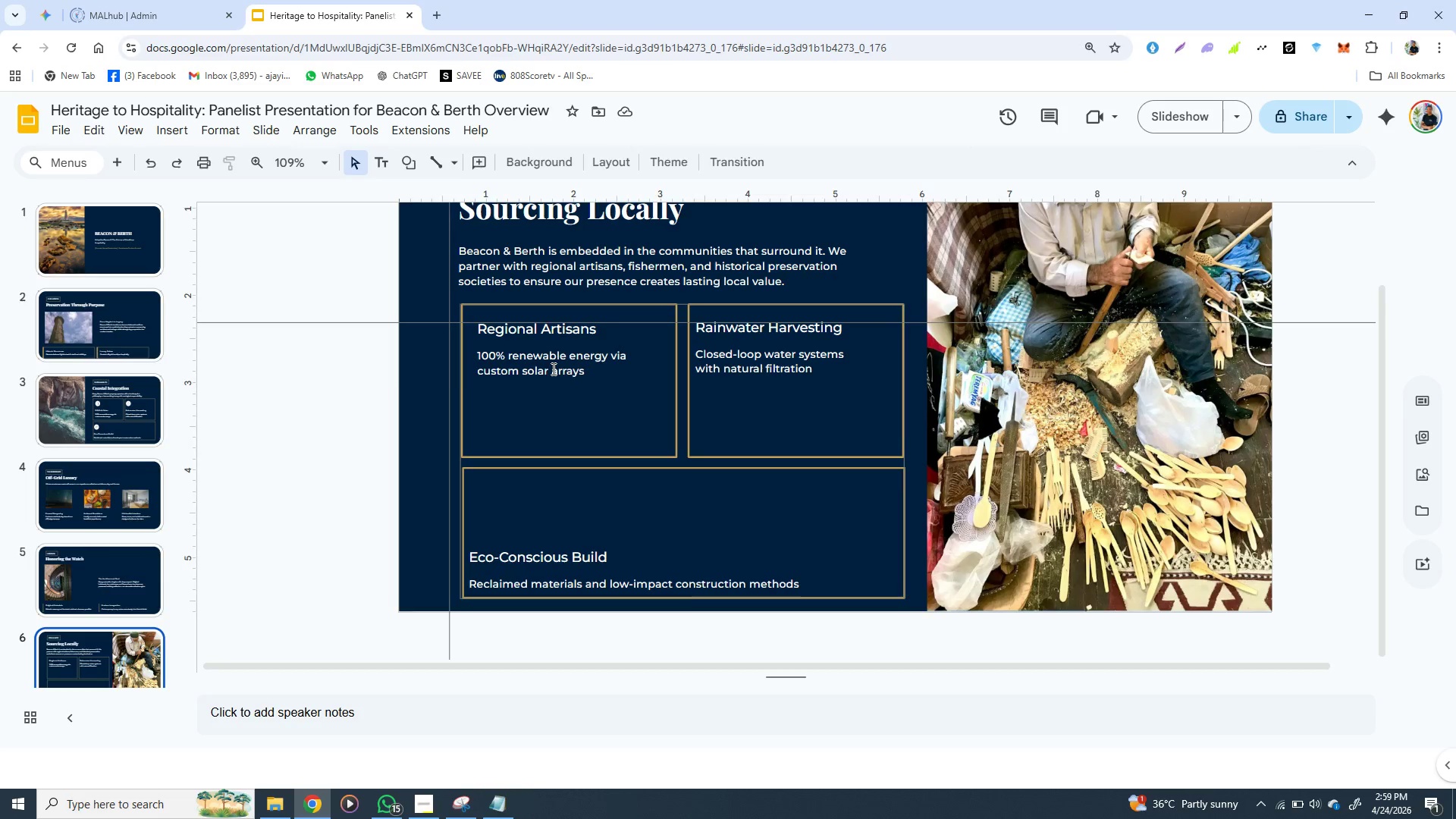 
double_click([552, 368])
 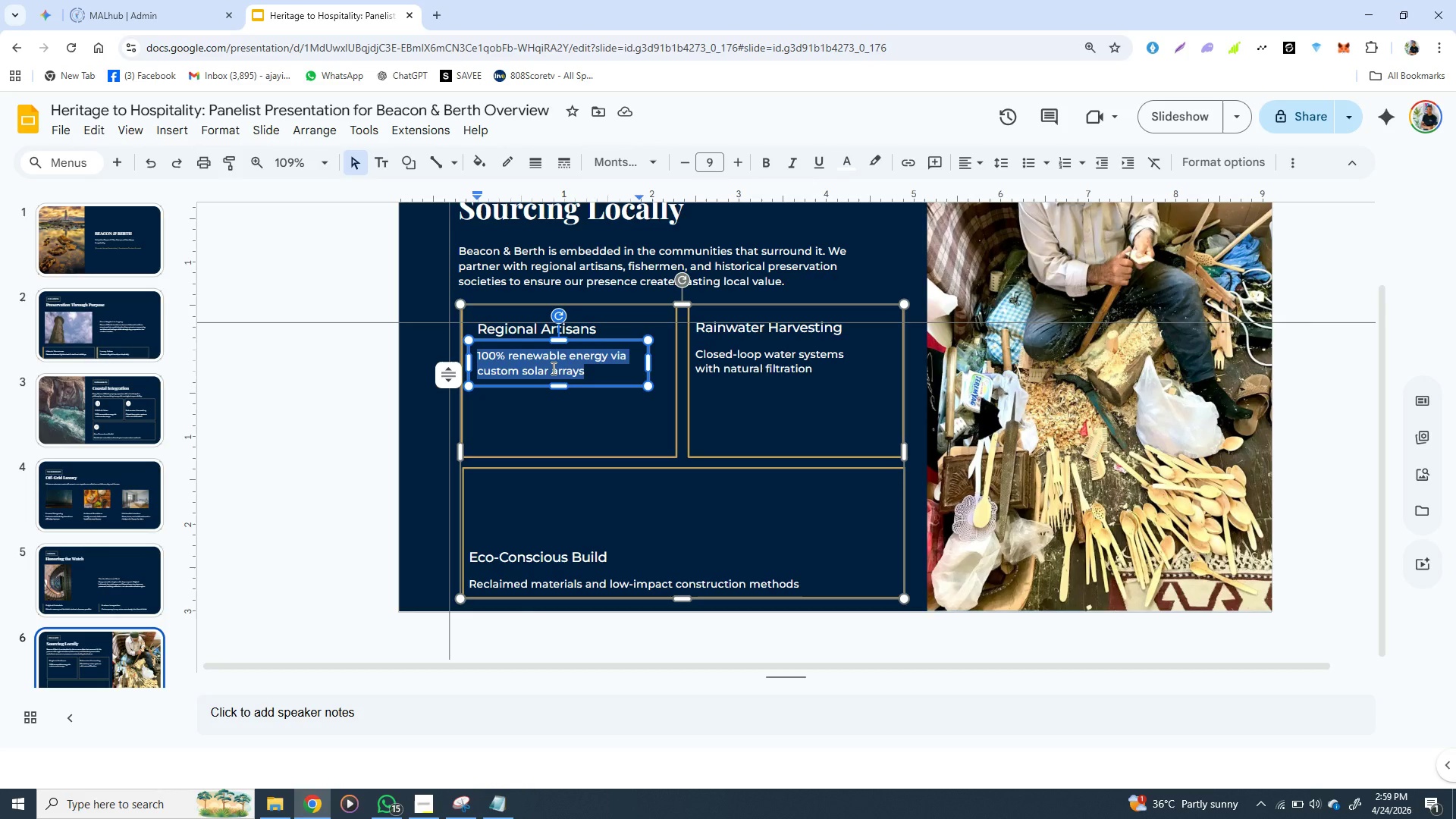 
triple_click([552, 368])
 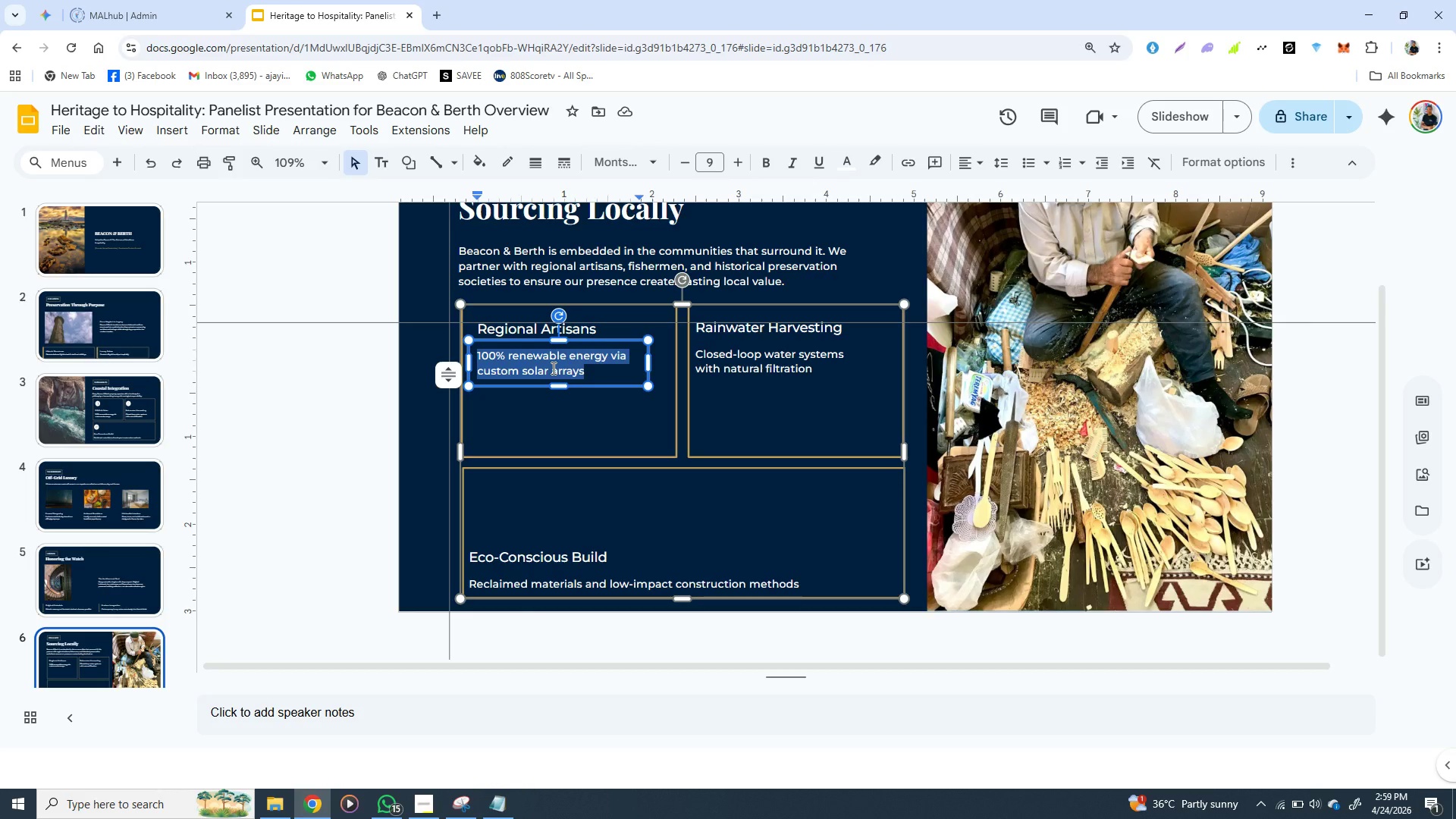 
key(Control+V)
 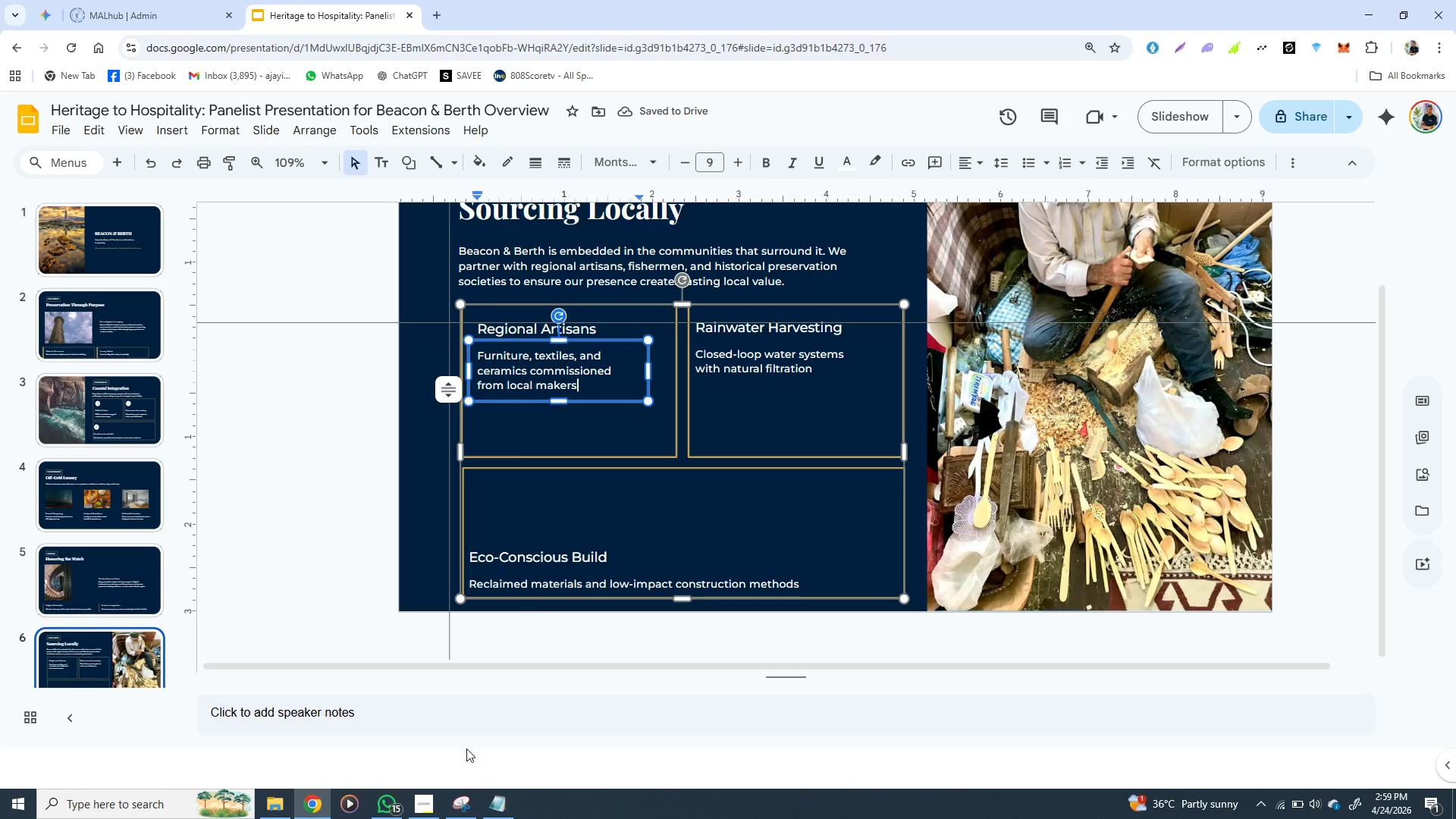 
wait(5.06)
 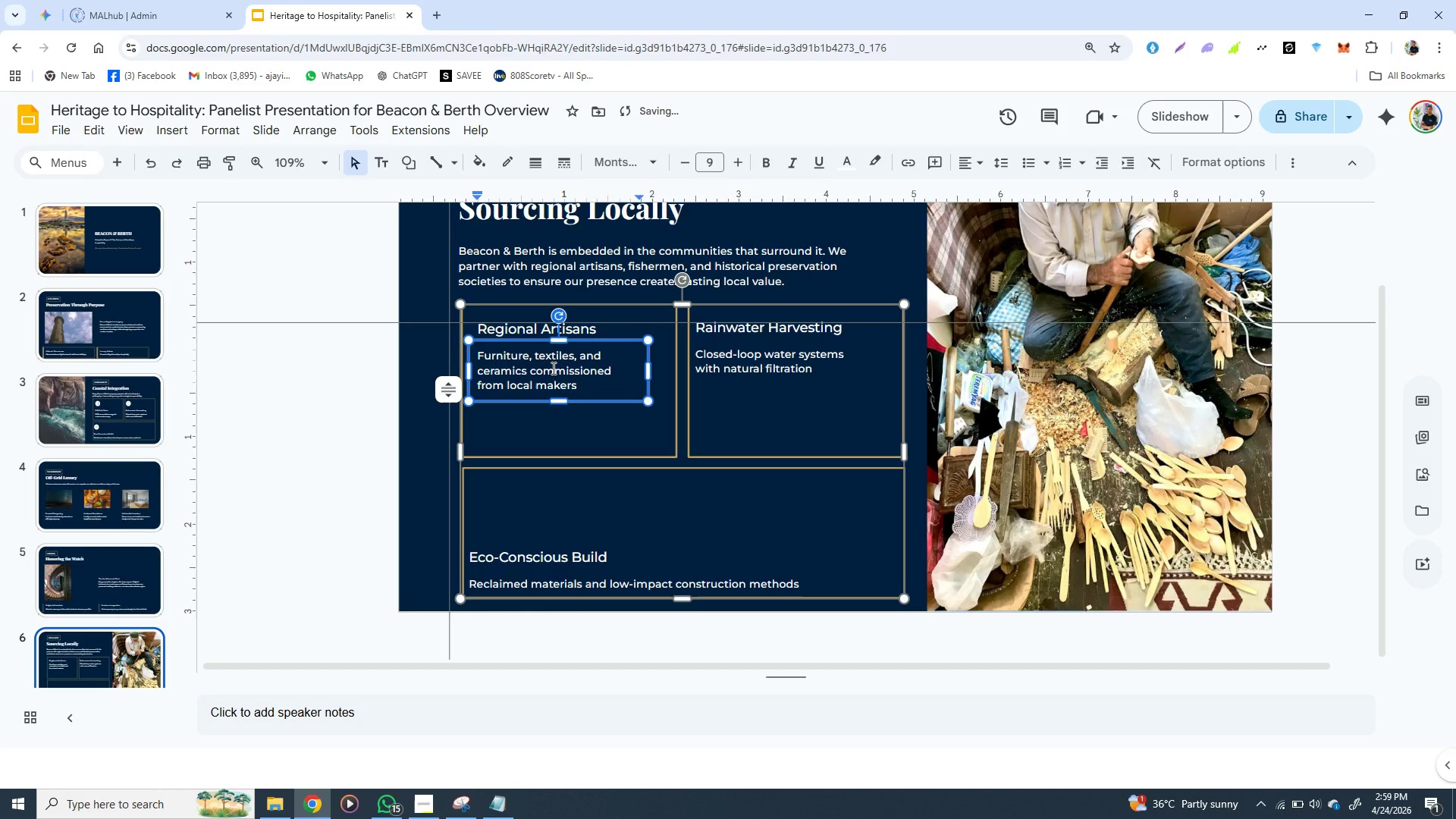 
left_click([491, 794])
 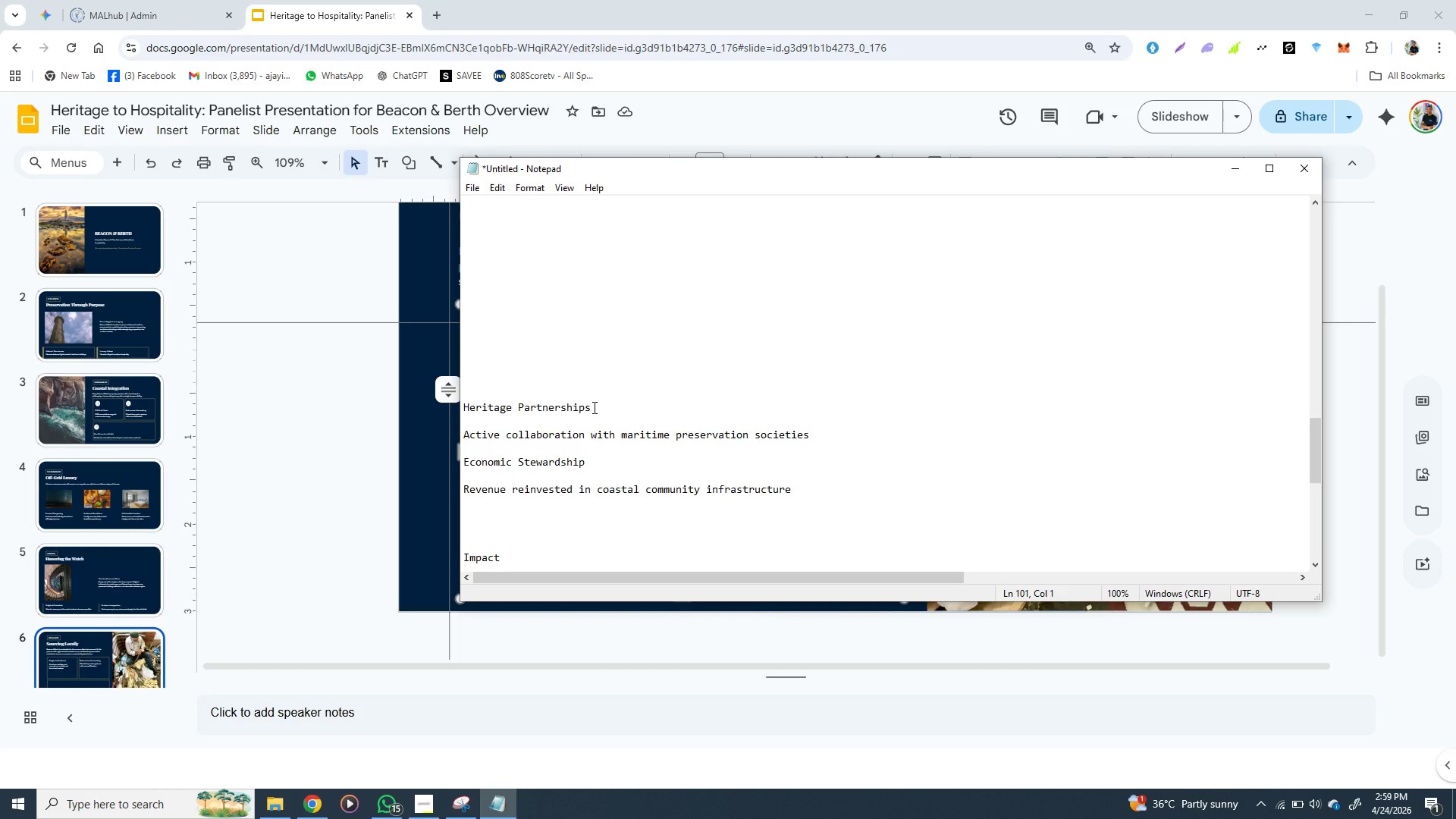 
left_click_drag(start_coordinate=[593, 407], to_coordinate=[463, 407])
 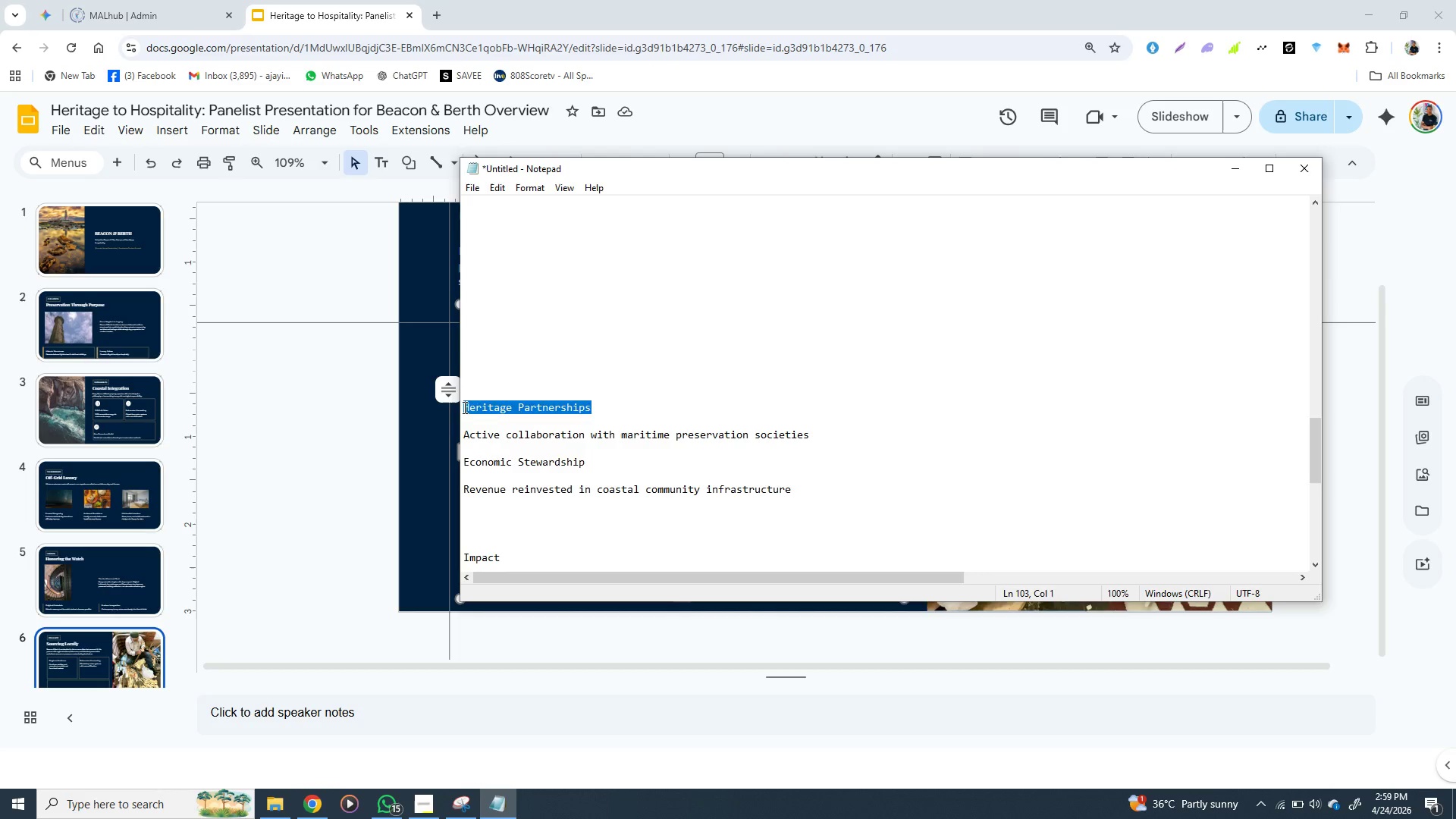 
key(Control+ControlLeft)
 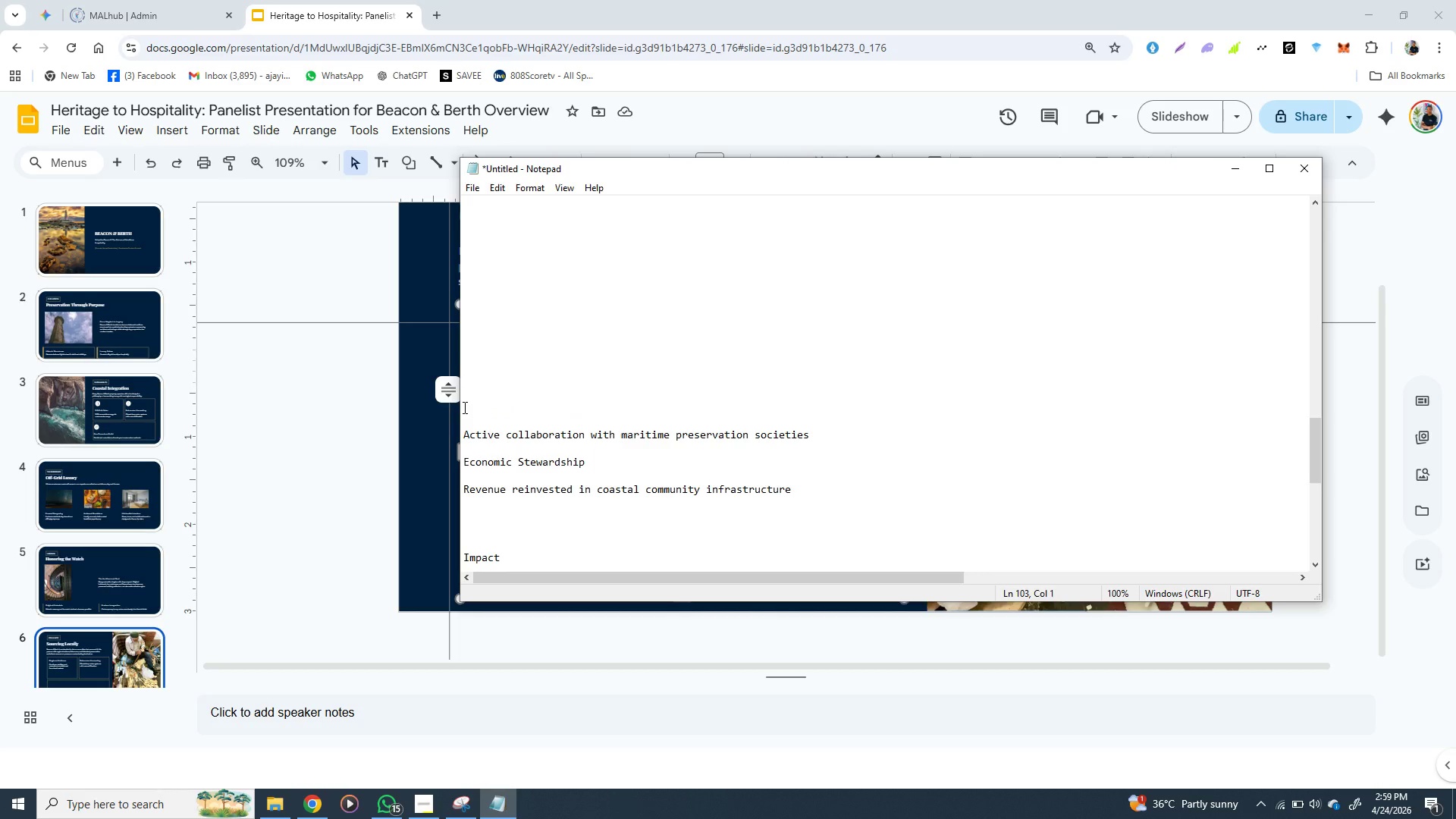 
key(Control+X)
 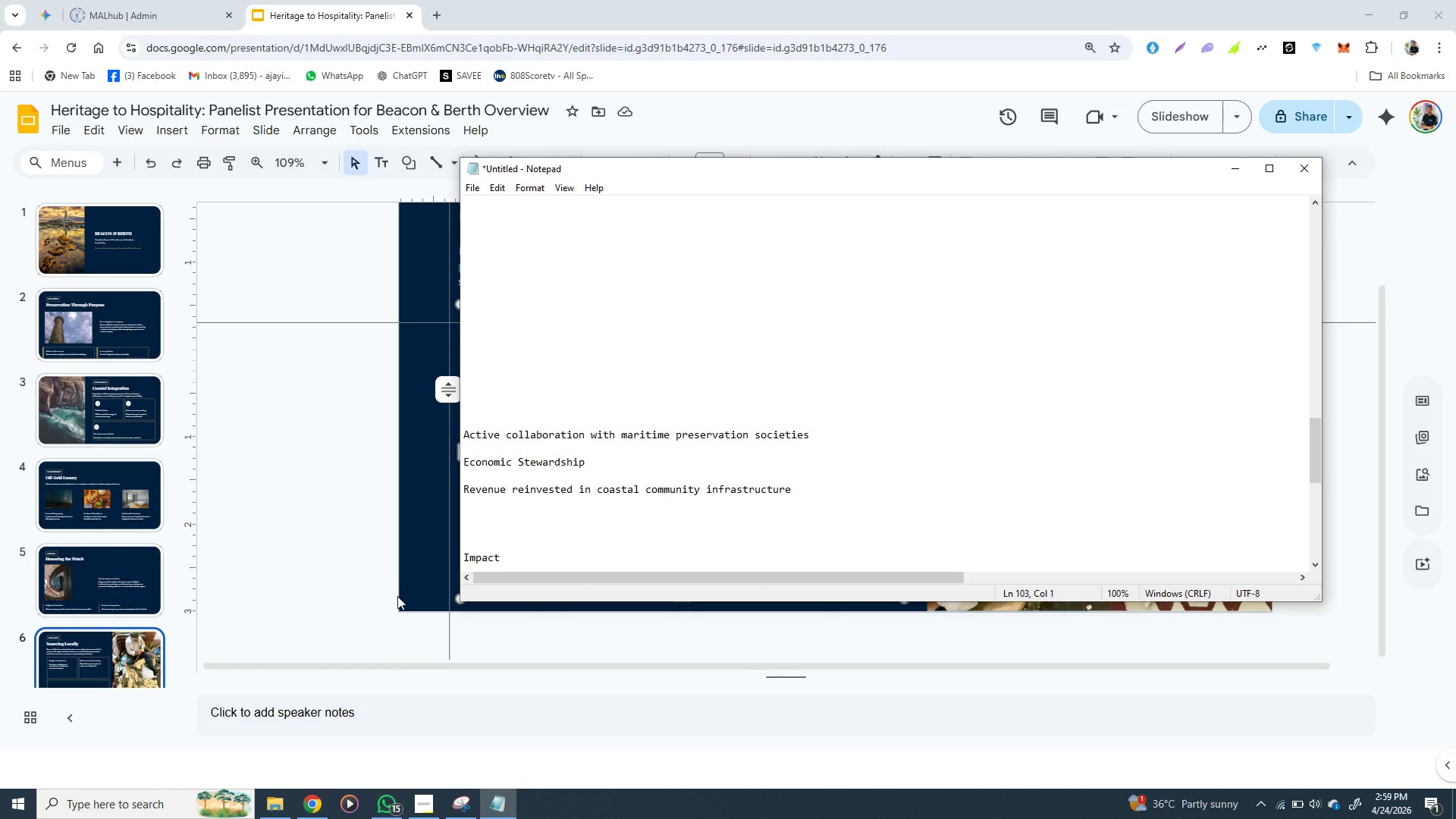 
left_click([402, 544])
 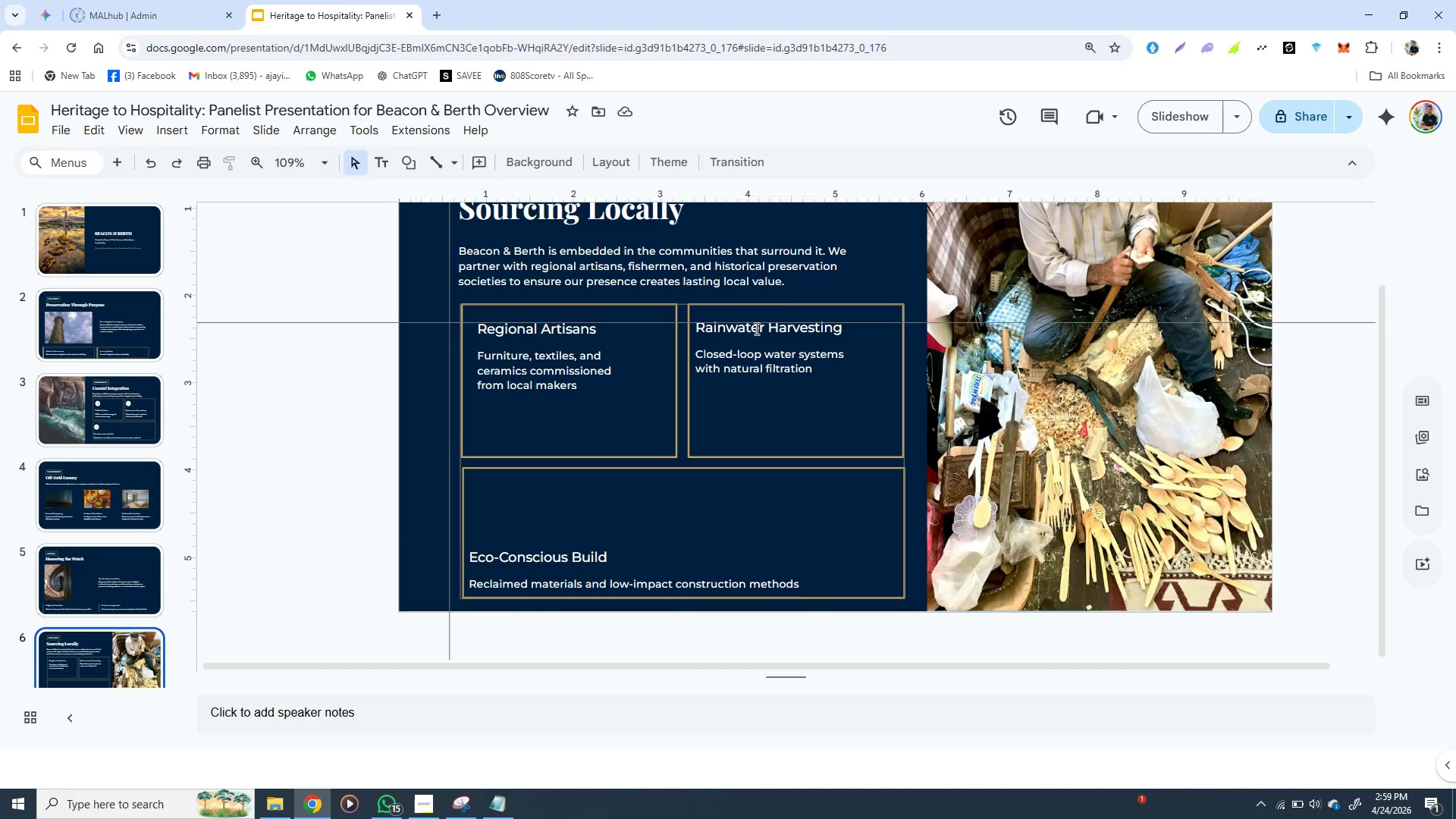 
double_click([755, 328])
 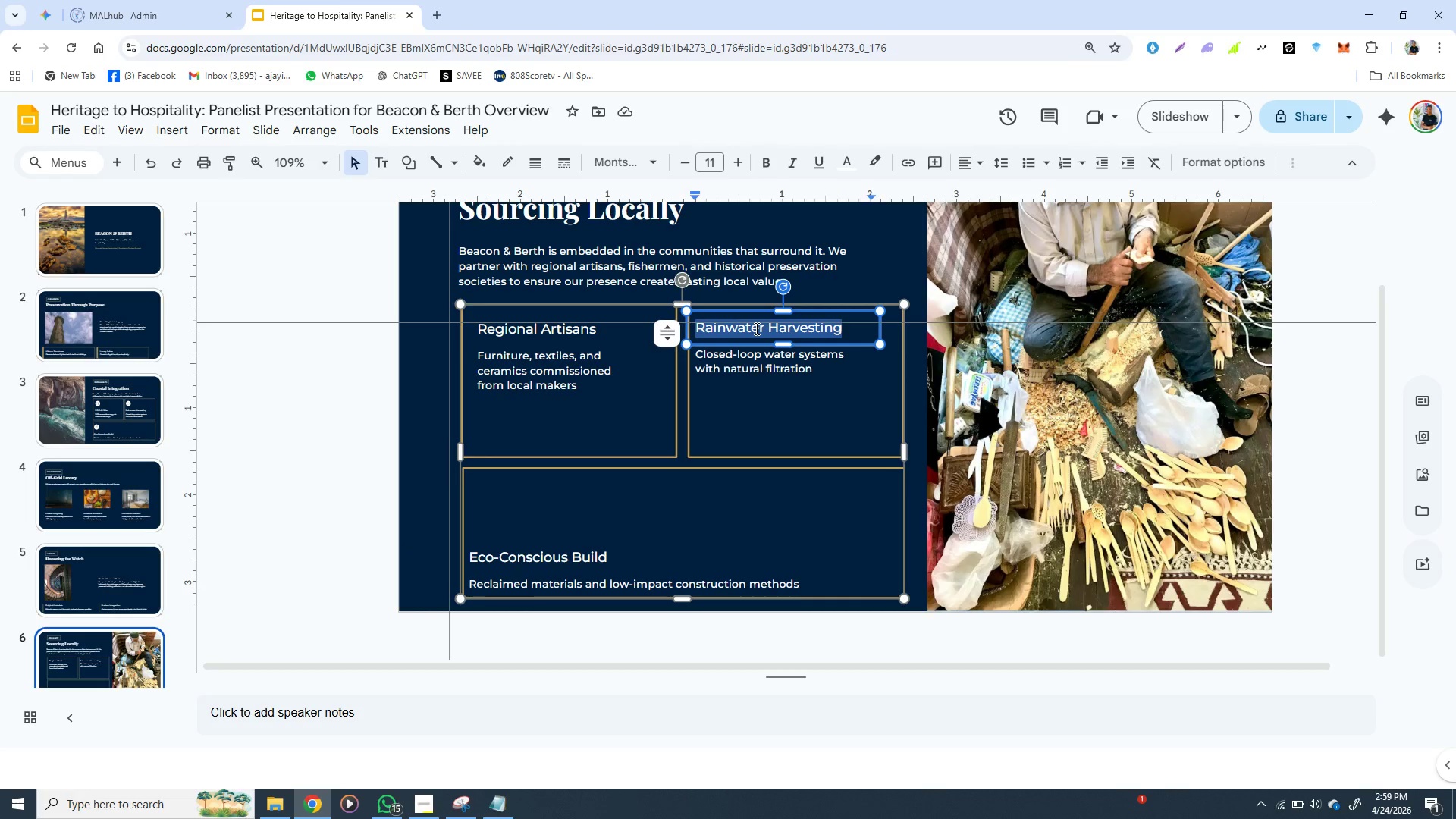 
triple_click([755, 328])
 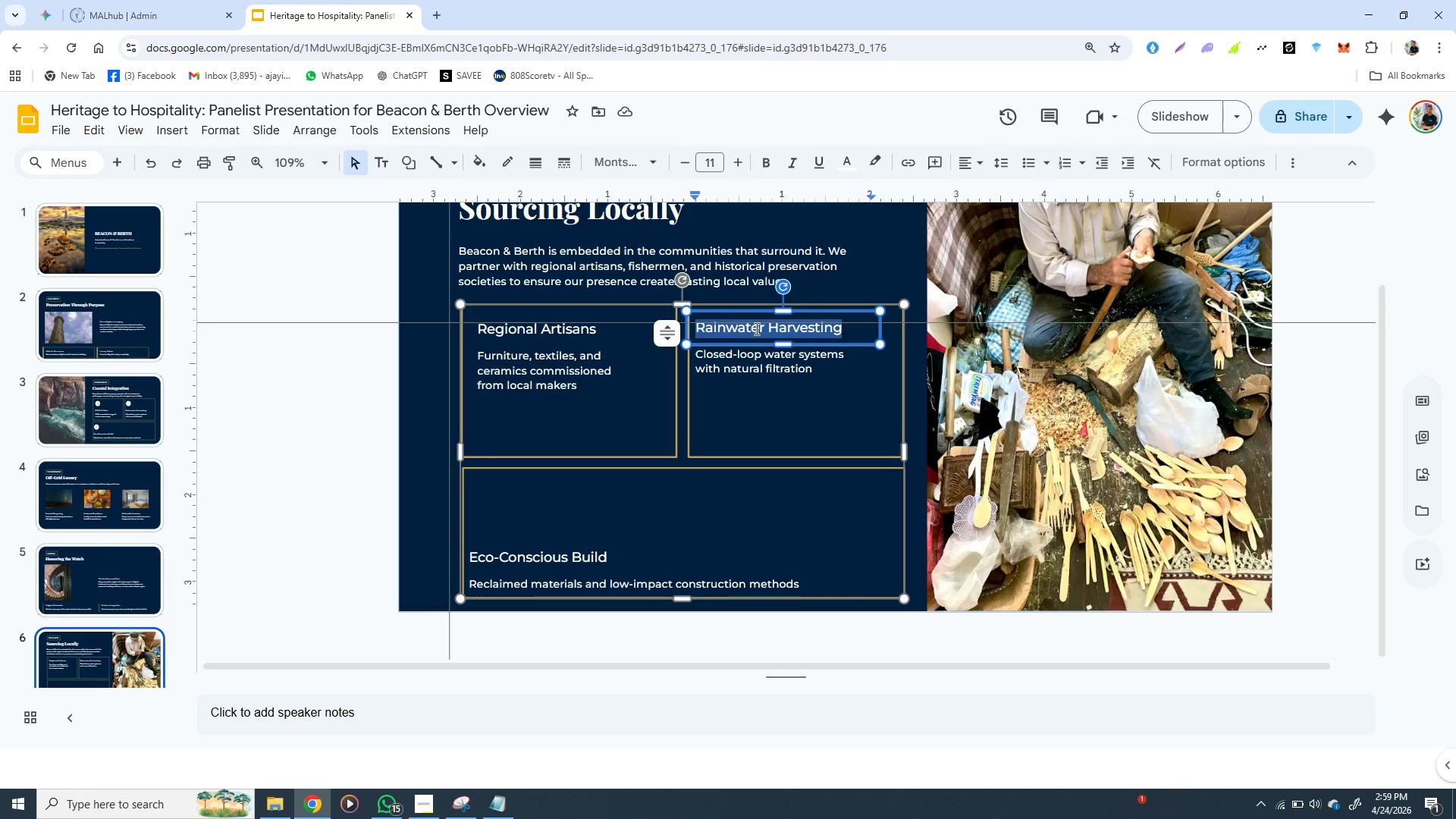 
key(Control+V)
 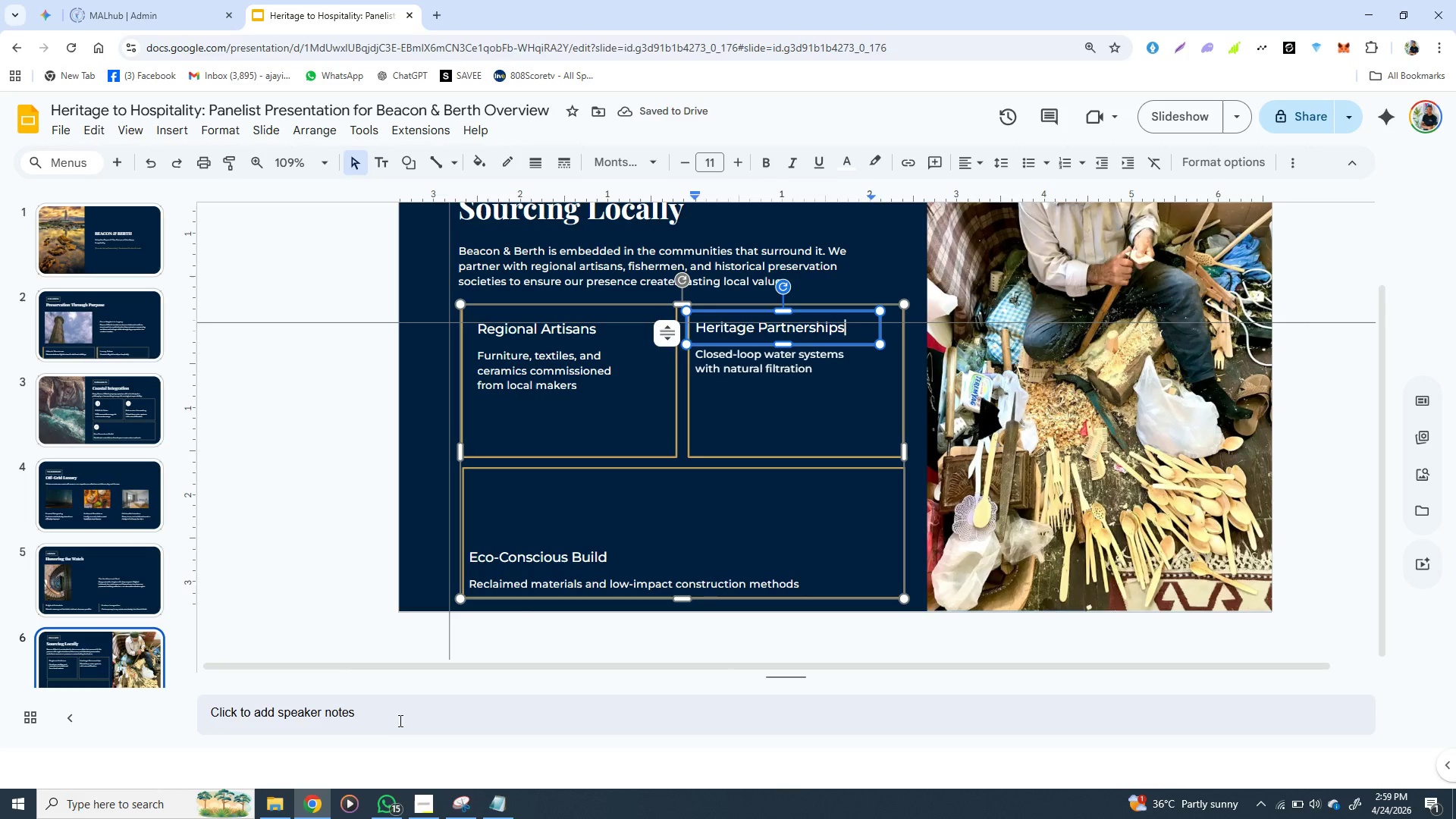 
wait(6.61)
 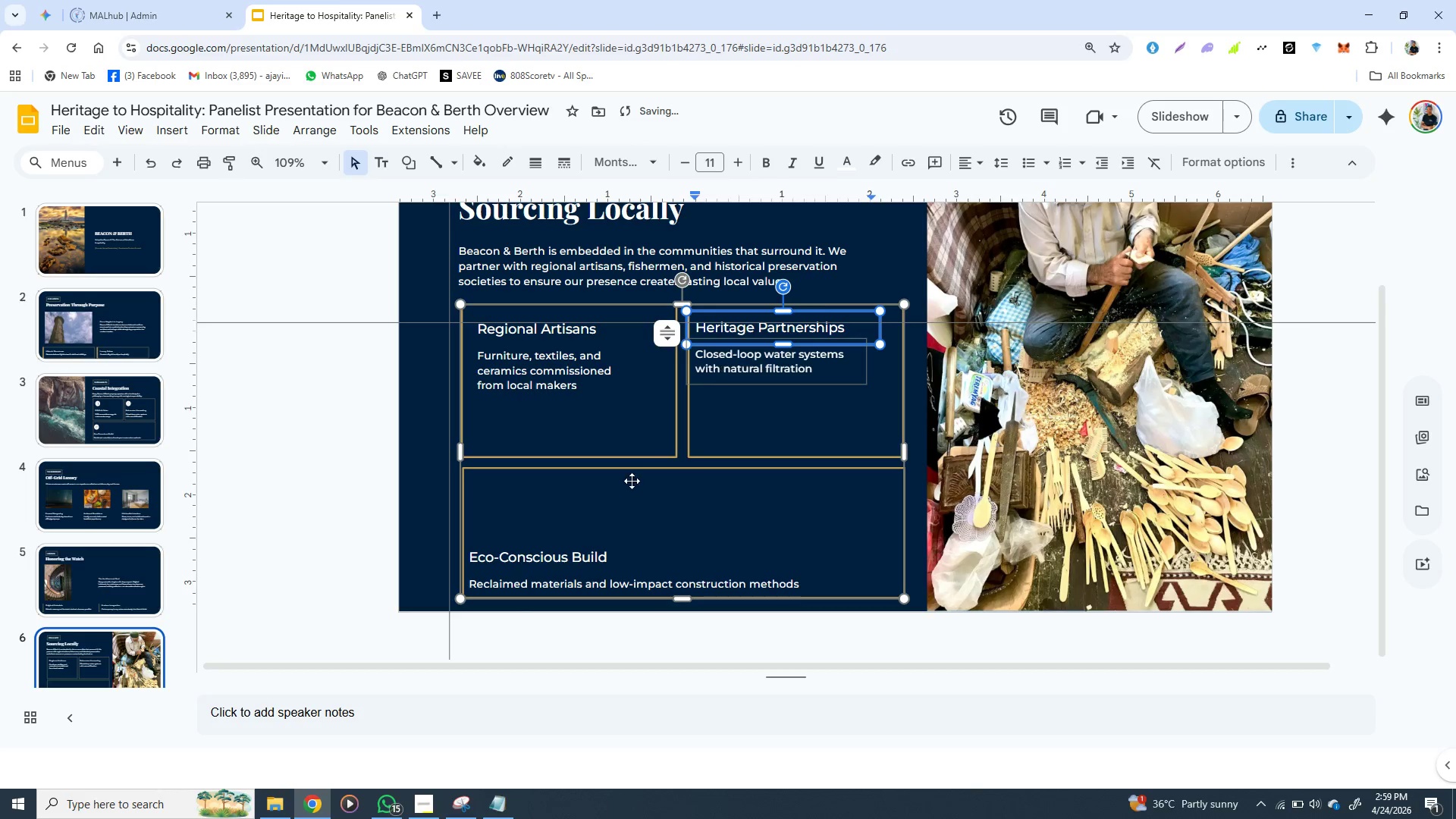 
left_click([495, 799])
 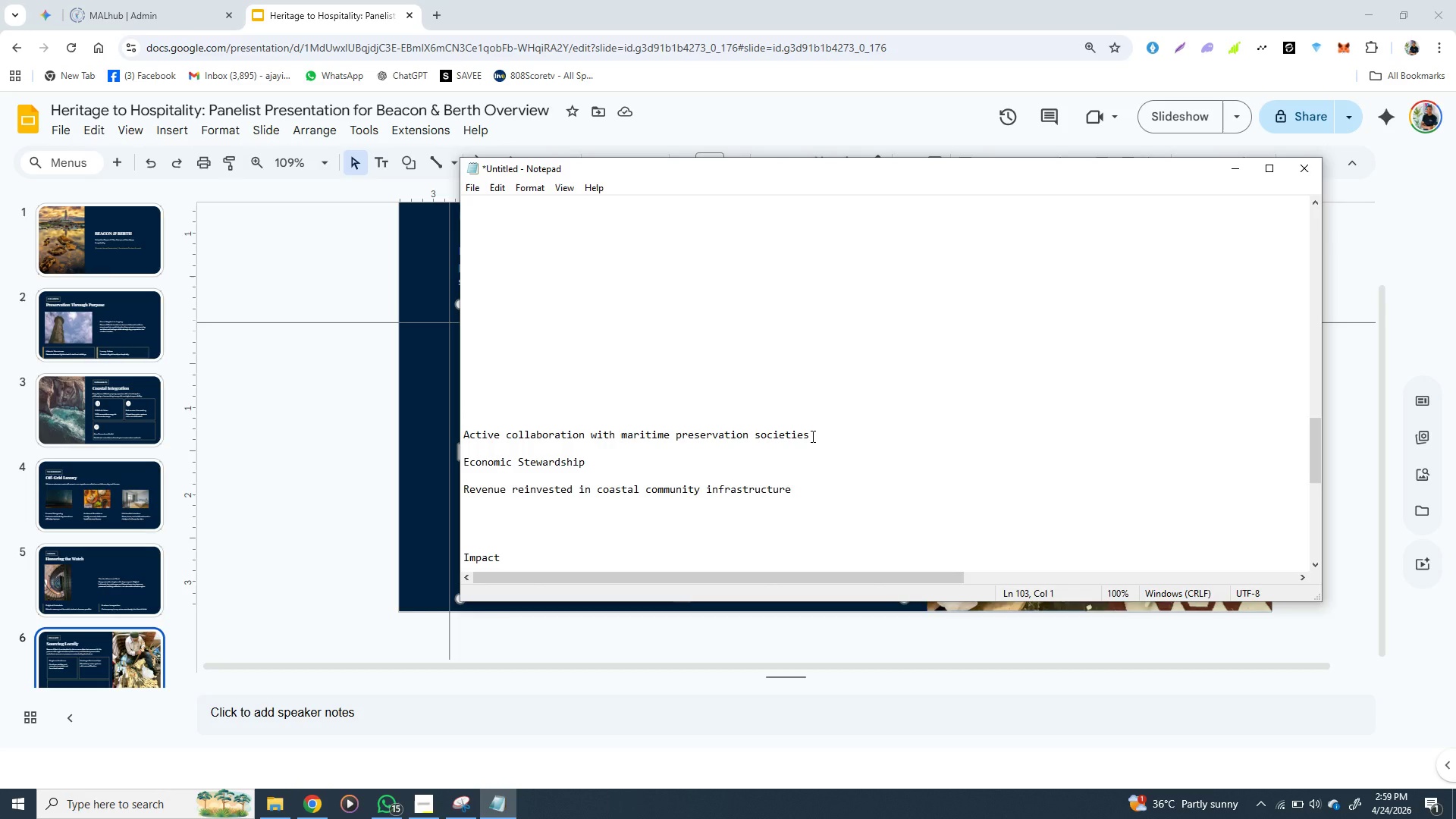 
left_click_drag(start_coordinate=[811, 436], to_coordinate=[463, 428])
 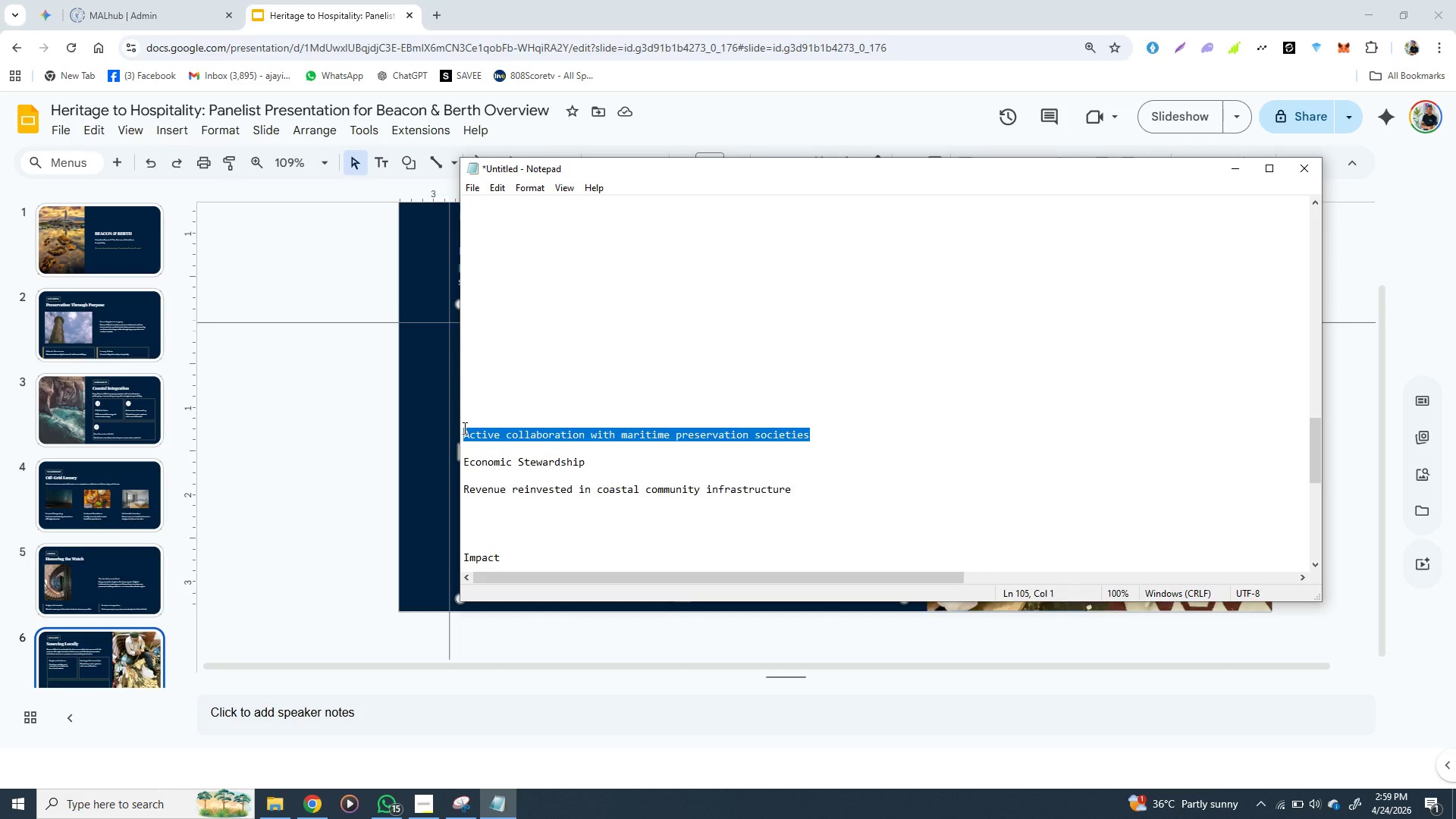 
key(Control+X)
 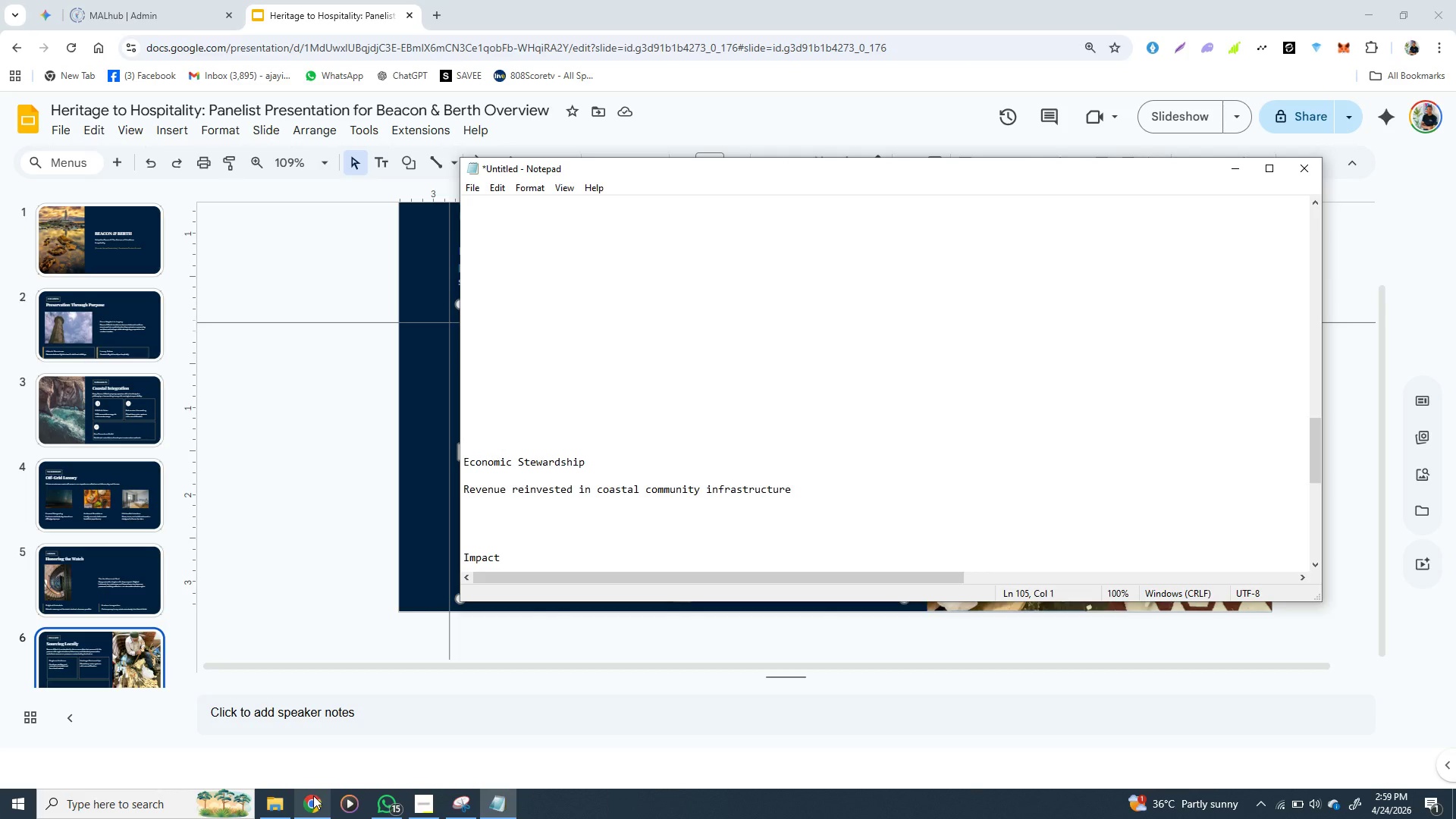 
left_click([434, 542])
 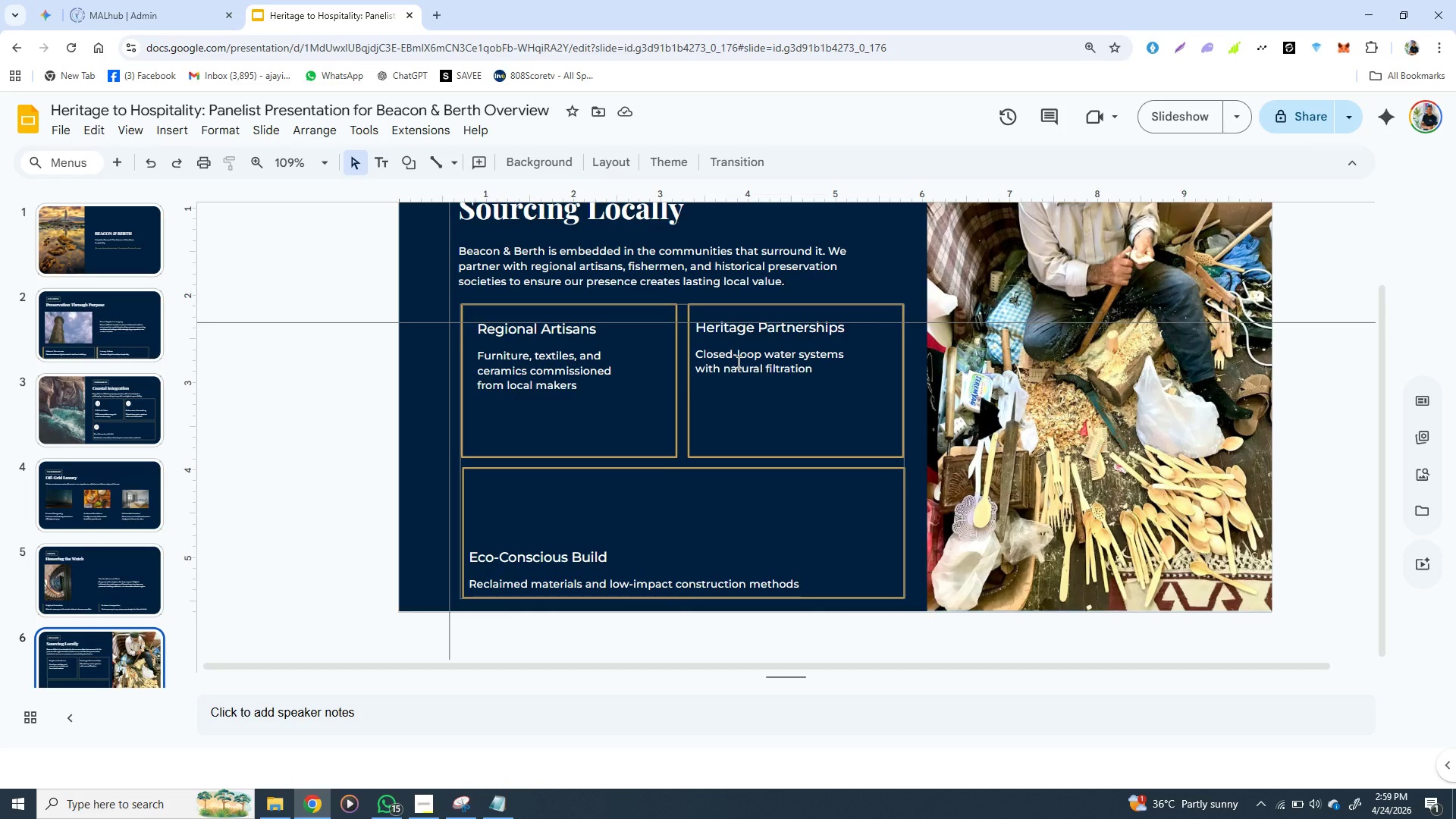 
double_click([739, 359])
 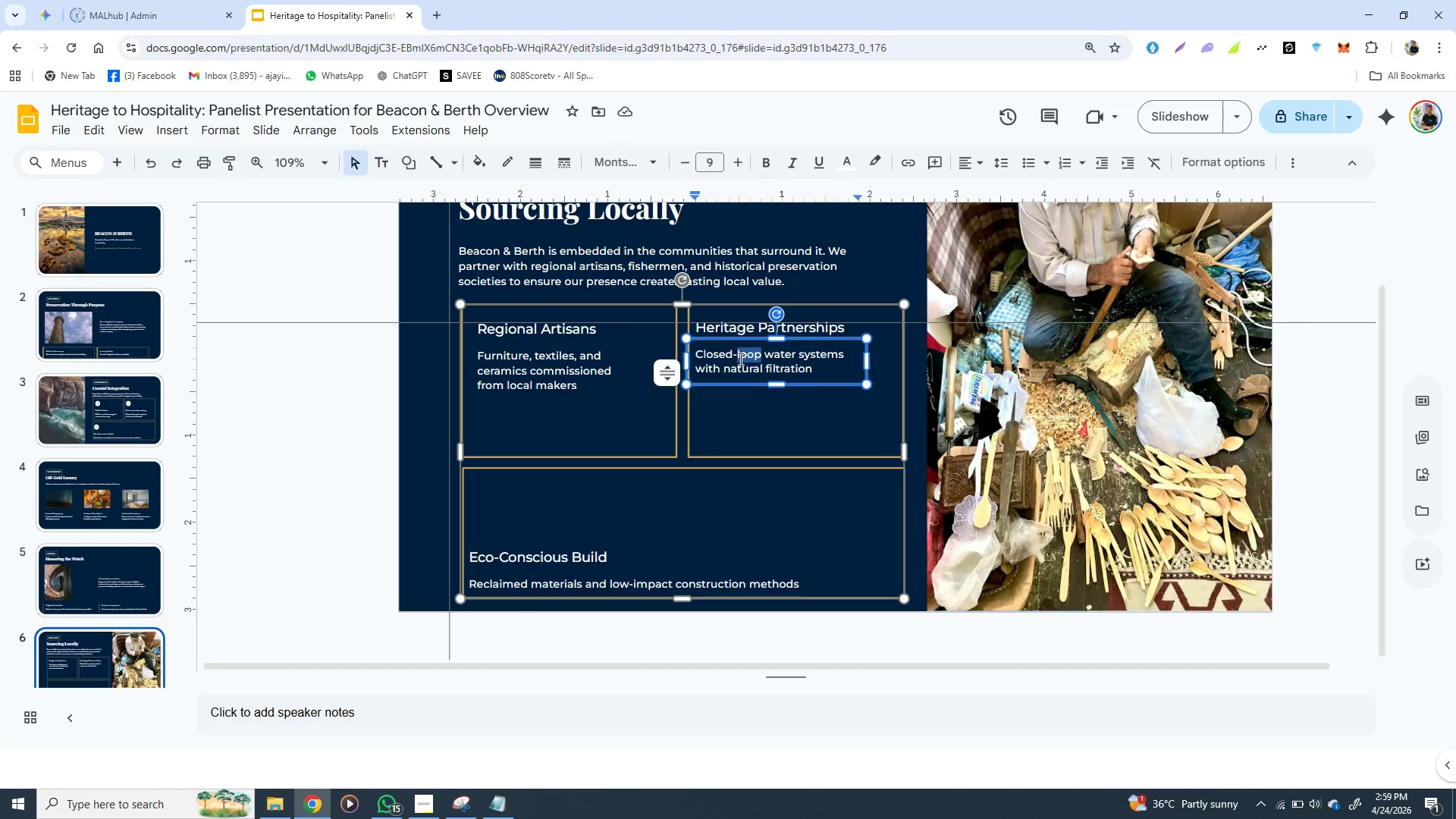 
double_click([739, 359])
 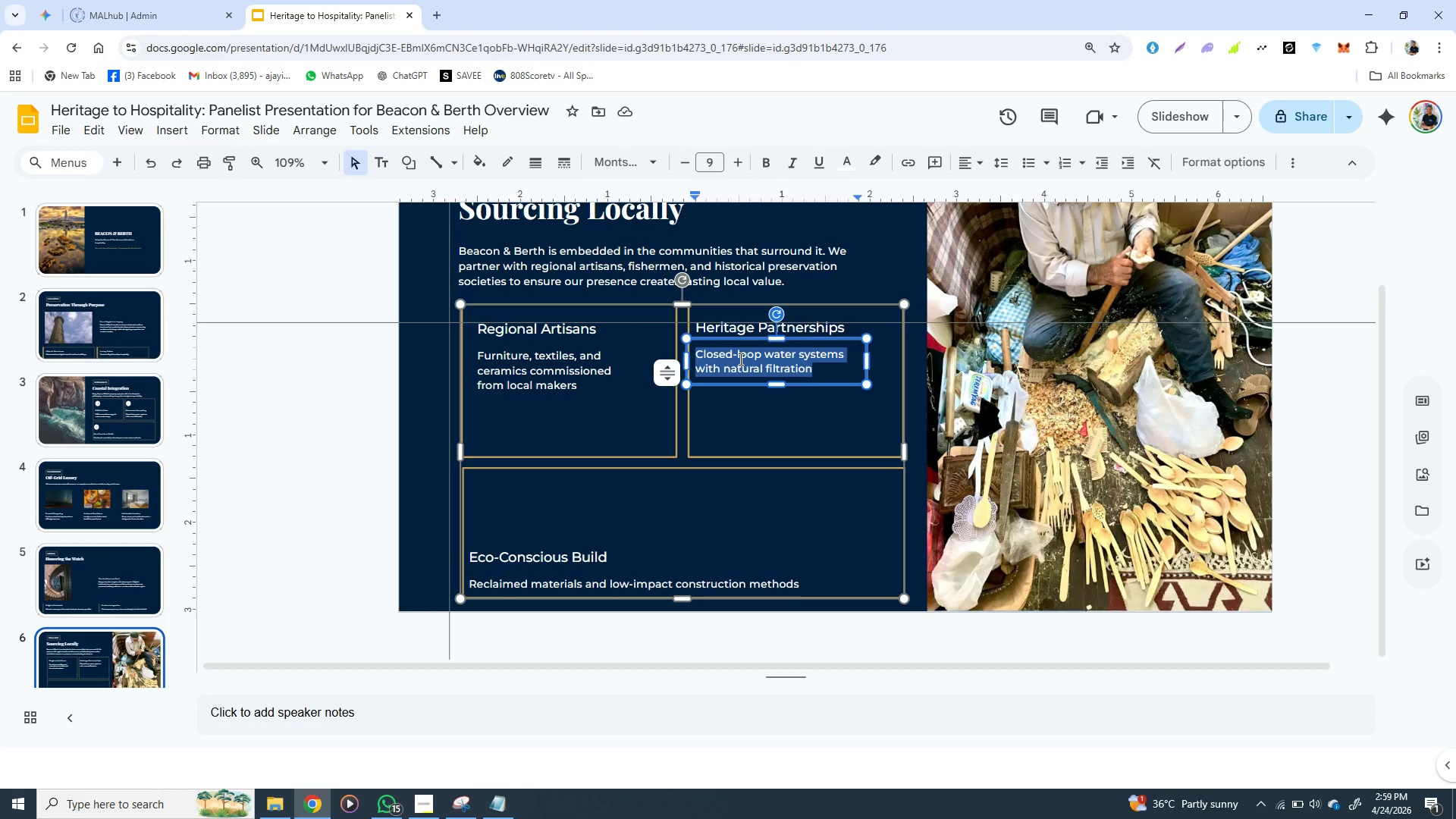 
triple_click([739, 359])
 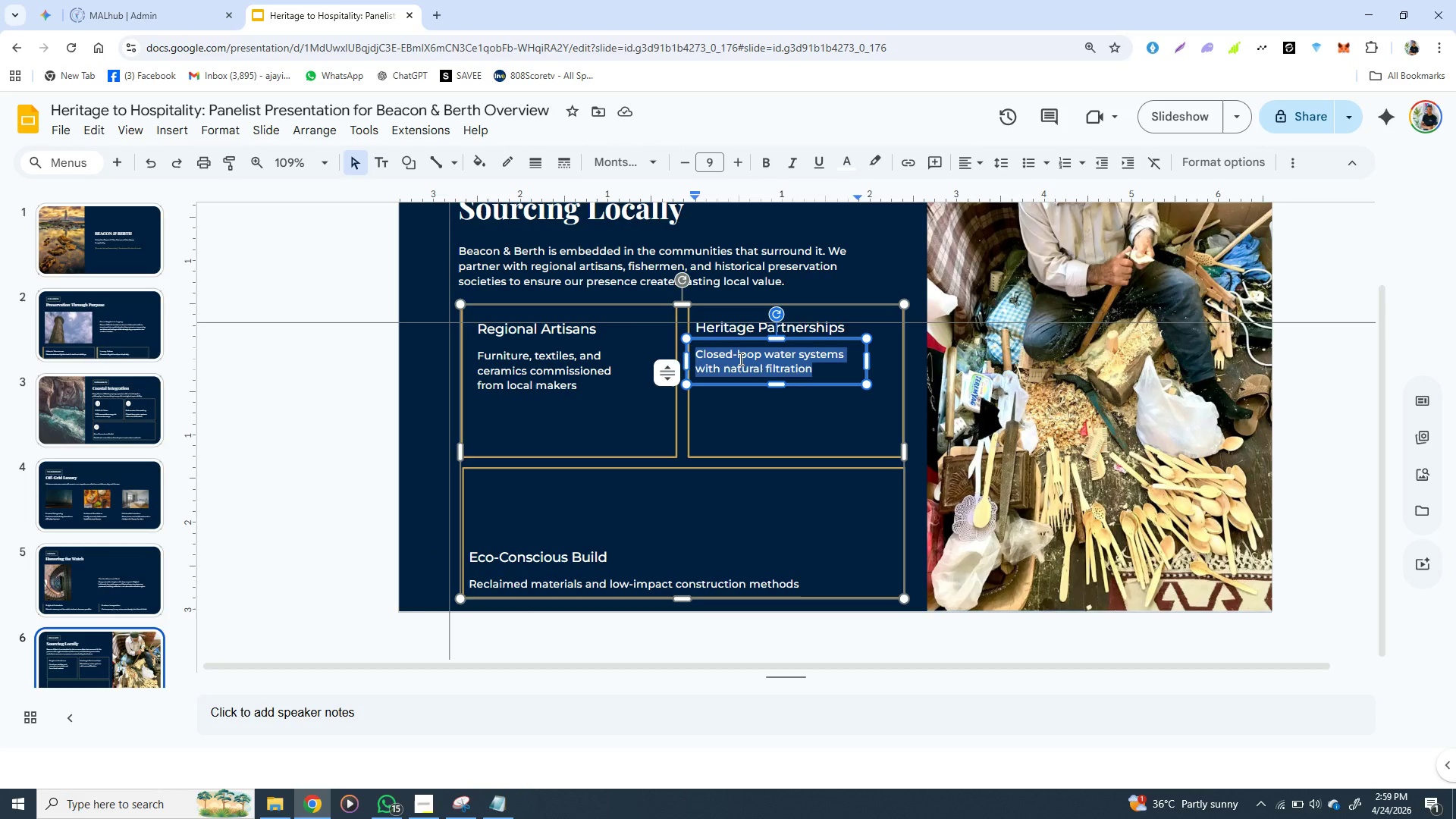 
key(Control+V)
 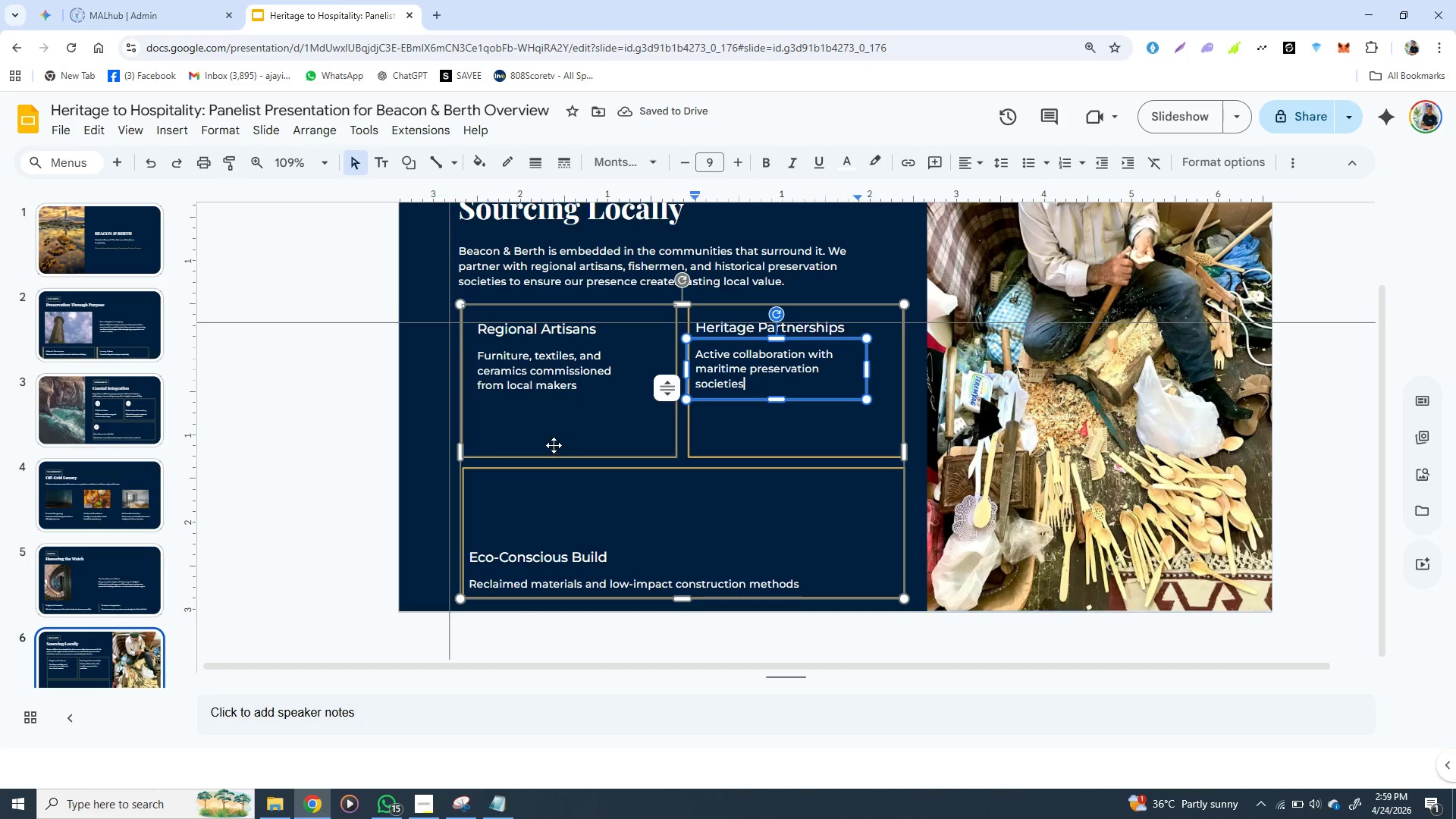 
wait(5.53)
 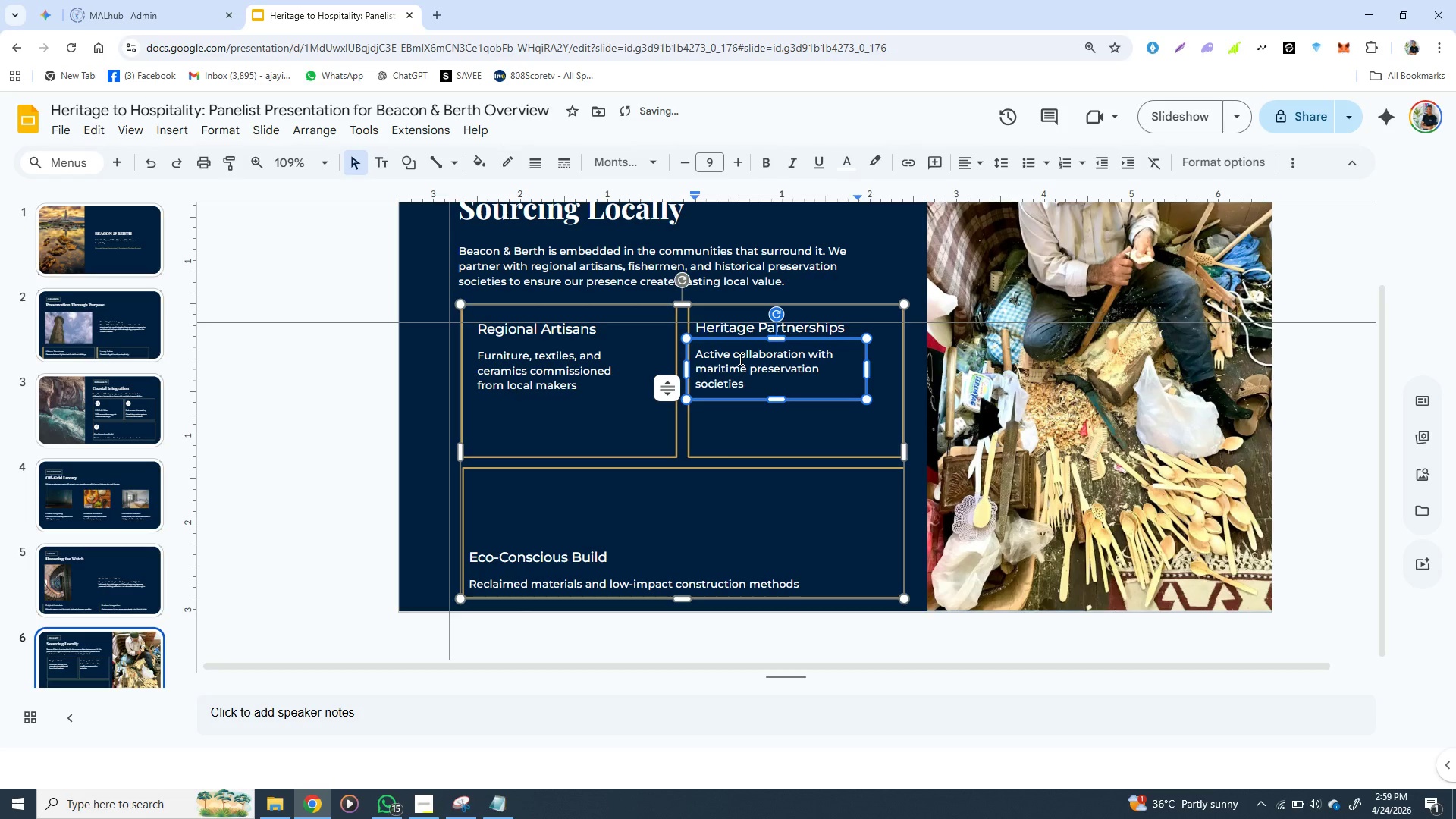 
left_click([430, 453])
 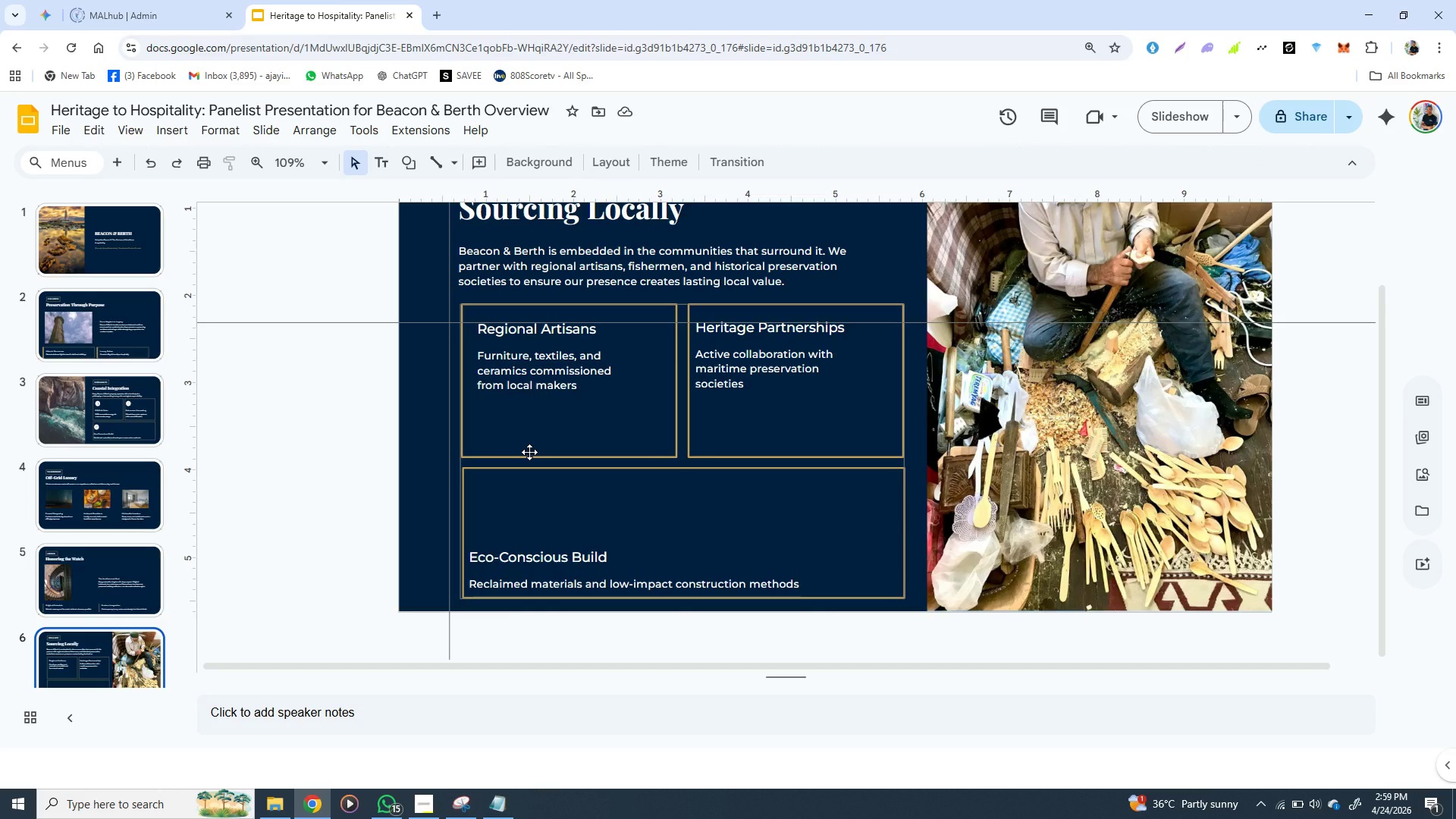 
left_click([529, 452])
 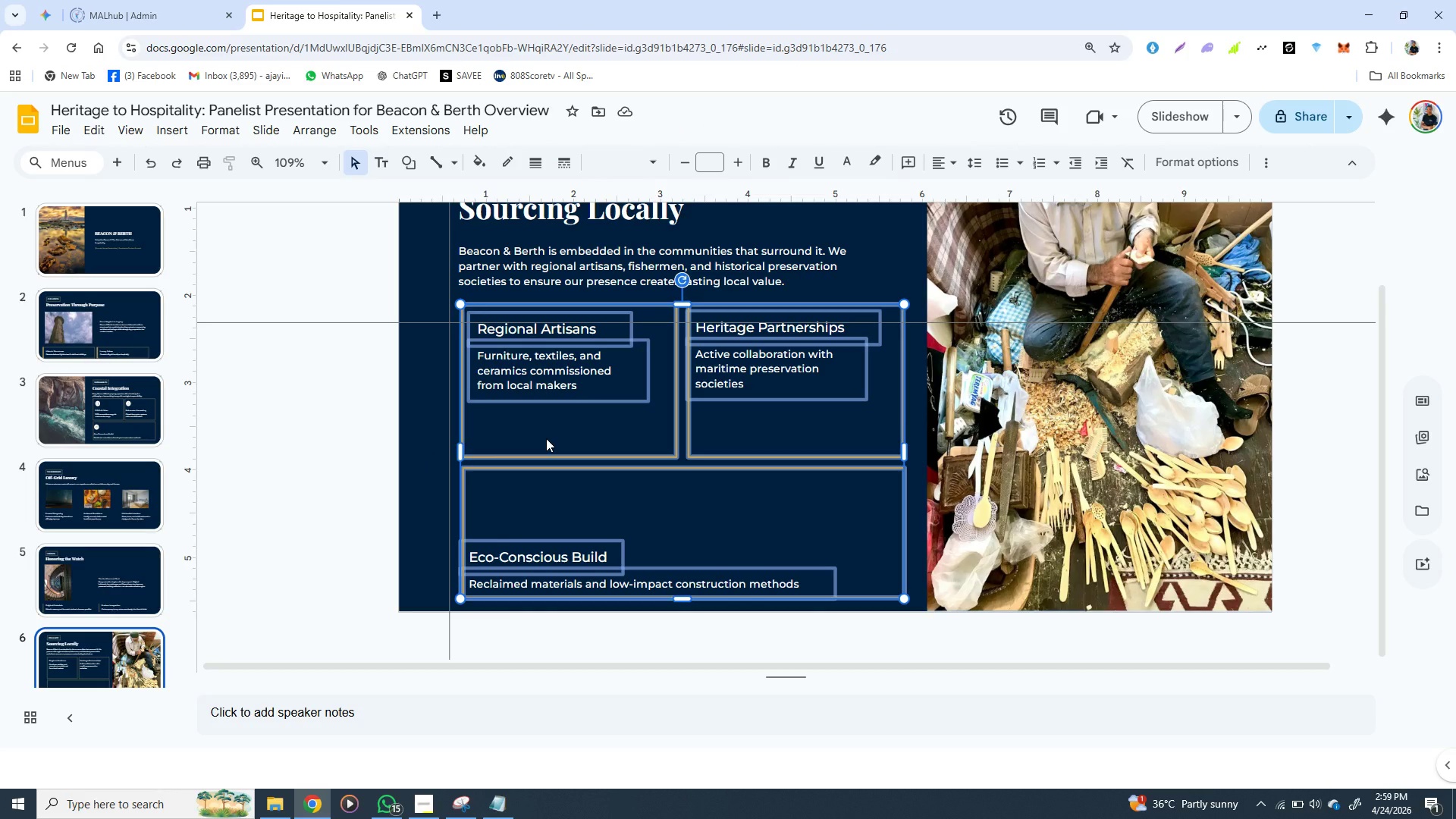 
left_click([548, 437])
 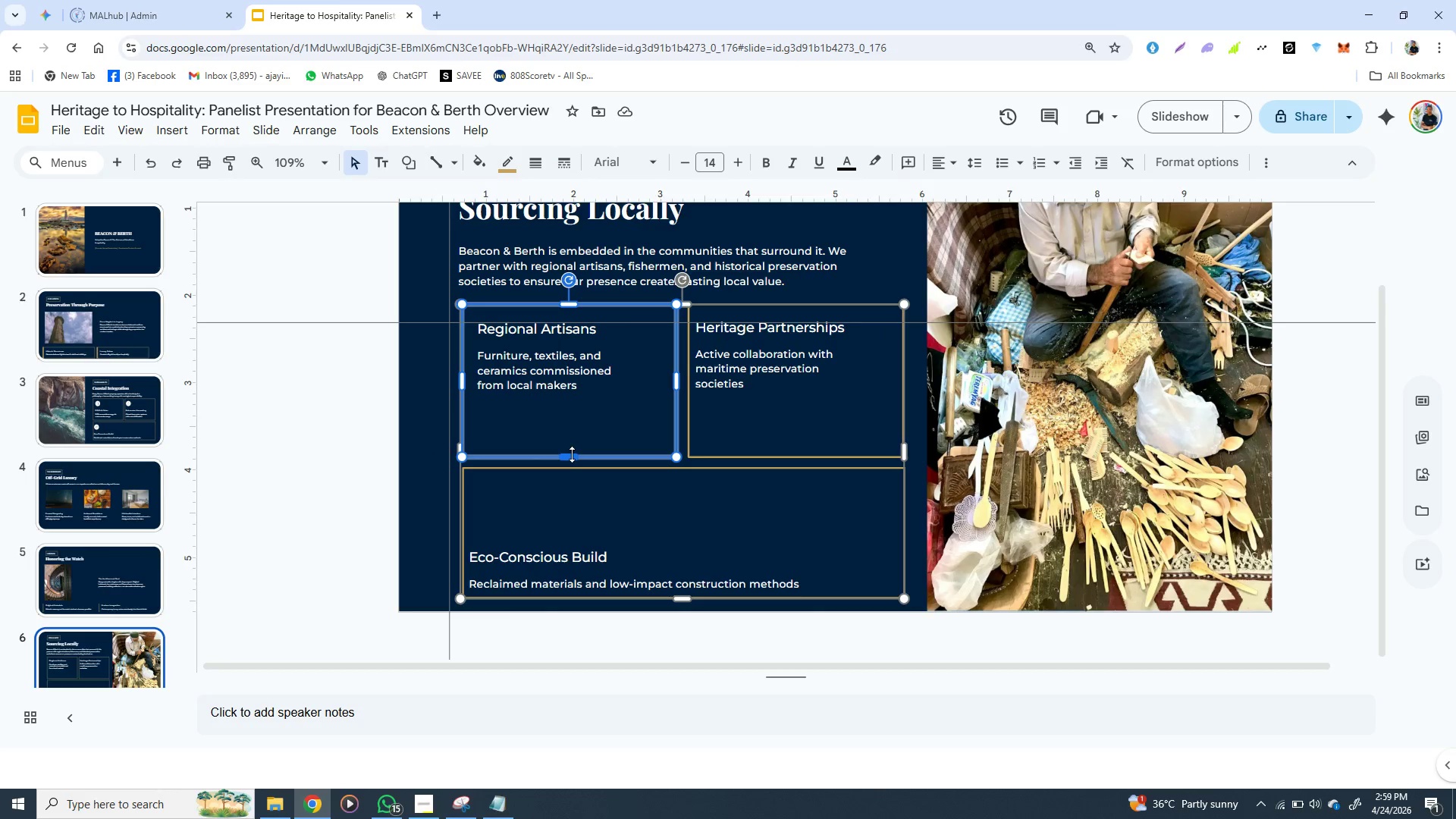 
left_click([572, 454])
 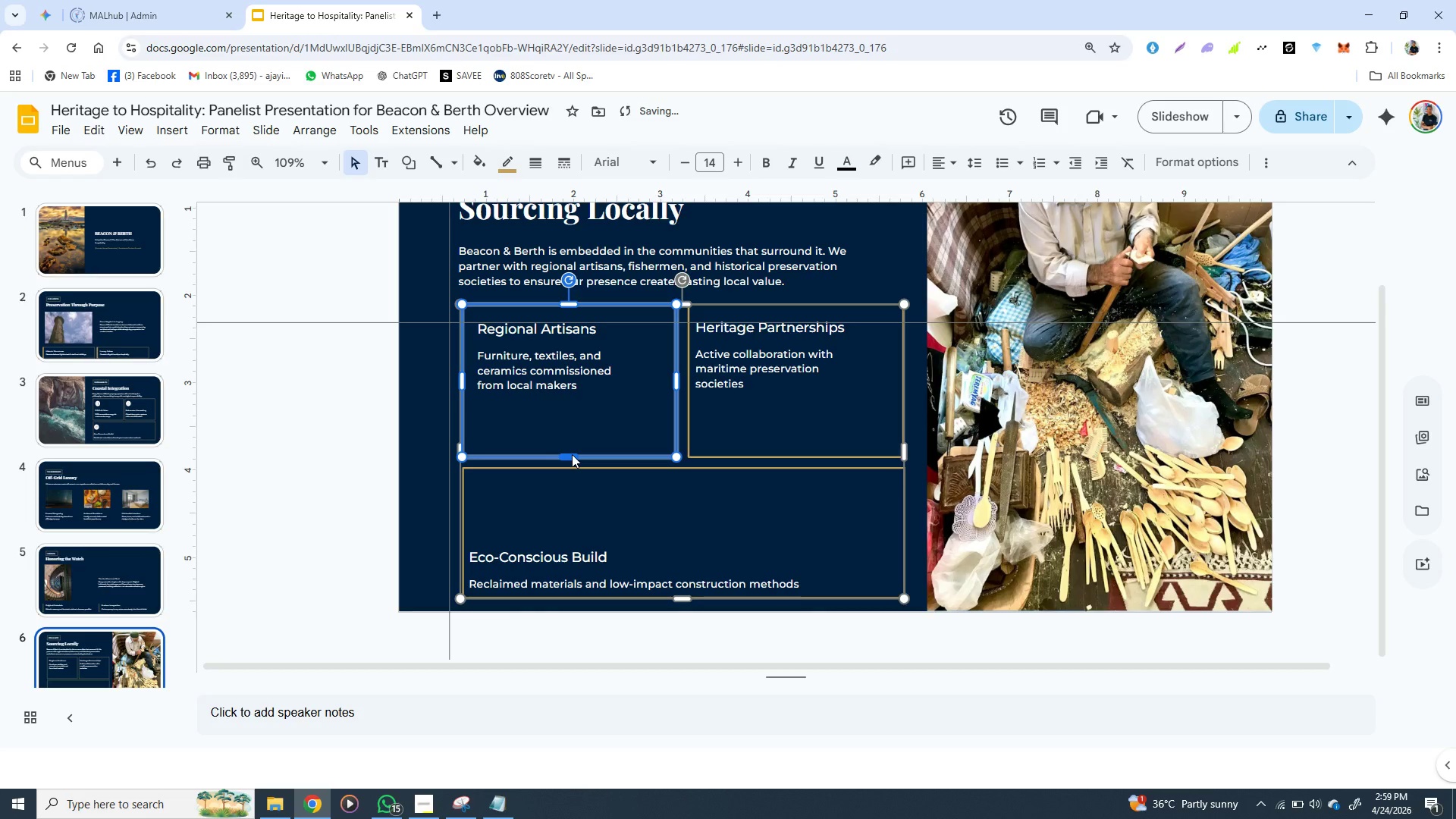 
hold_key(key=ShiftLeft, duration=1.5)
 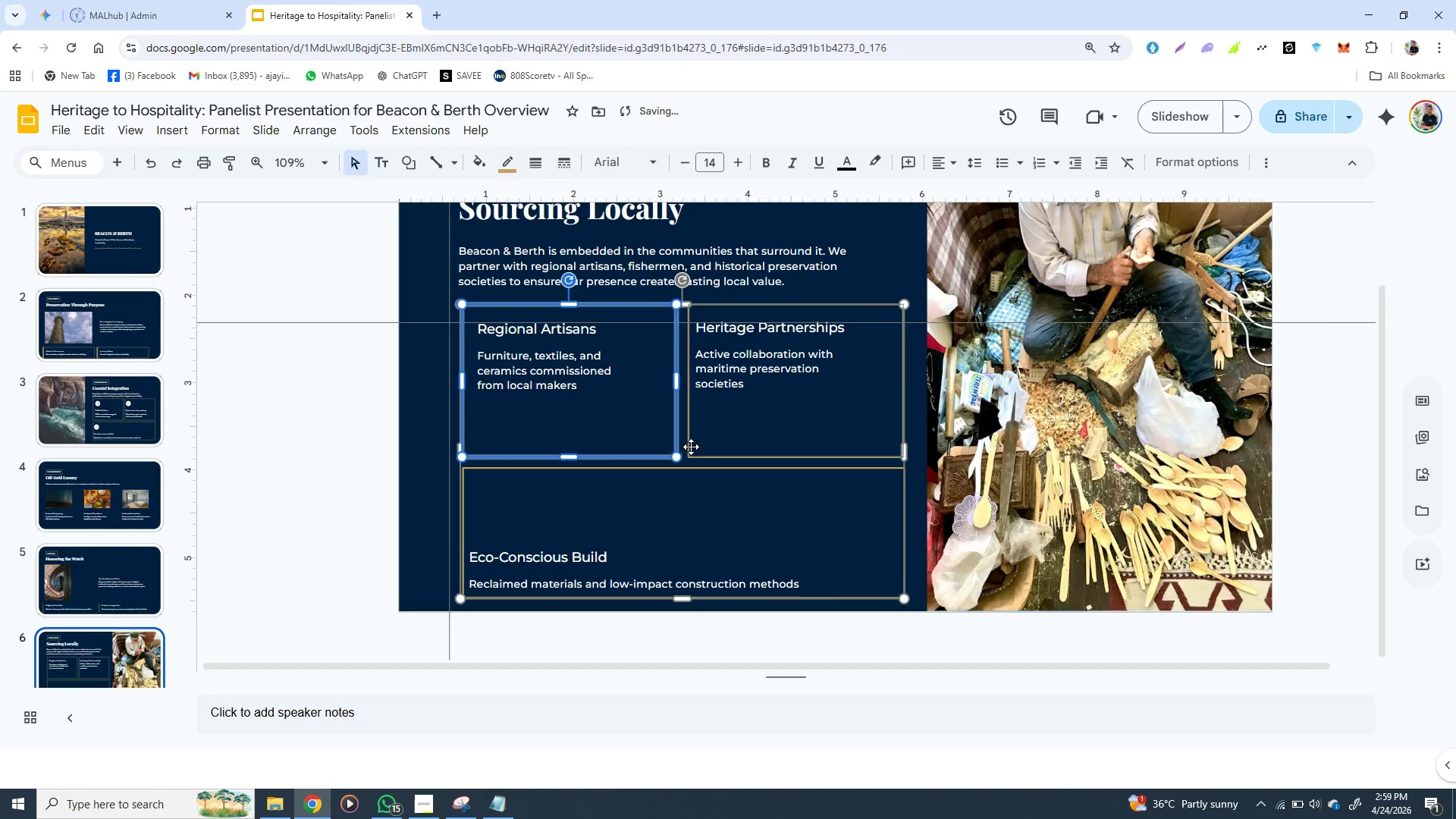 
hold_key(key=ShiftLeft, duration=1.36)
left_click([691, 447])
 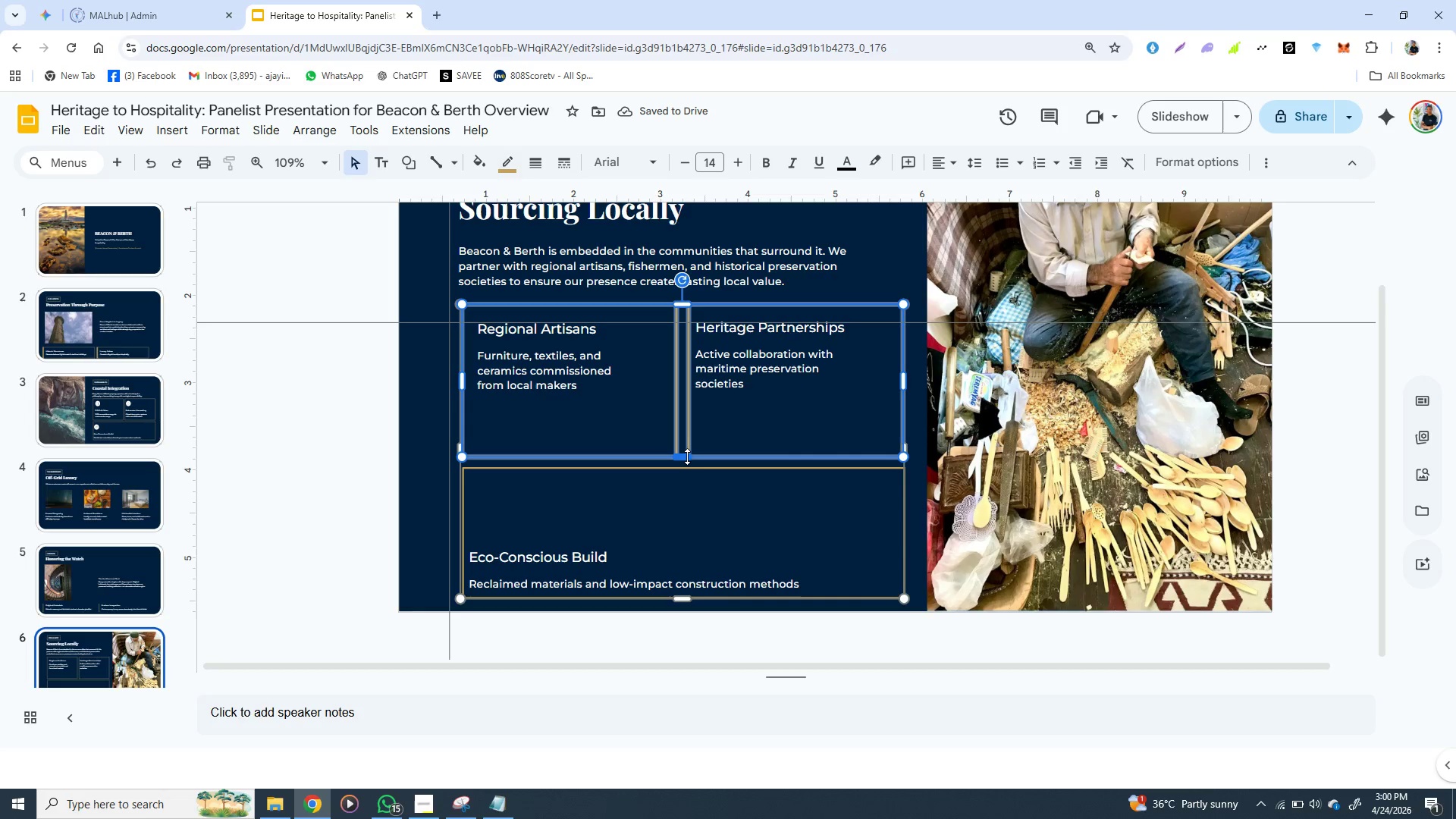 
wait(9.56)
 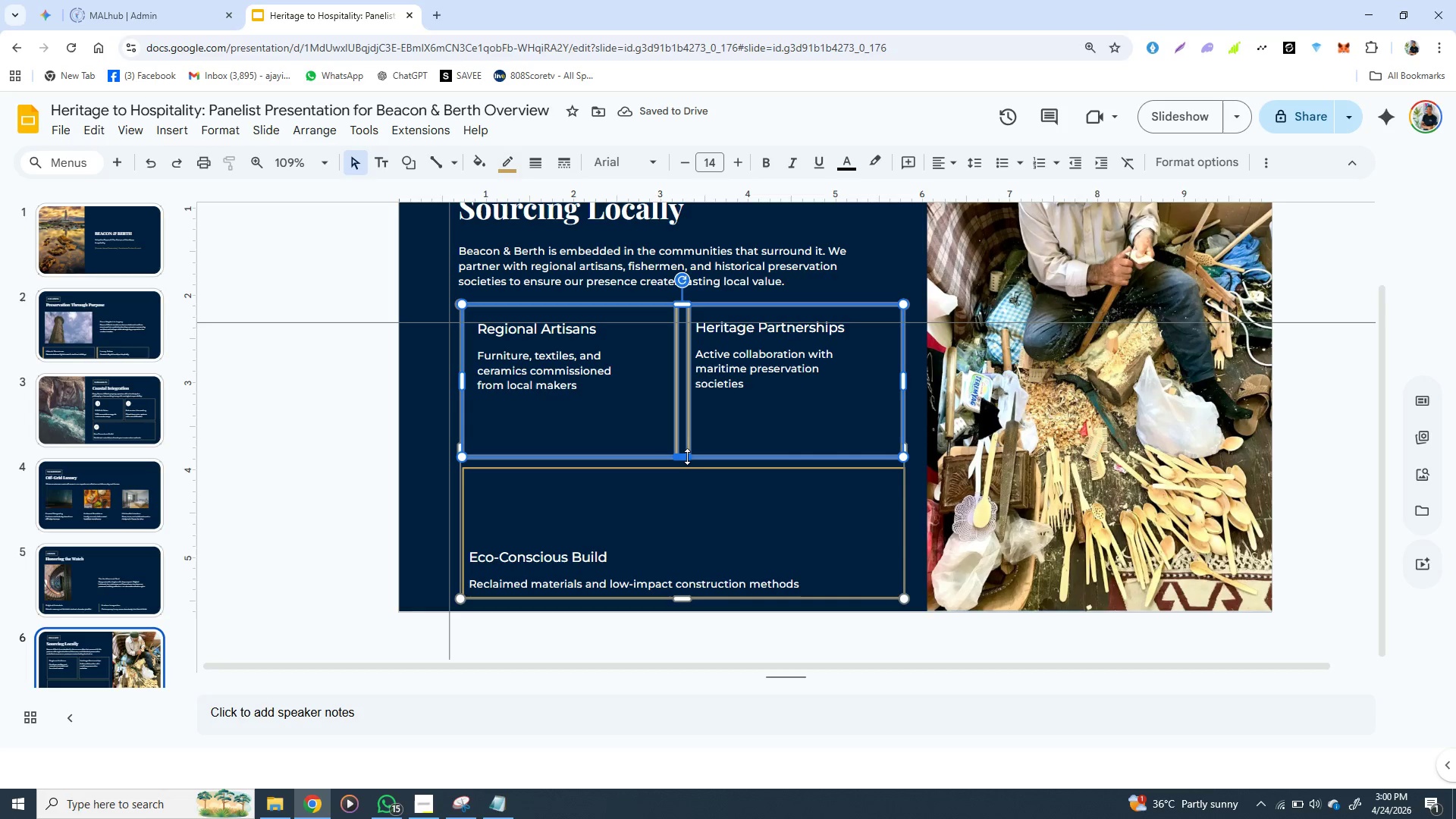 
left_click_drag(start_coordinate=[687, 457], to_coordinate=[682, 426])
 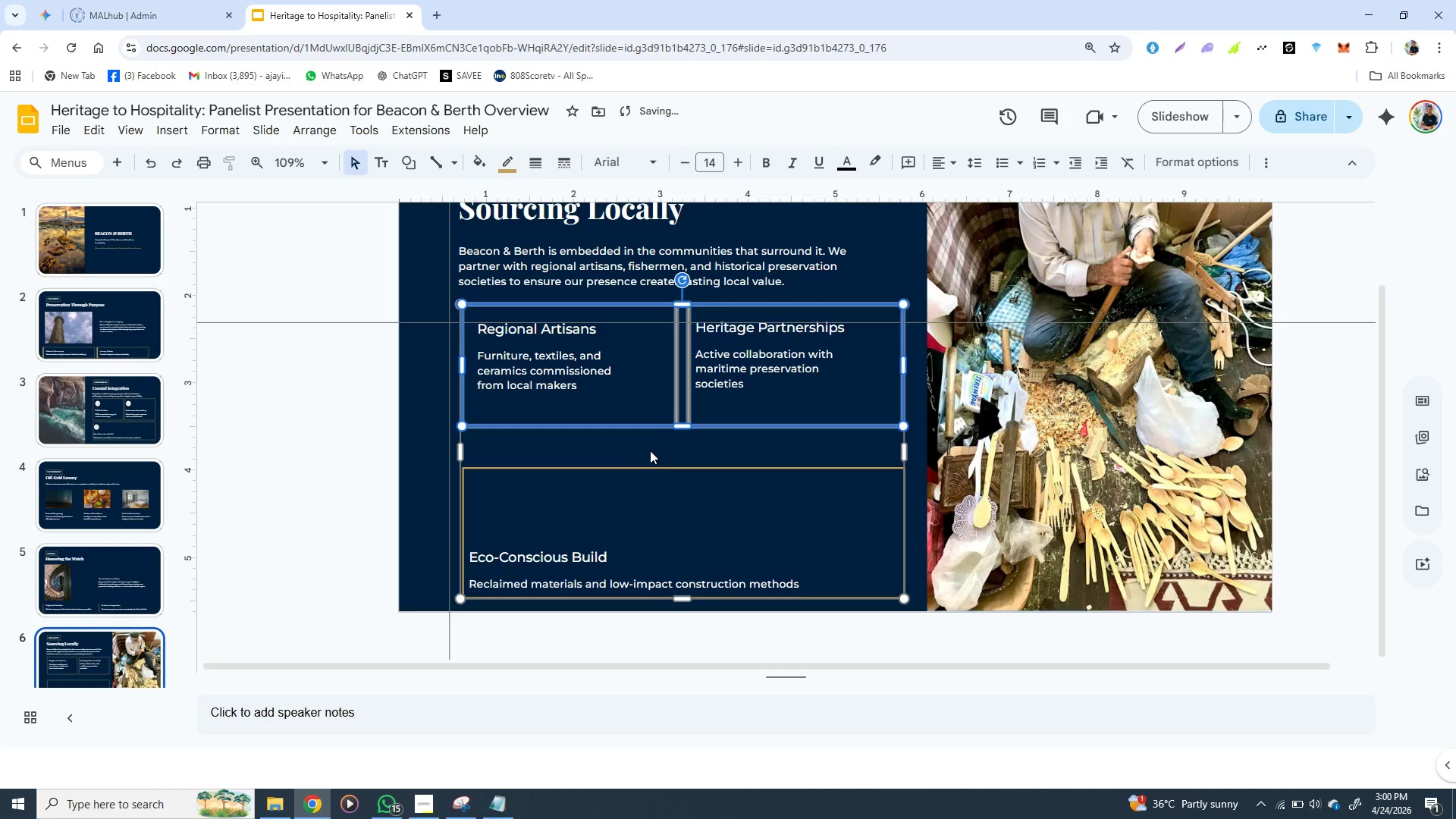 
left_click([650, 450])
 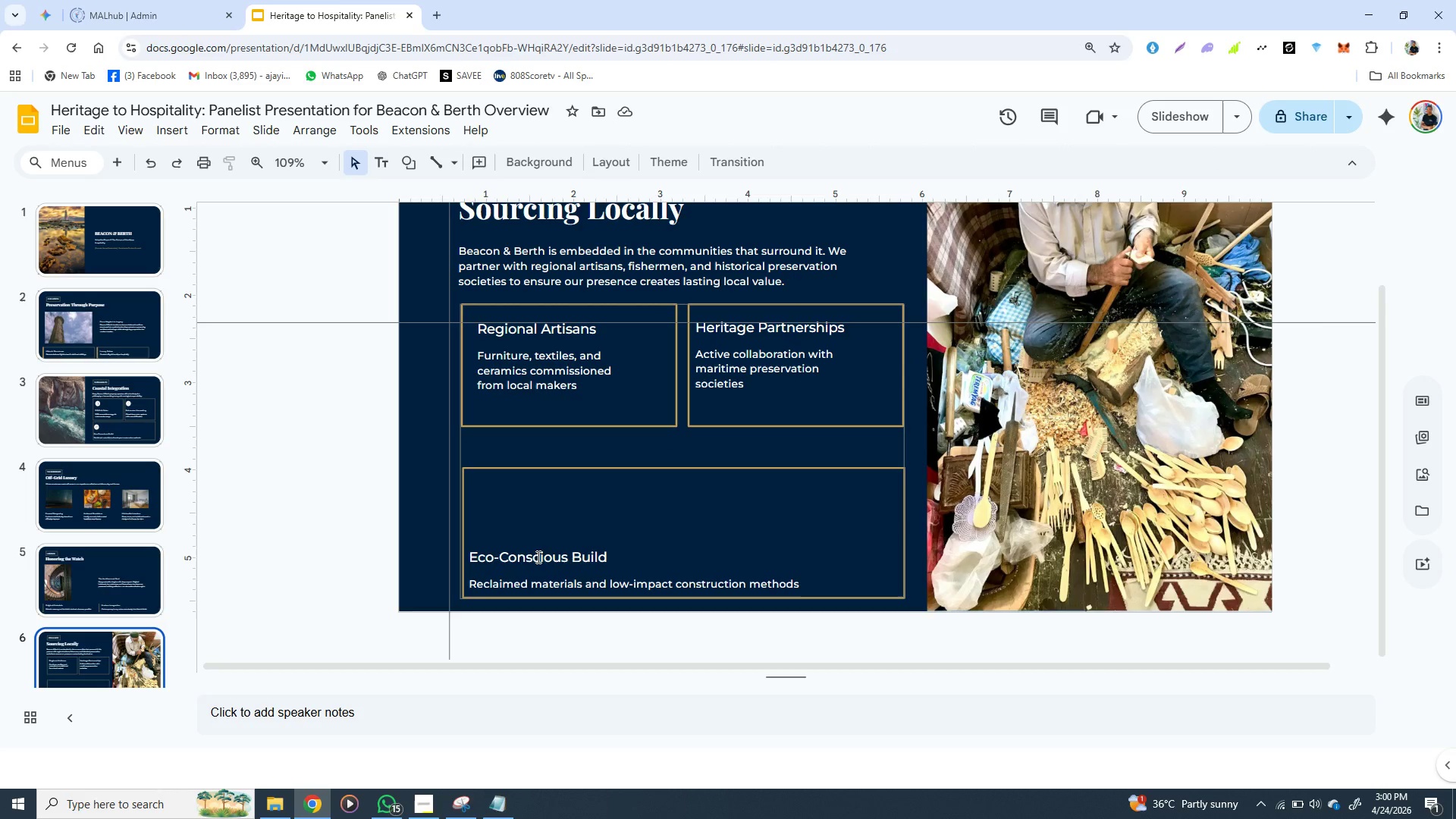 
left_click([563, 553])
 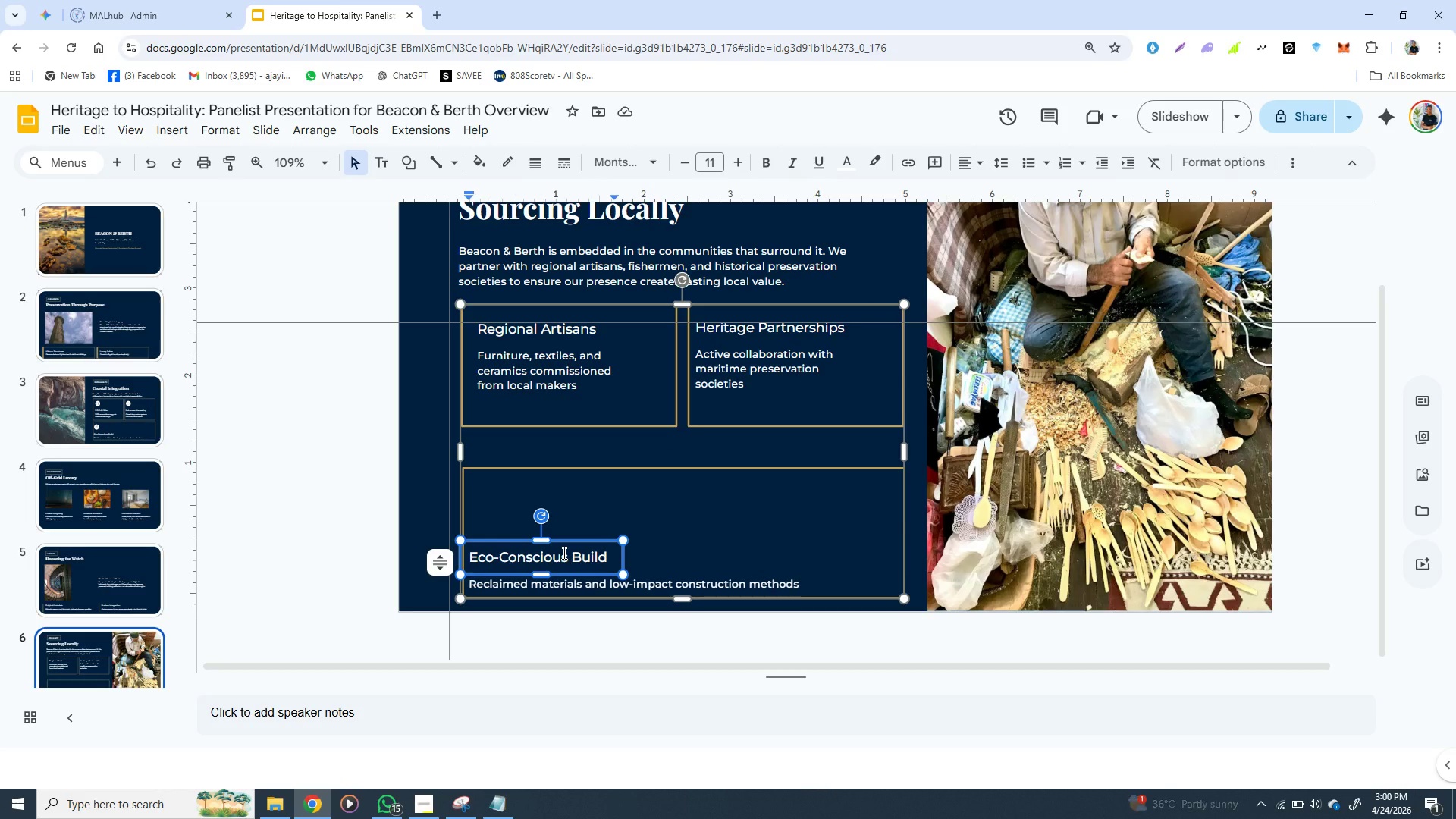 
hold_key(key=ShiftLeft, duration=1.5)
left_click([571, 584])
 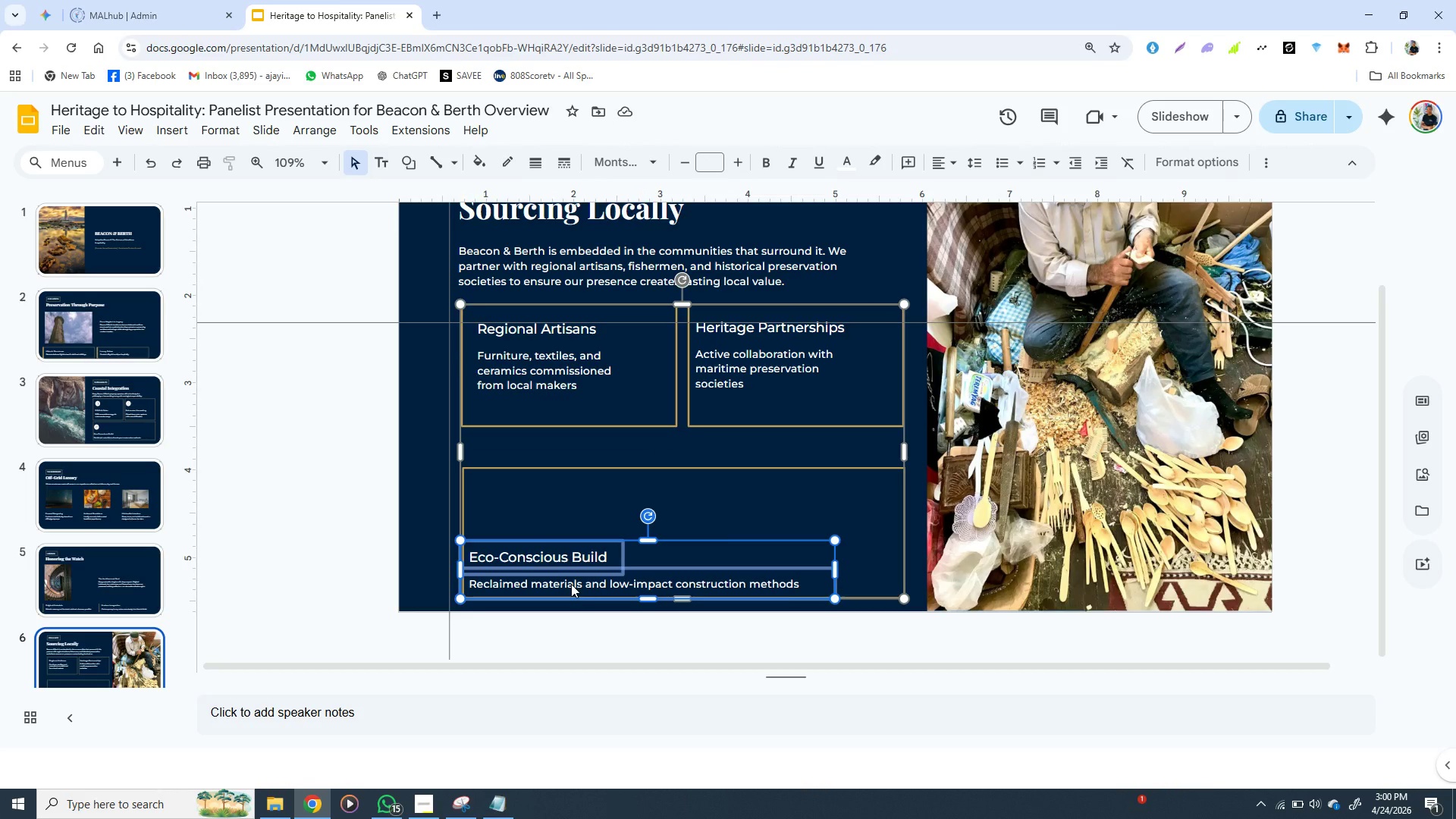 
hold_key(key=ArrowUp, duration=1.51)
 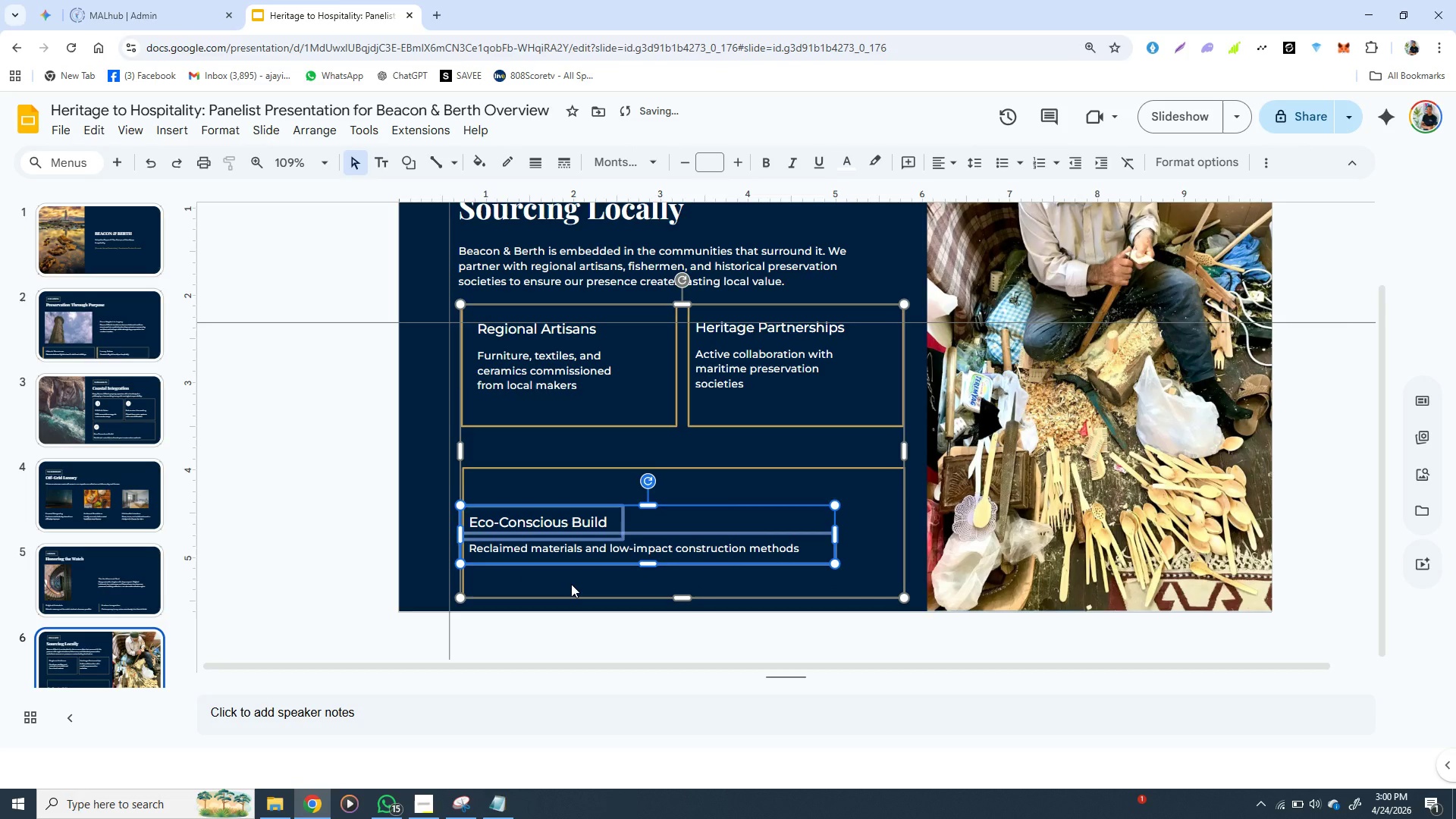 
hold_key(key=ArrowUp, duration=1.52)
 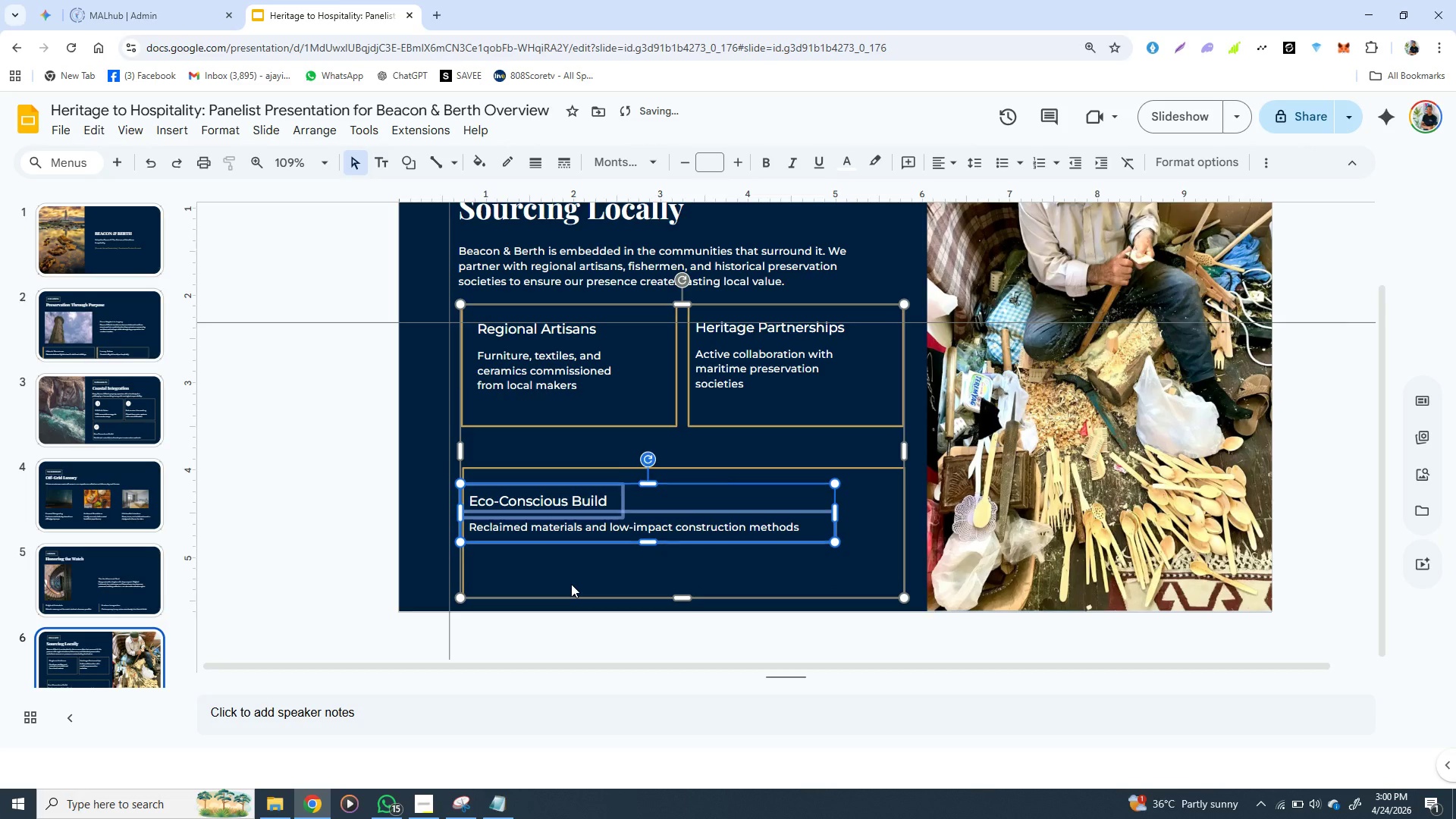 
key(ArrowUp)
 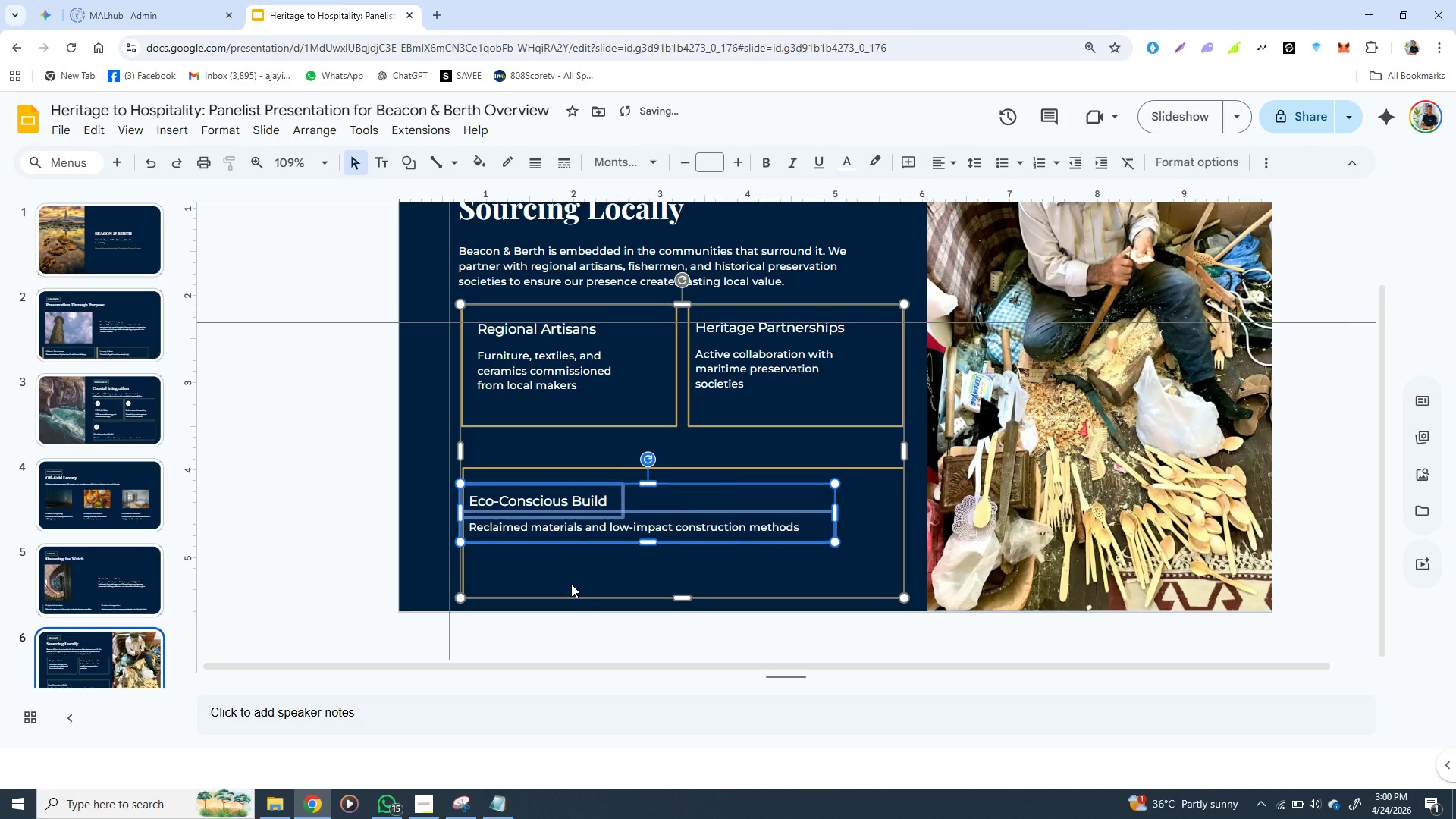 
key(ArrowUp)
 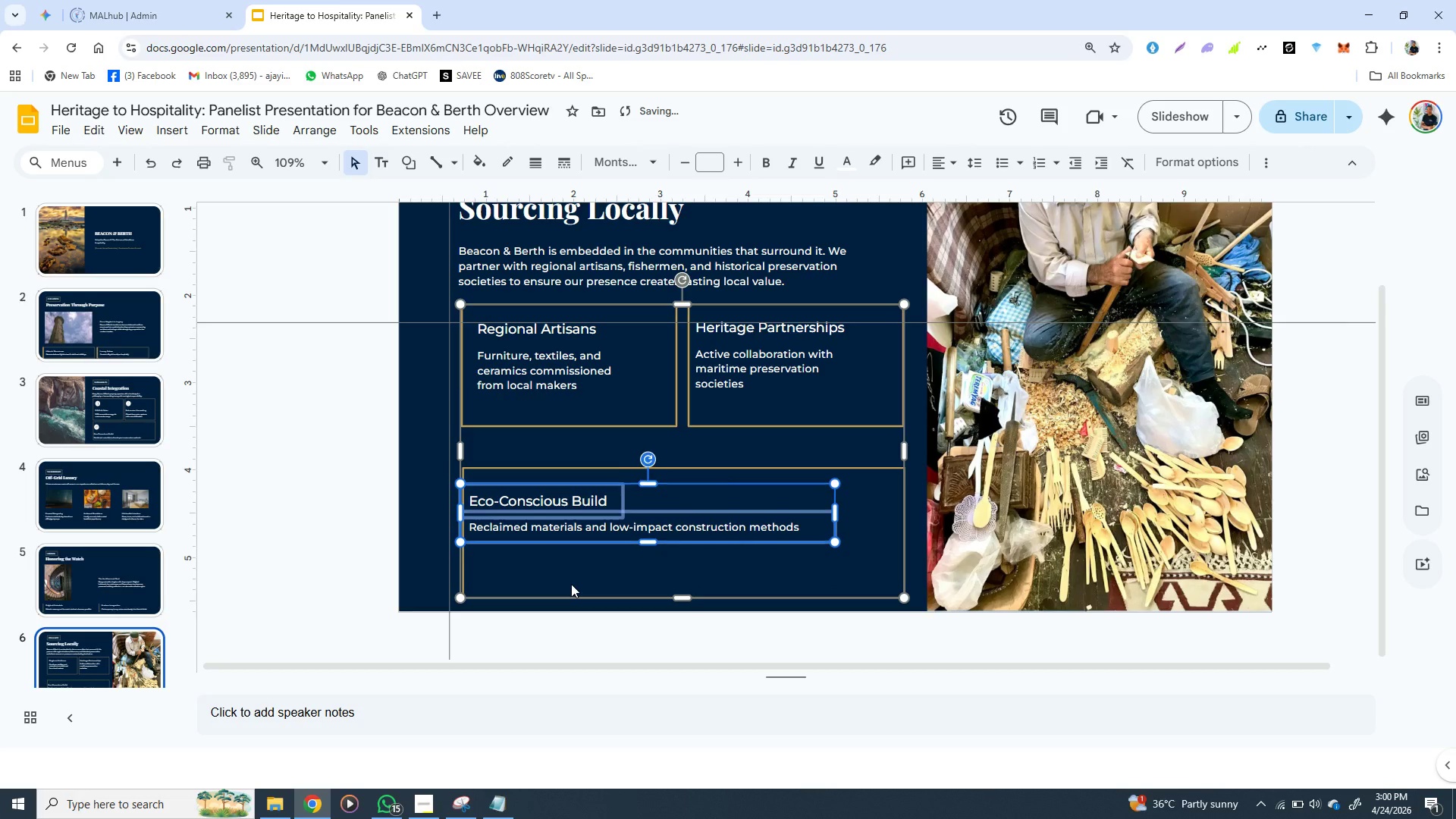 
key(ArrowUp)
 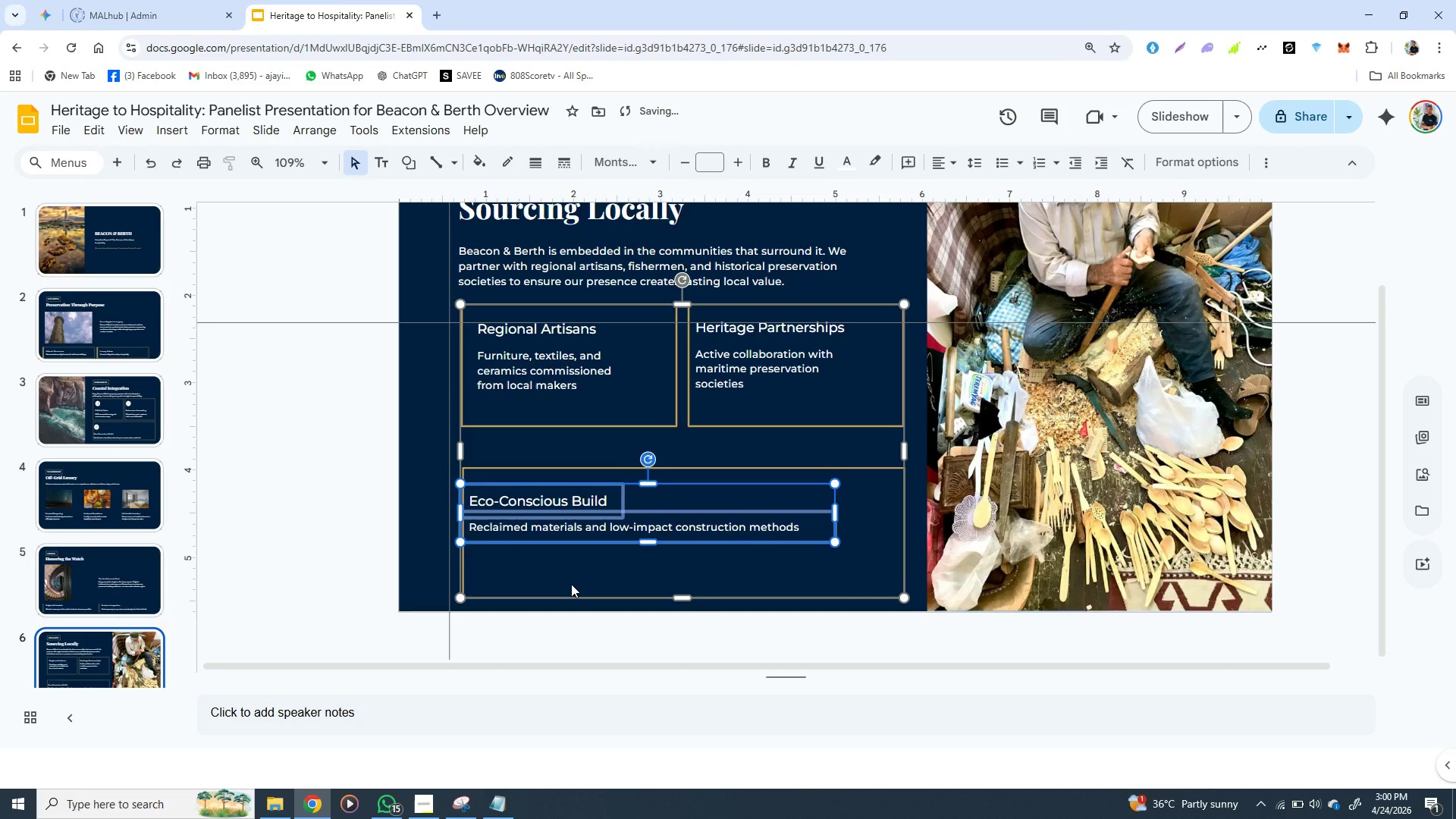 
key(ArrowUp)
 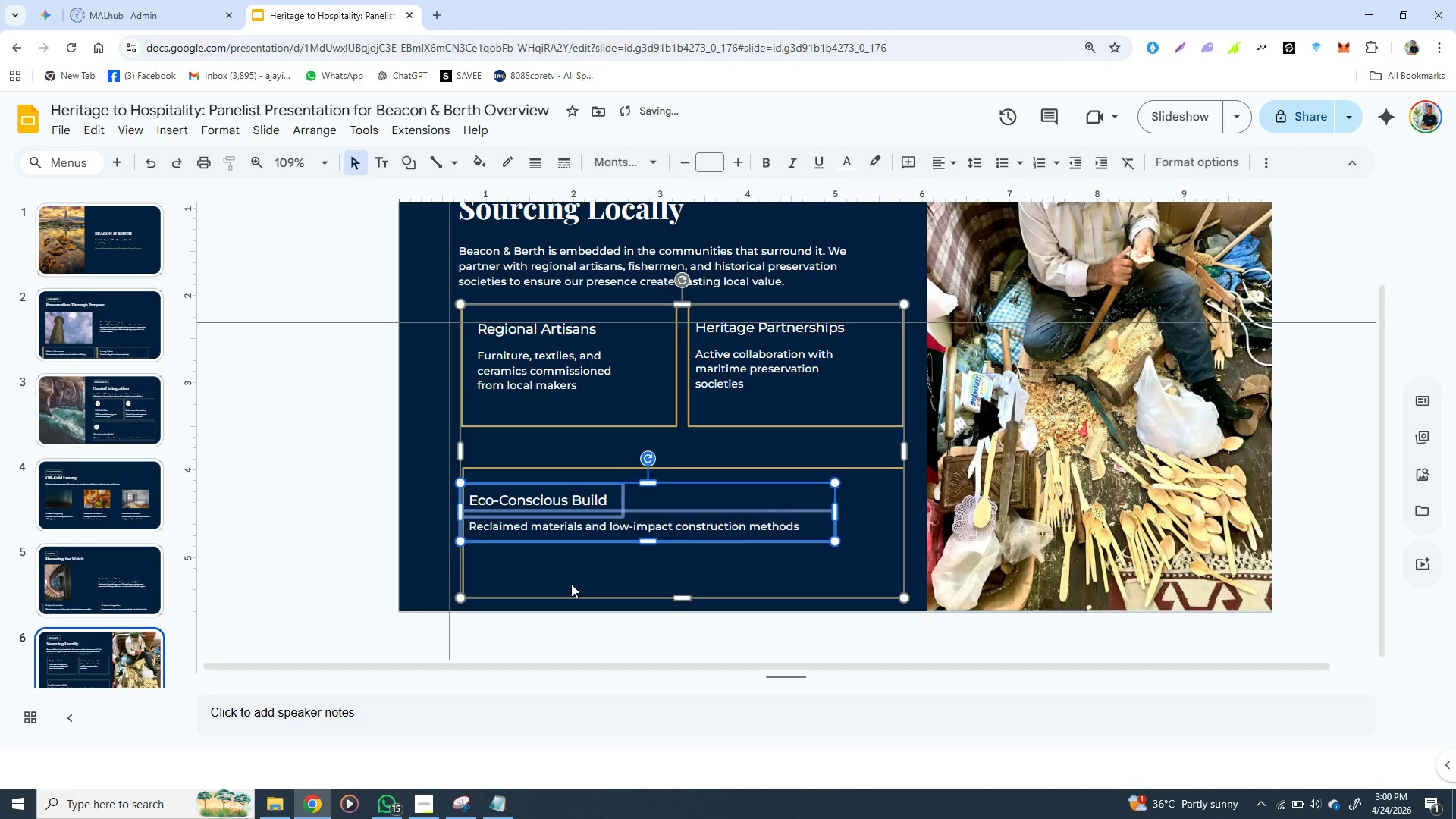 
key(ArrowUp)
 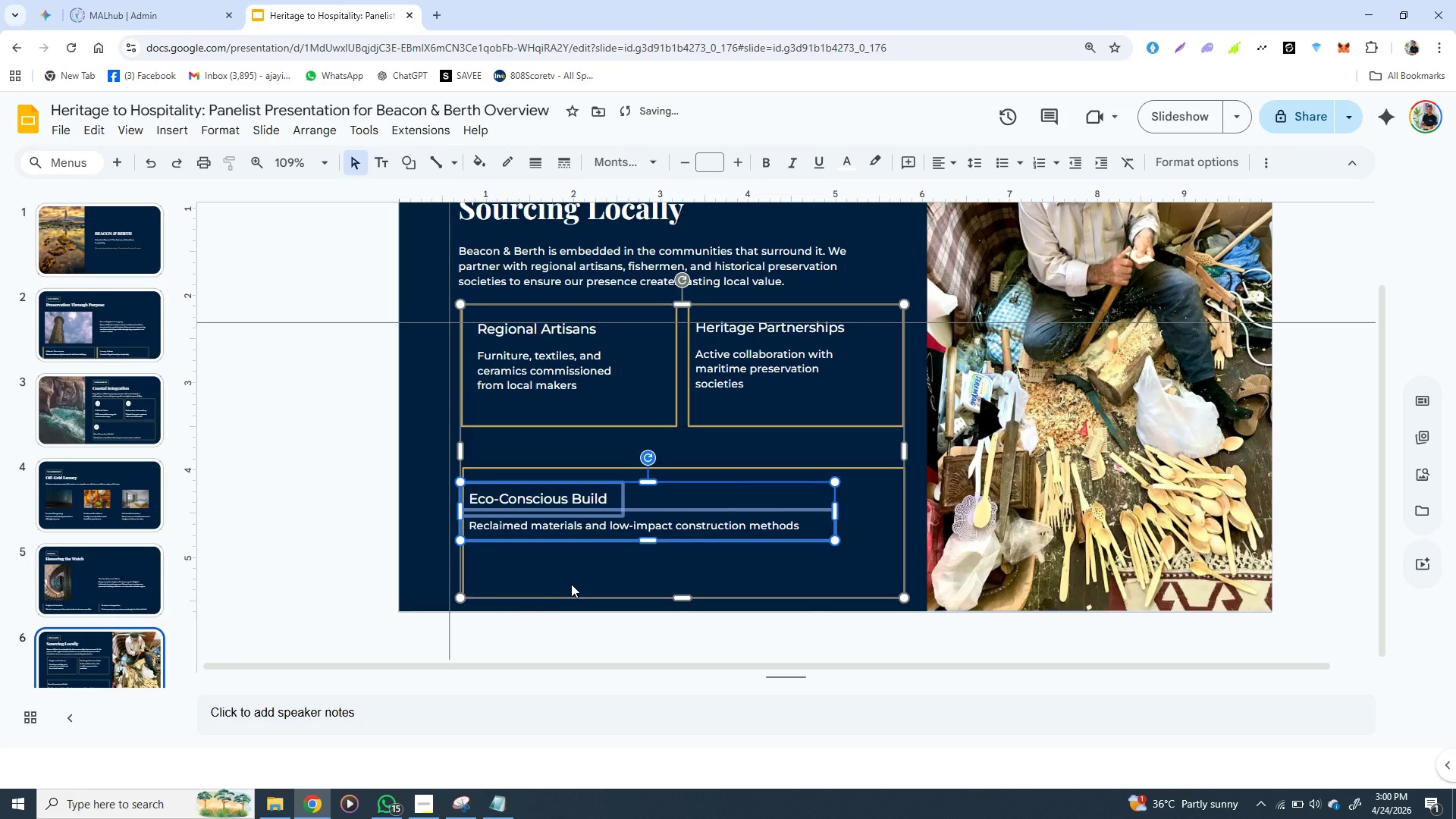 
key(ArrowUp)
 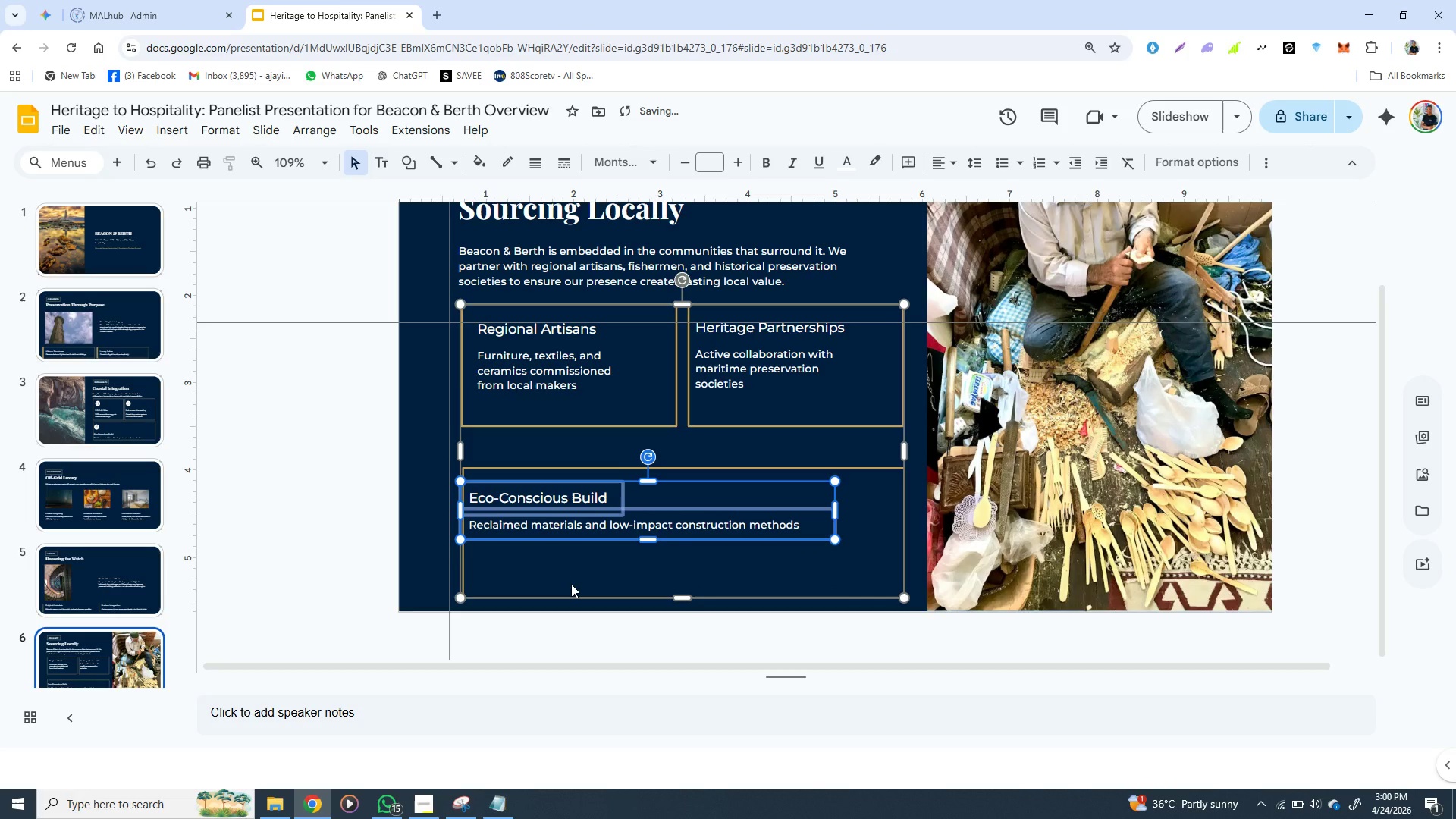 
key(ArrowUp)
 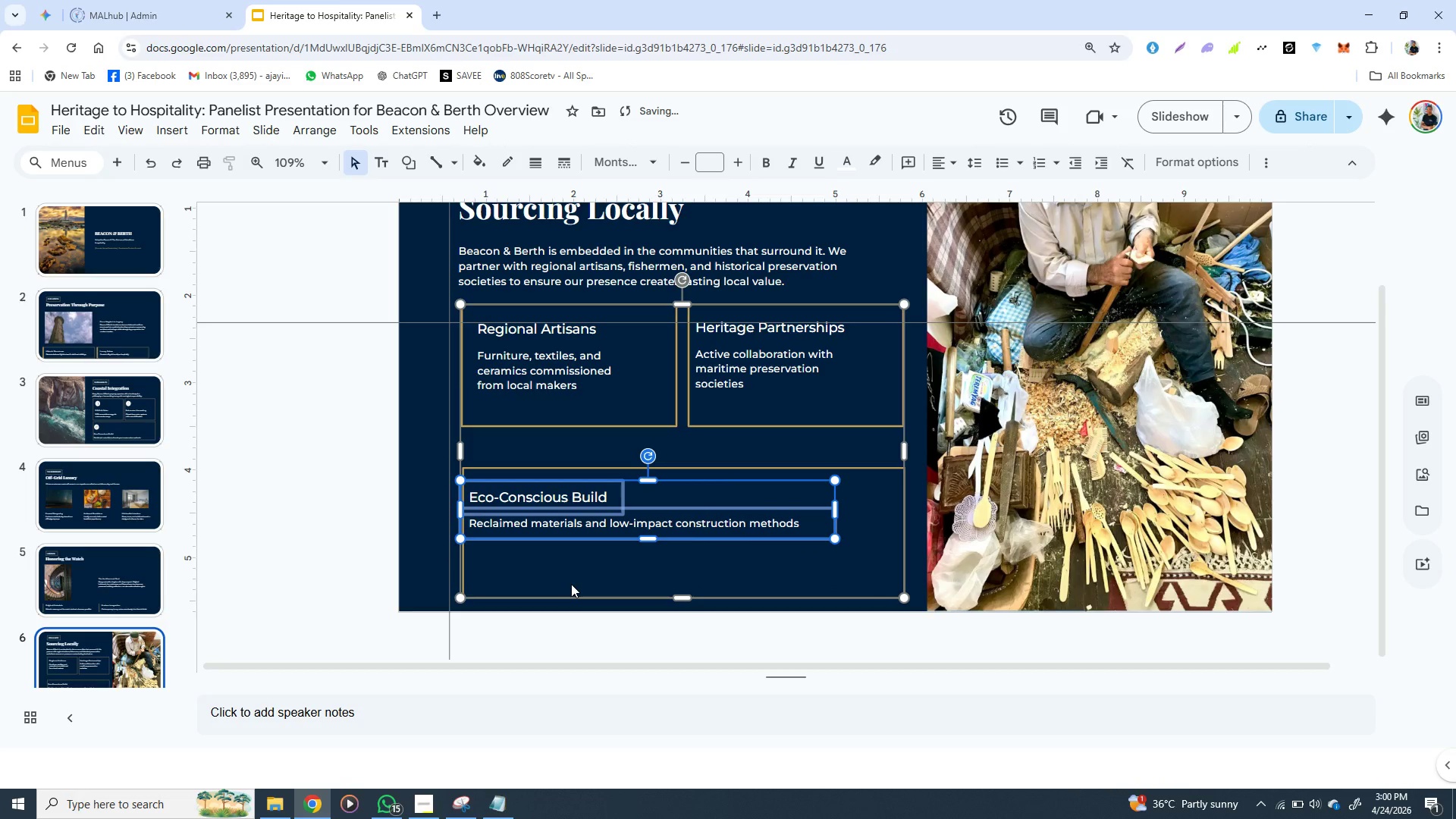 
key(ArrowUp)
 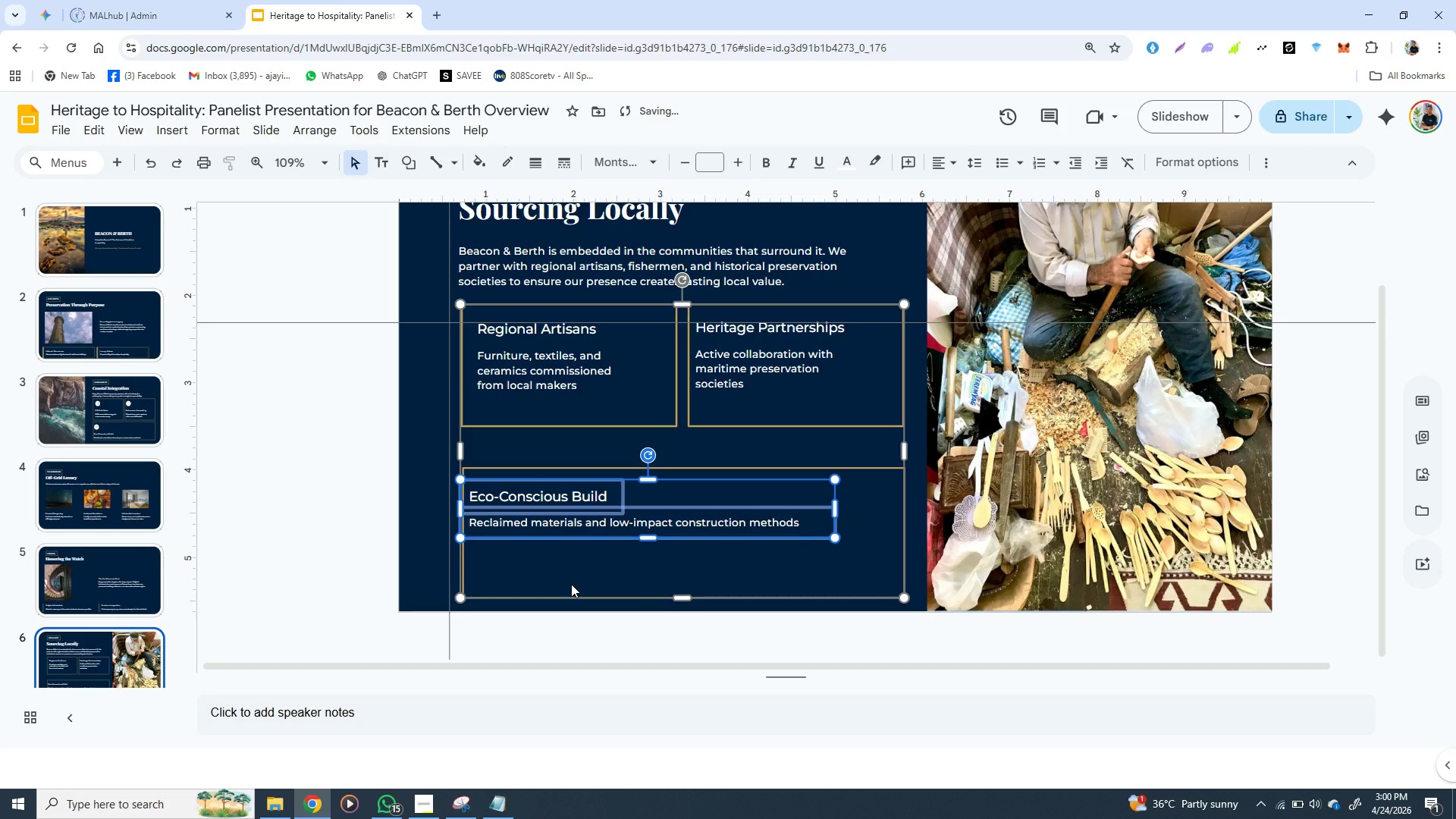 
key(ArrowUp)
 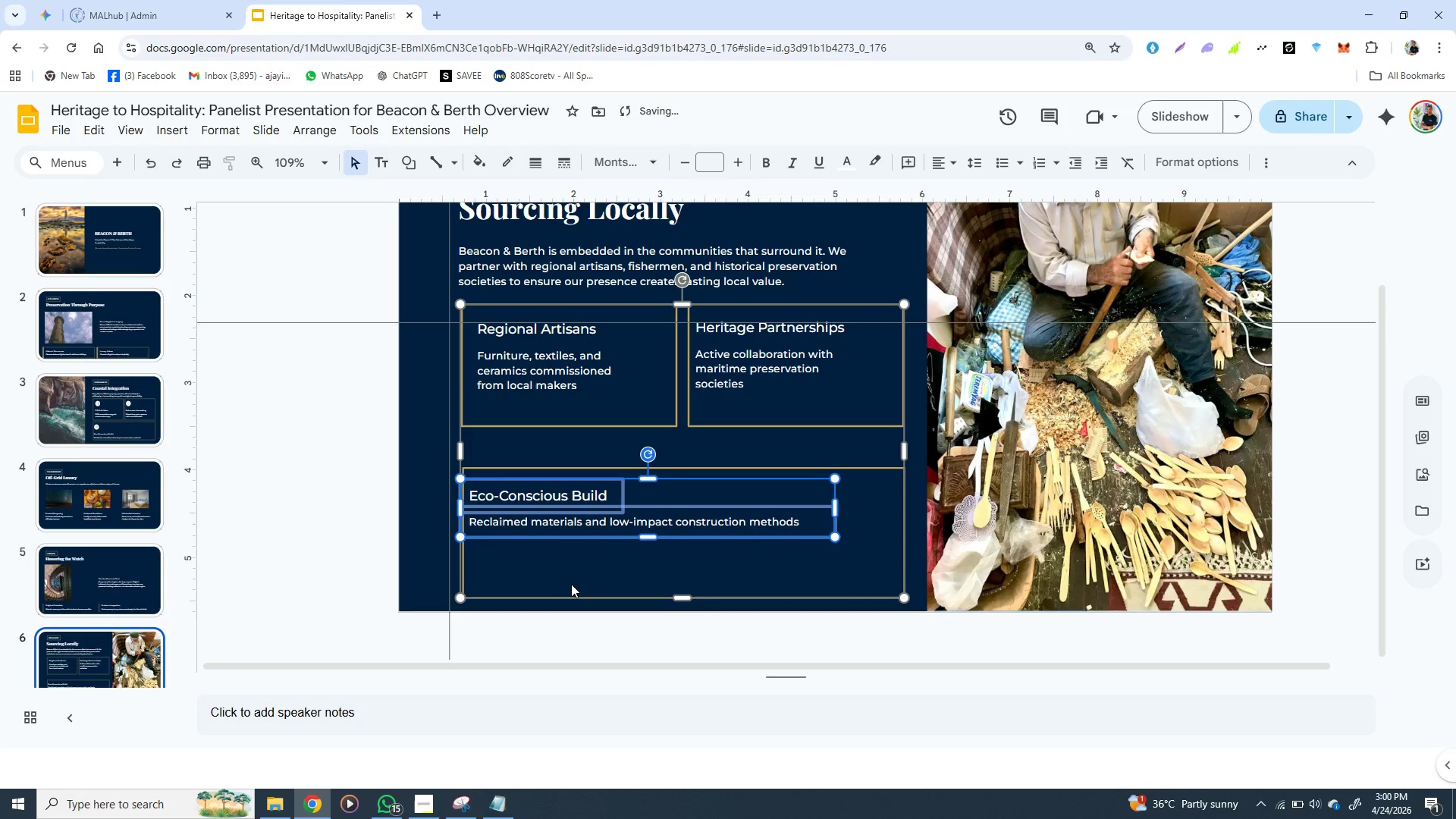 
key(ArrowUp)
 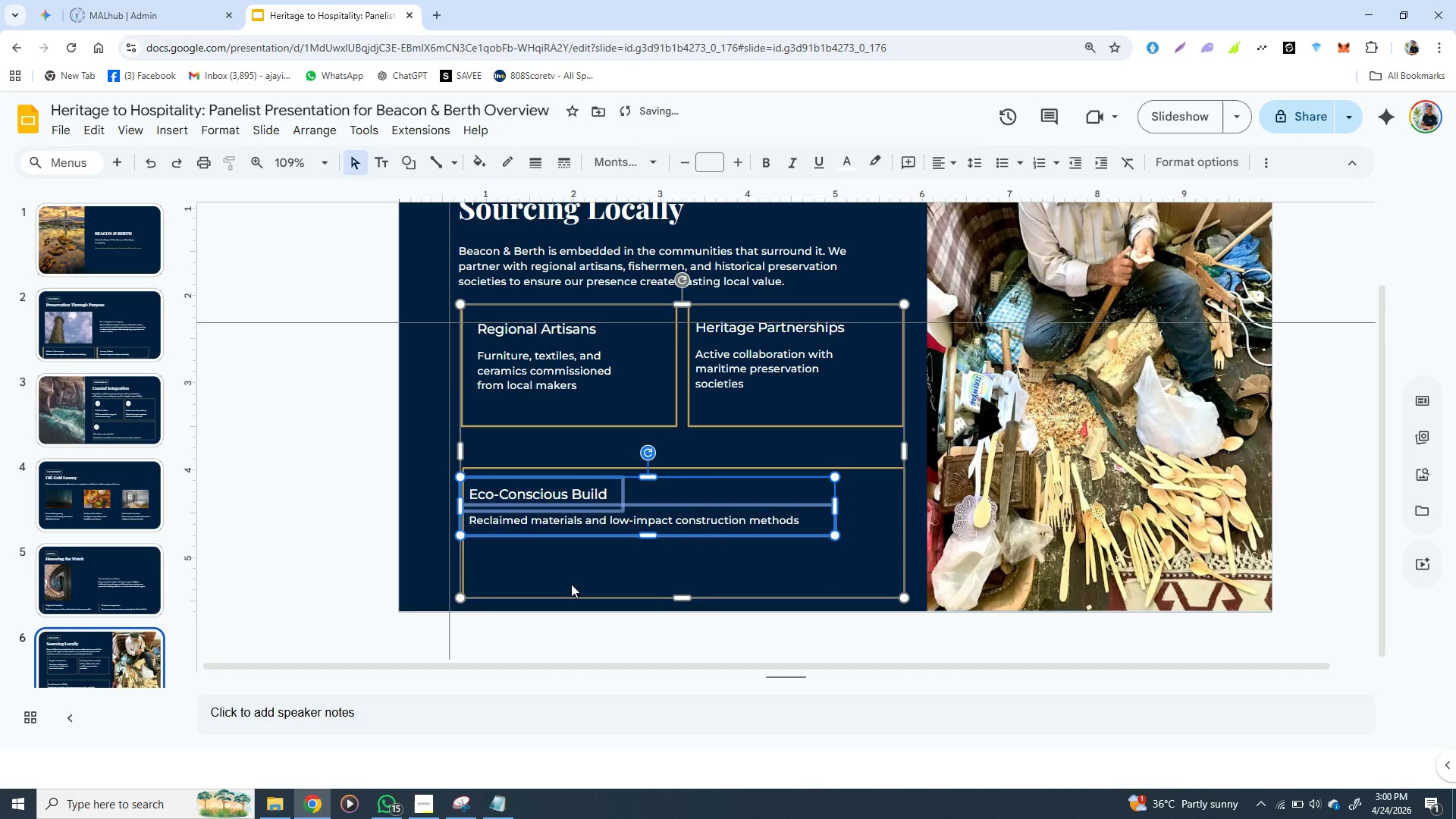 
key(ArrowUp)
 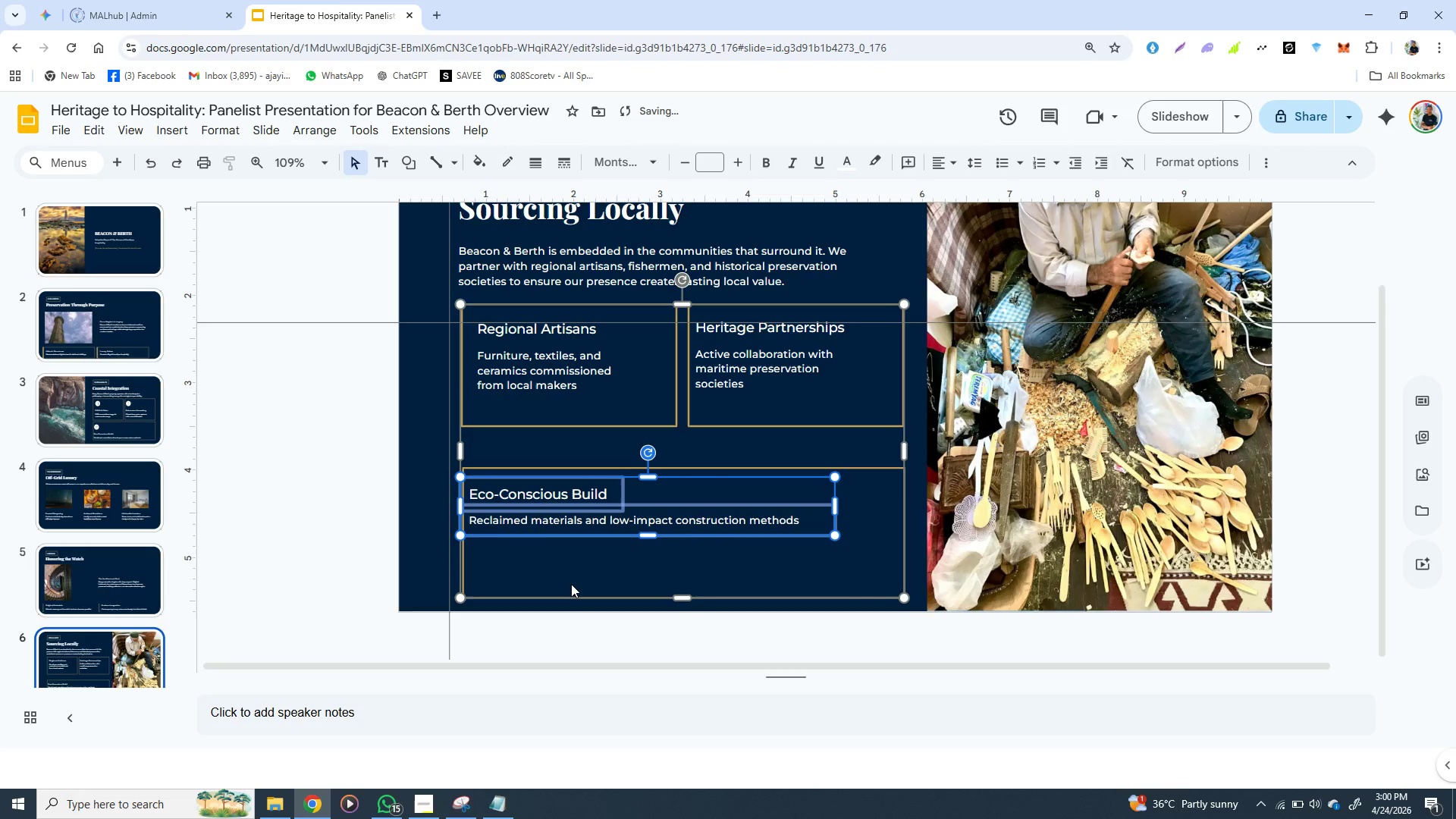 
key(ArrowUp)
 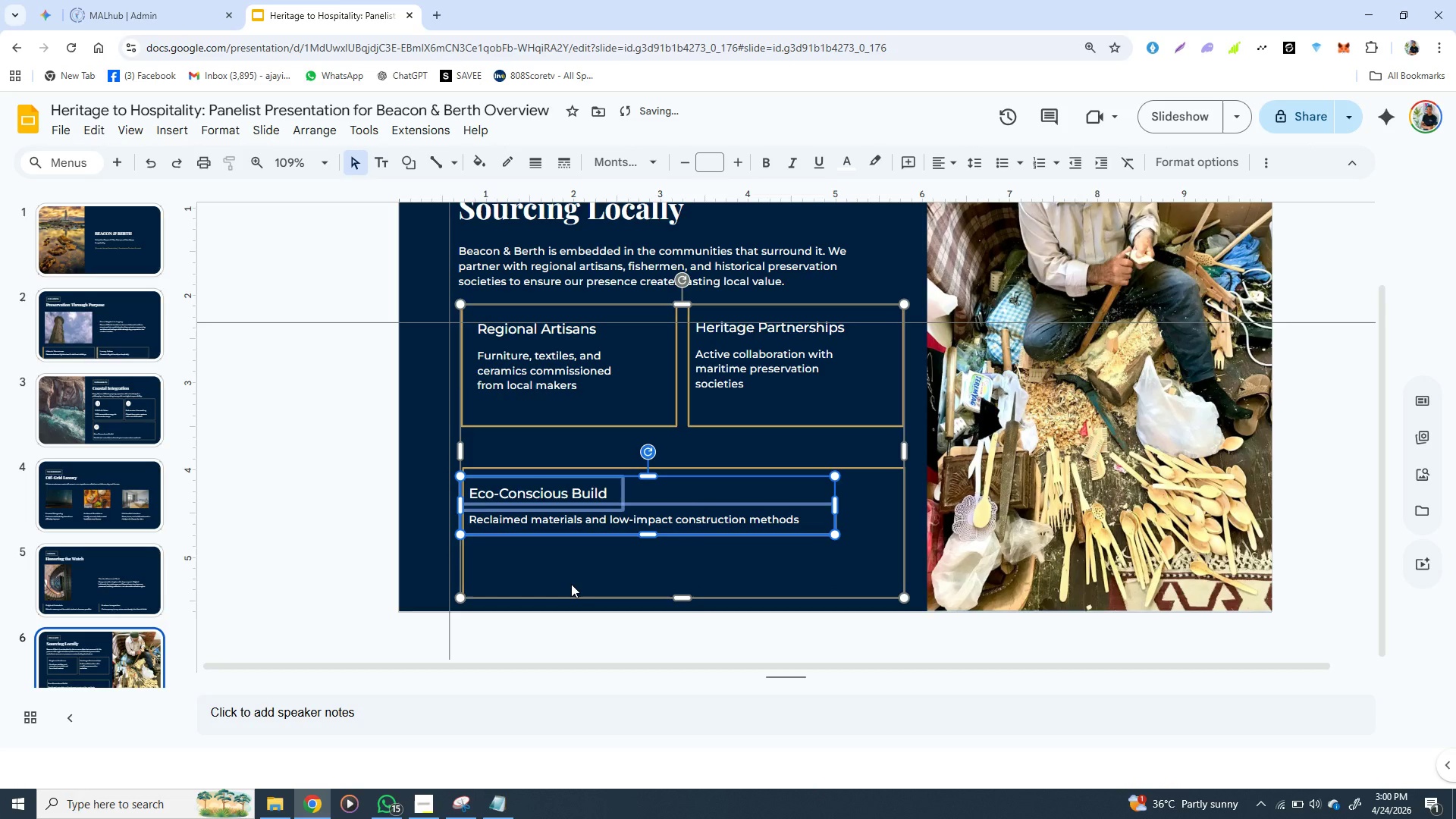 
key(ArrowUp)
 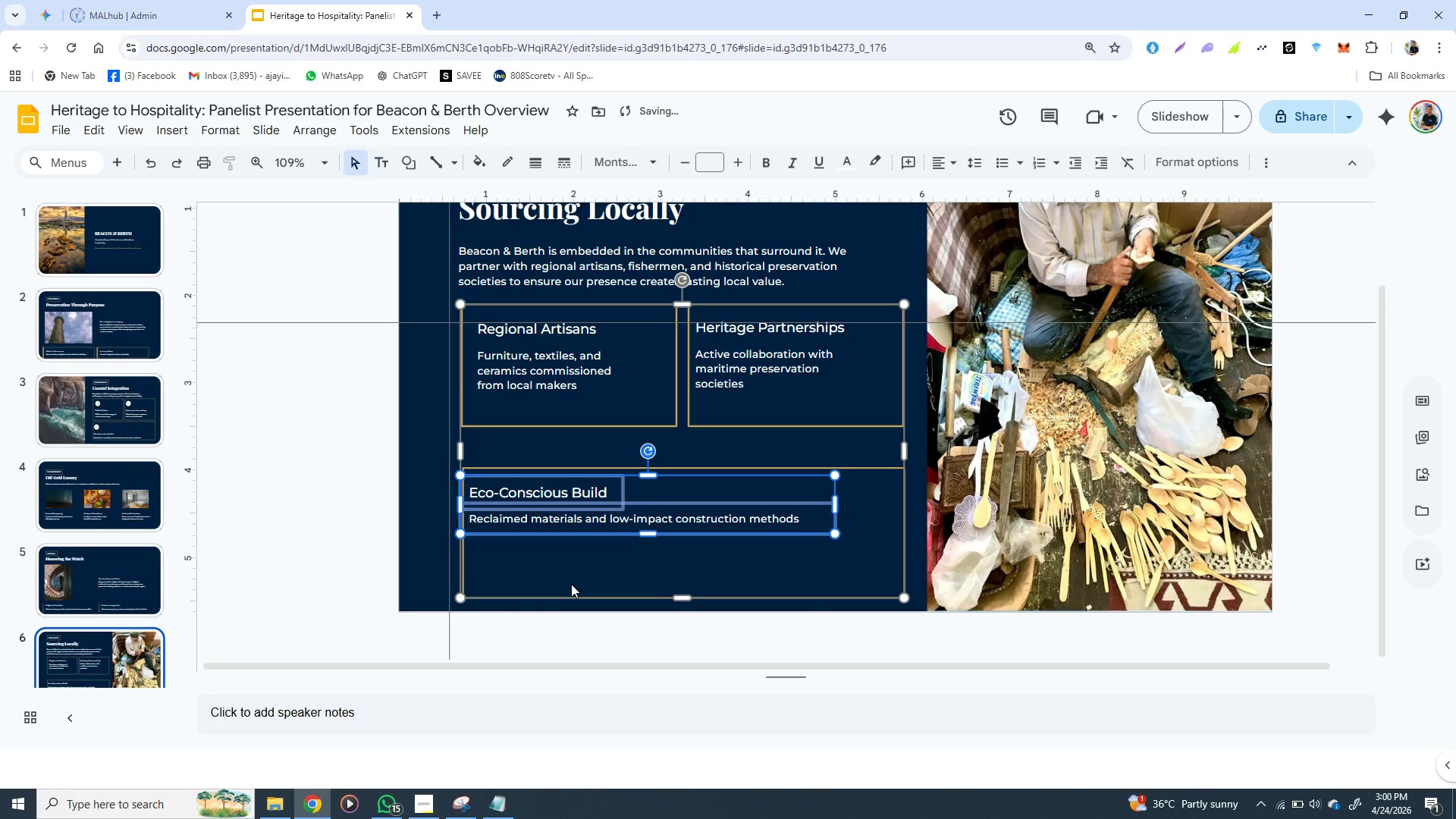 
key(ArrowUp)
 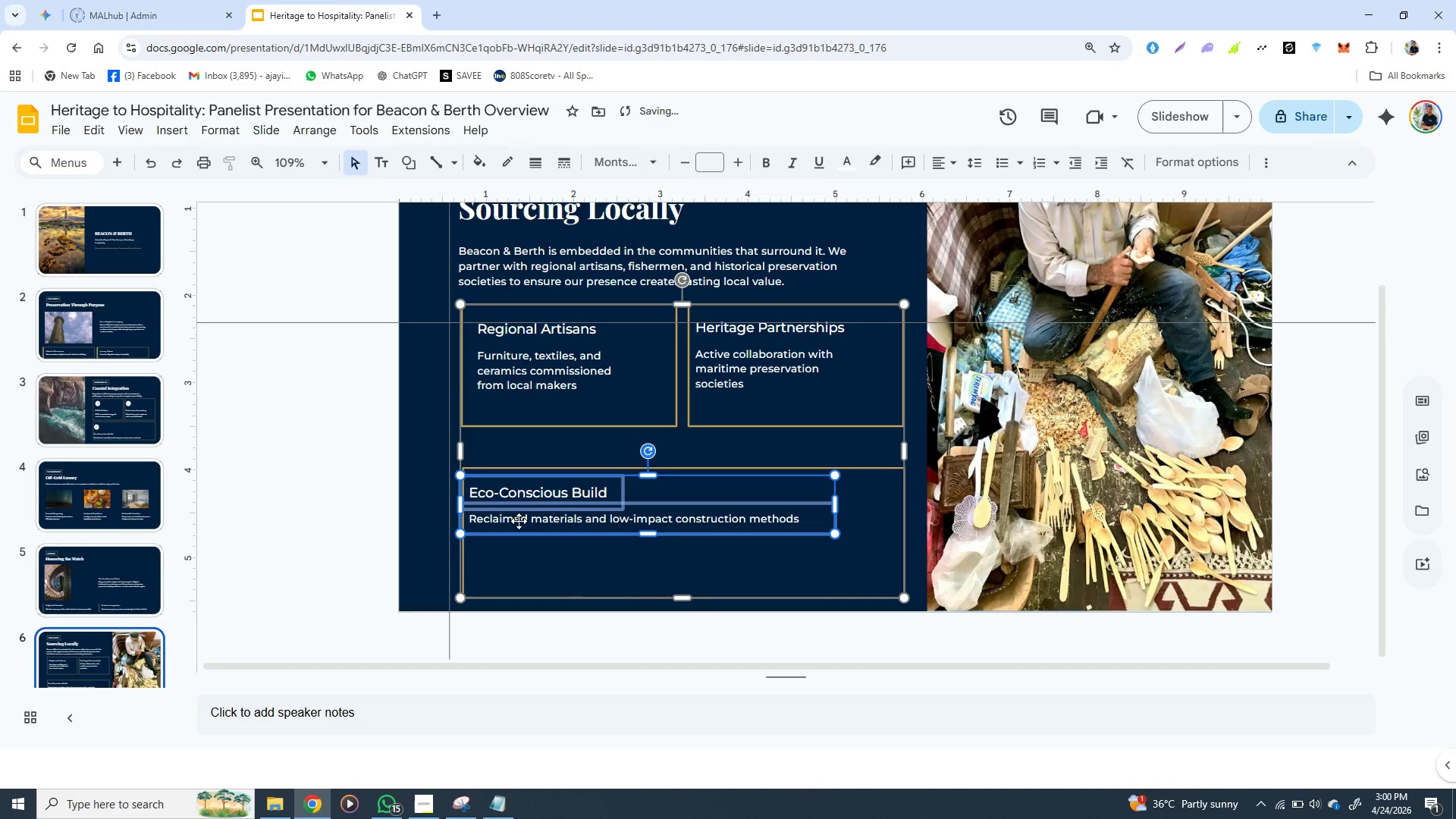 
left_click([428, 510])
 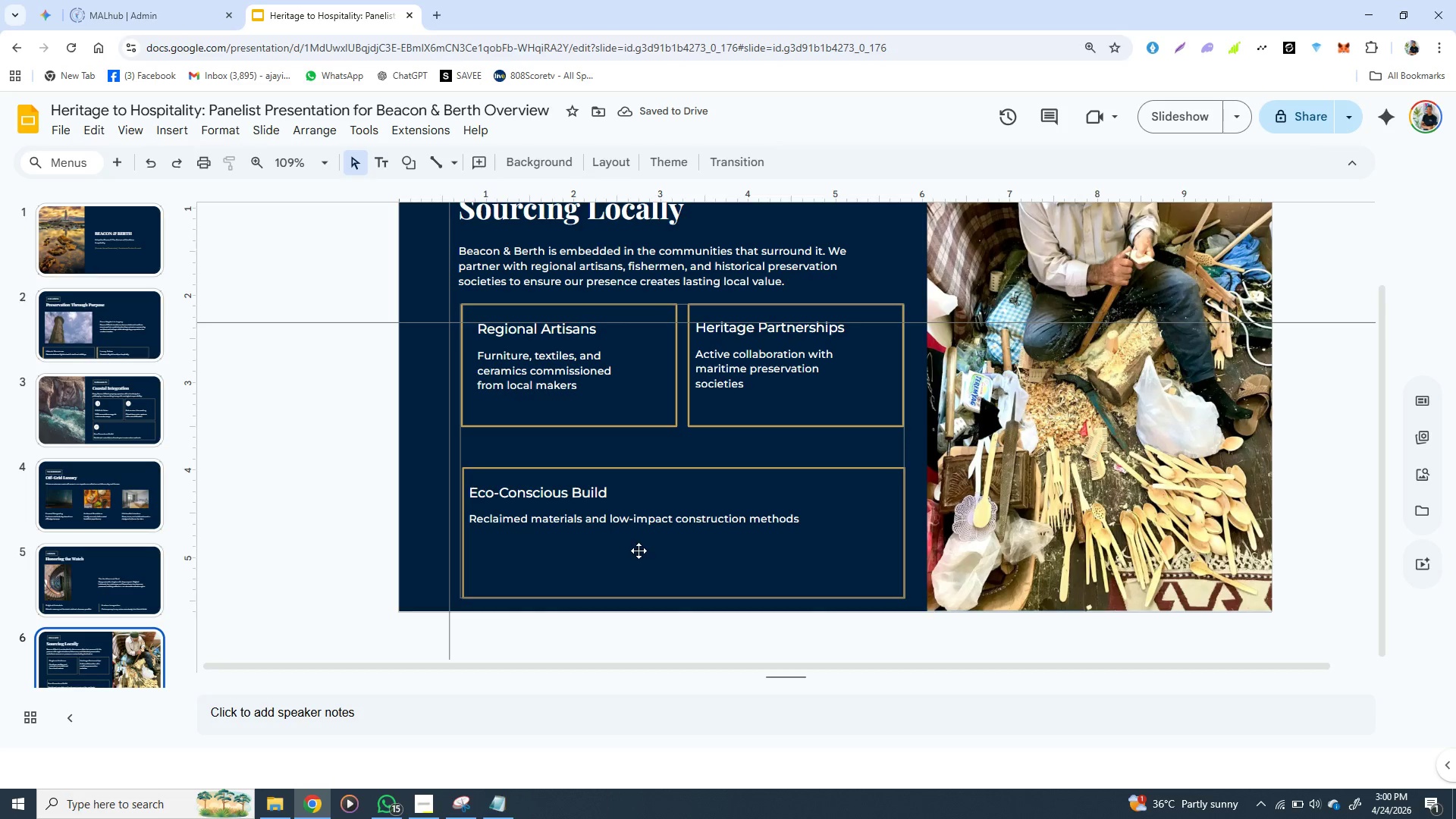 
left_click([636, 576])
 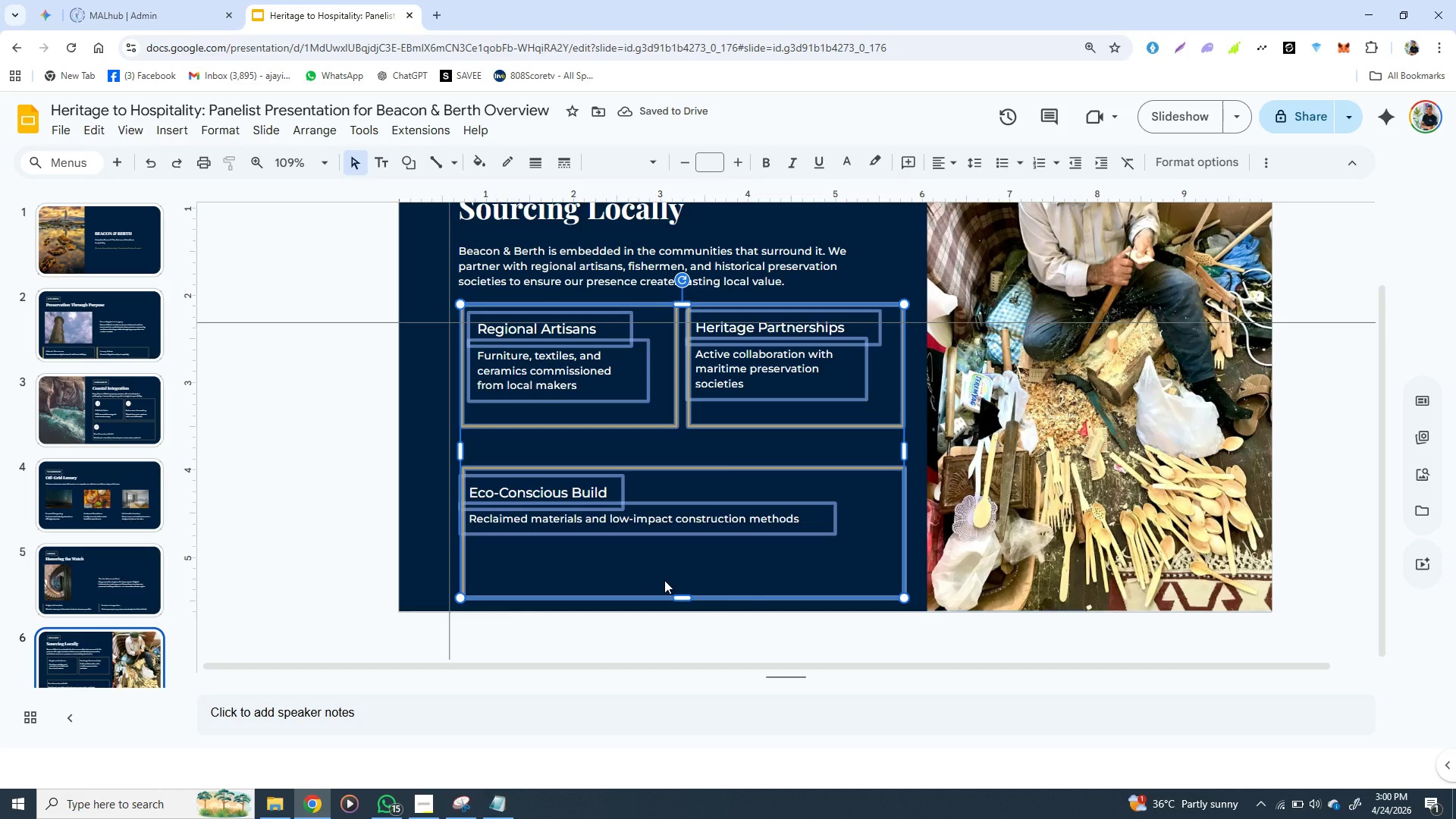 
left_click([664, 579])
 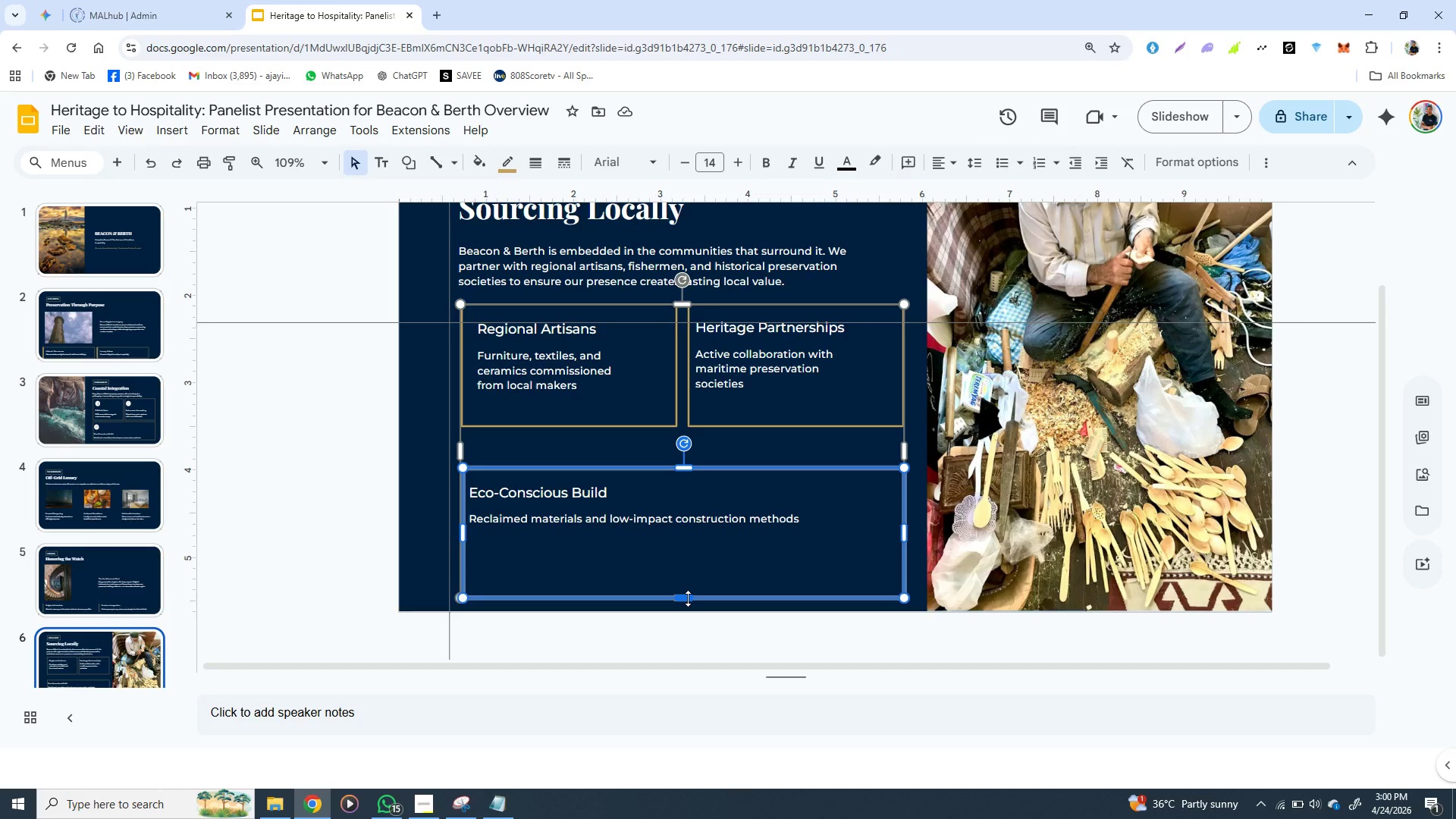 
left_click_drag(start_coordinate=[688, 598], to_coordinate=[686, 555])
 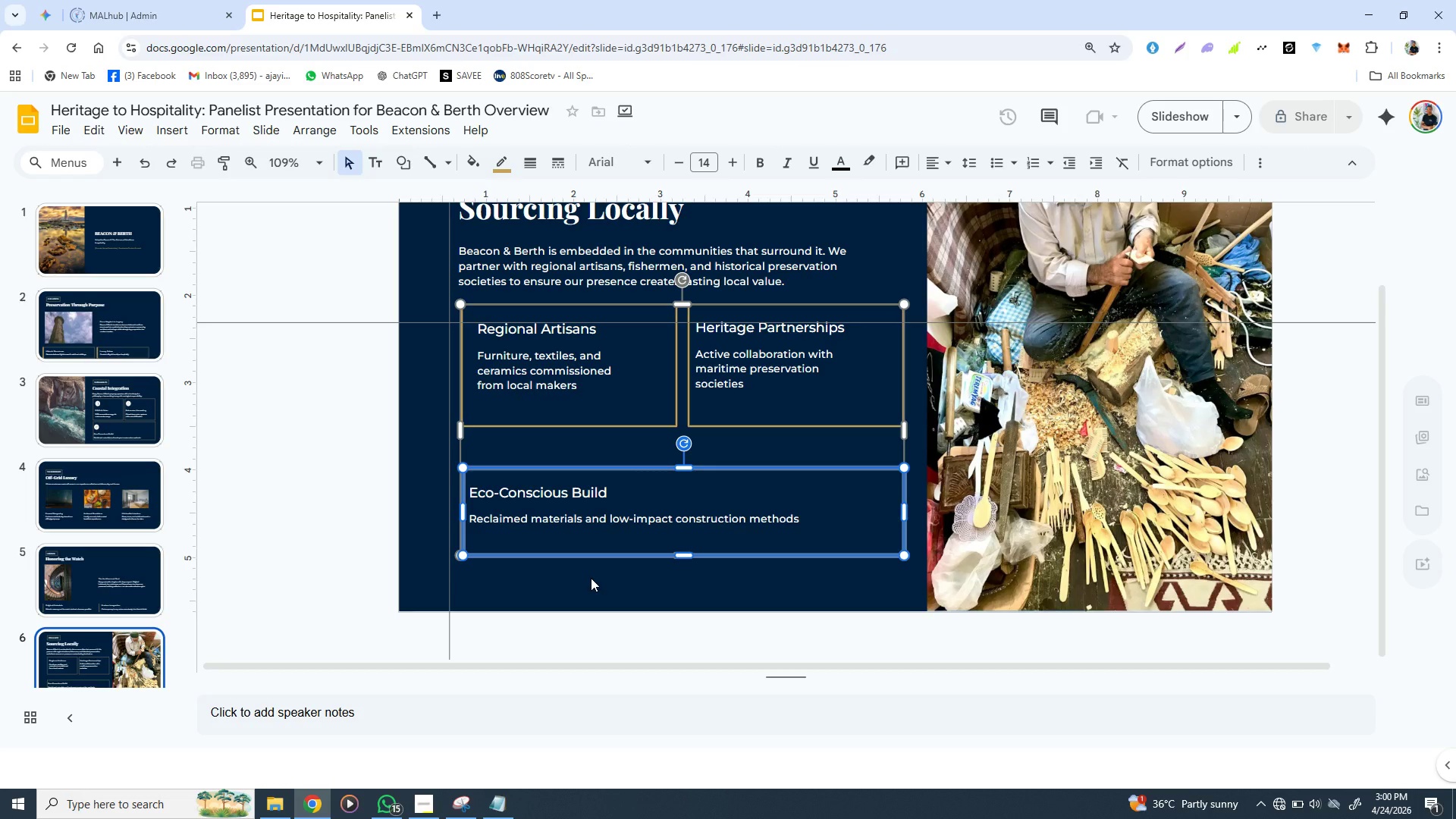 
wait(11.78)
 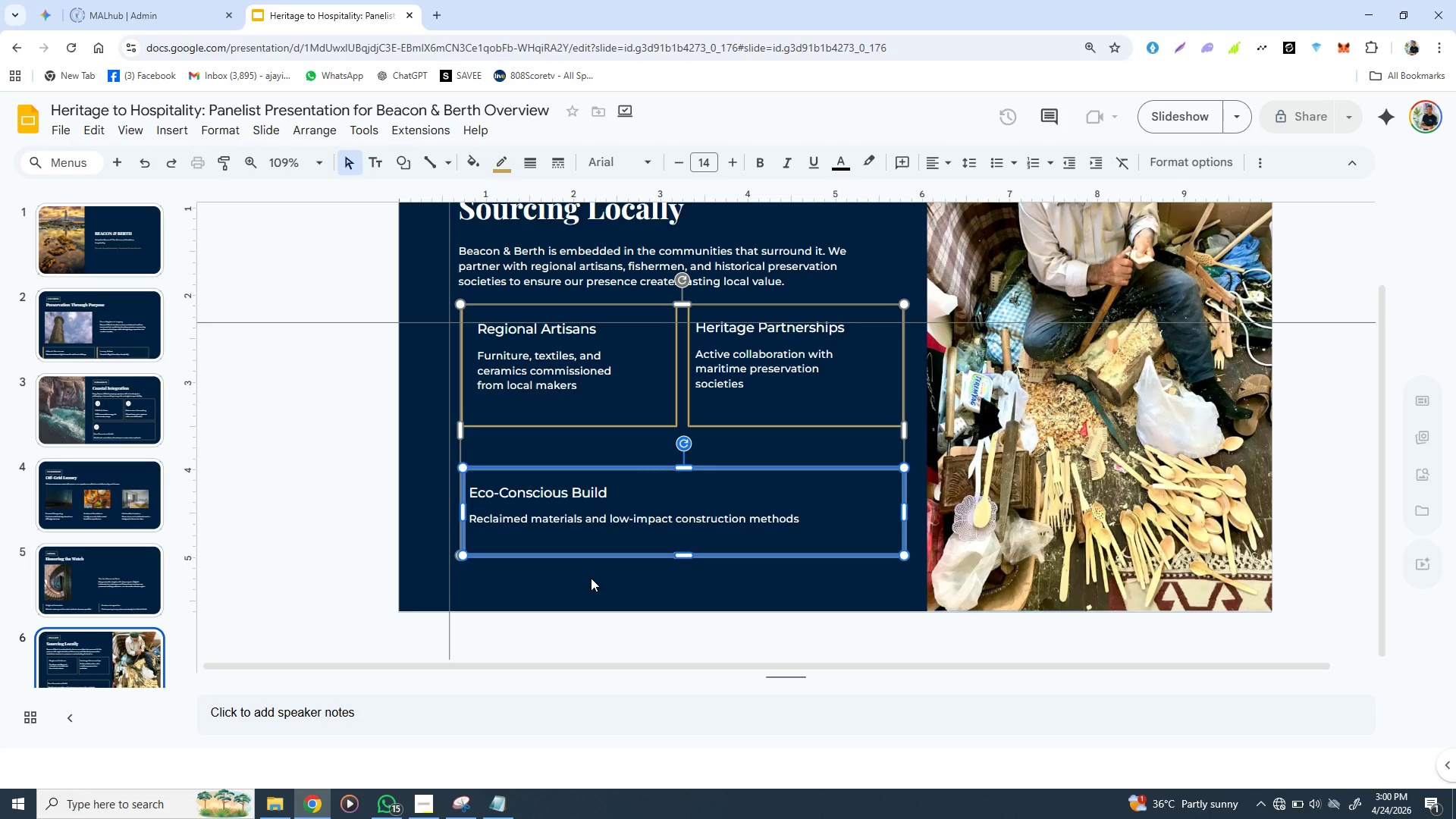 
left_click_drag(start_coordinate=[682, 556], to_coordinate=[682, 546])
 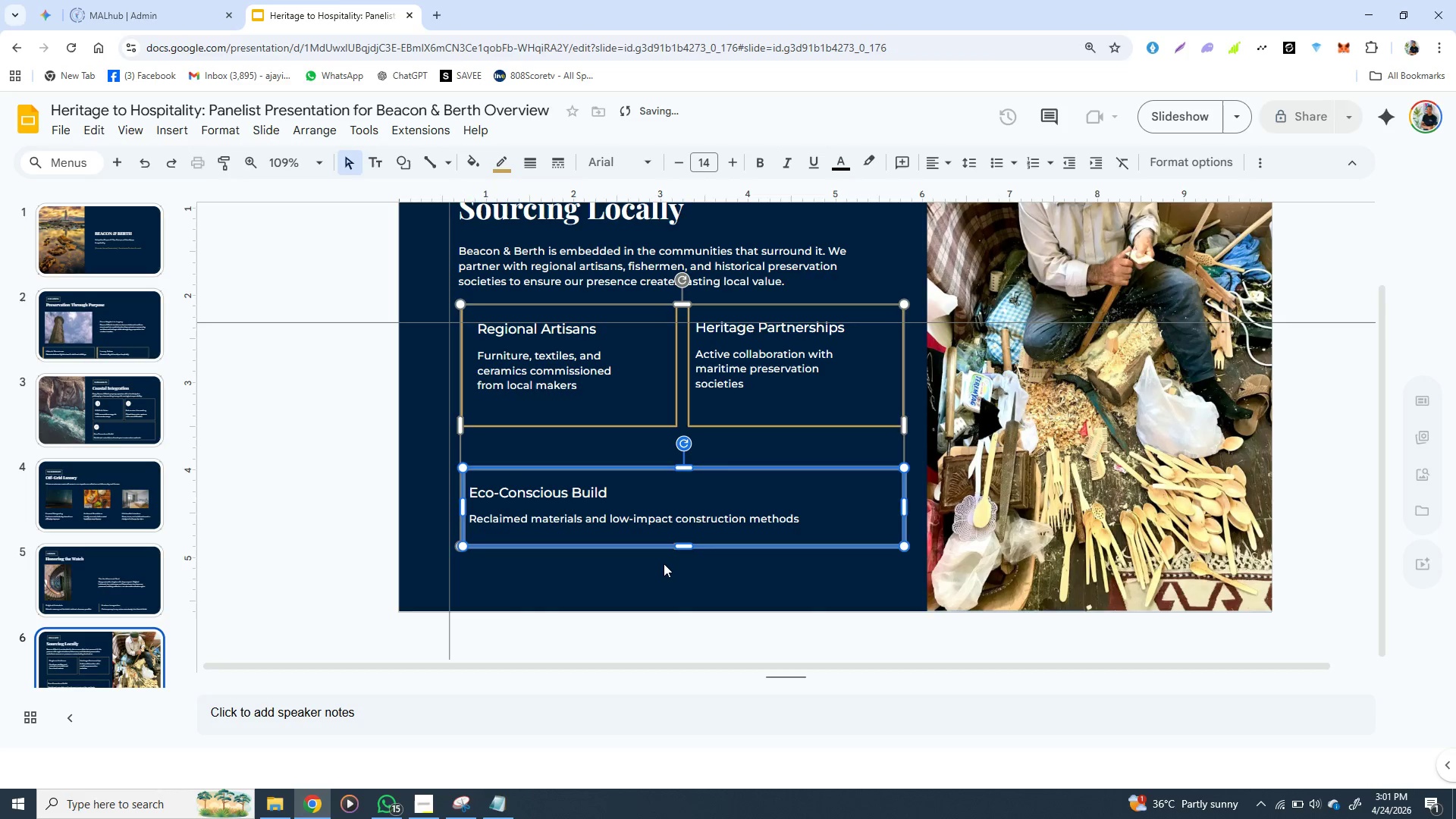 
left_click([664, 563])
 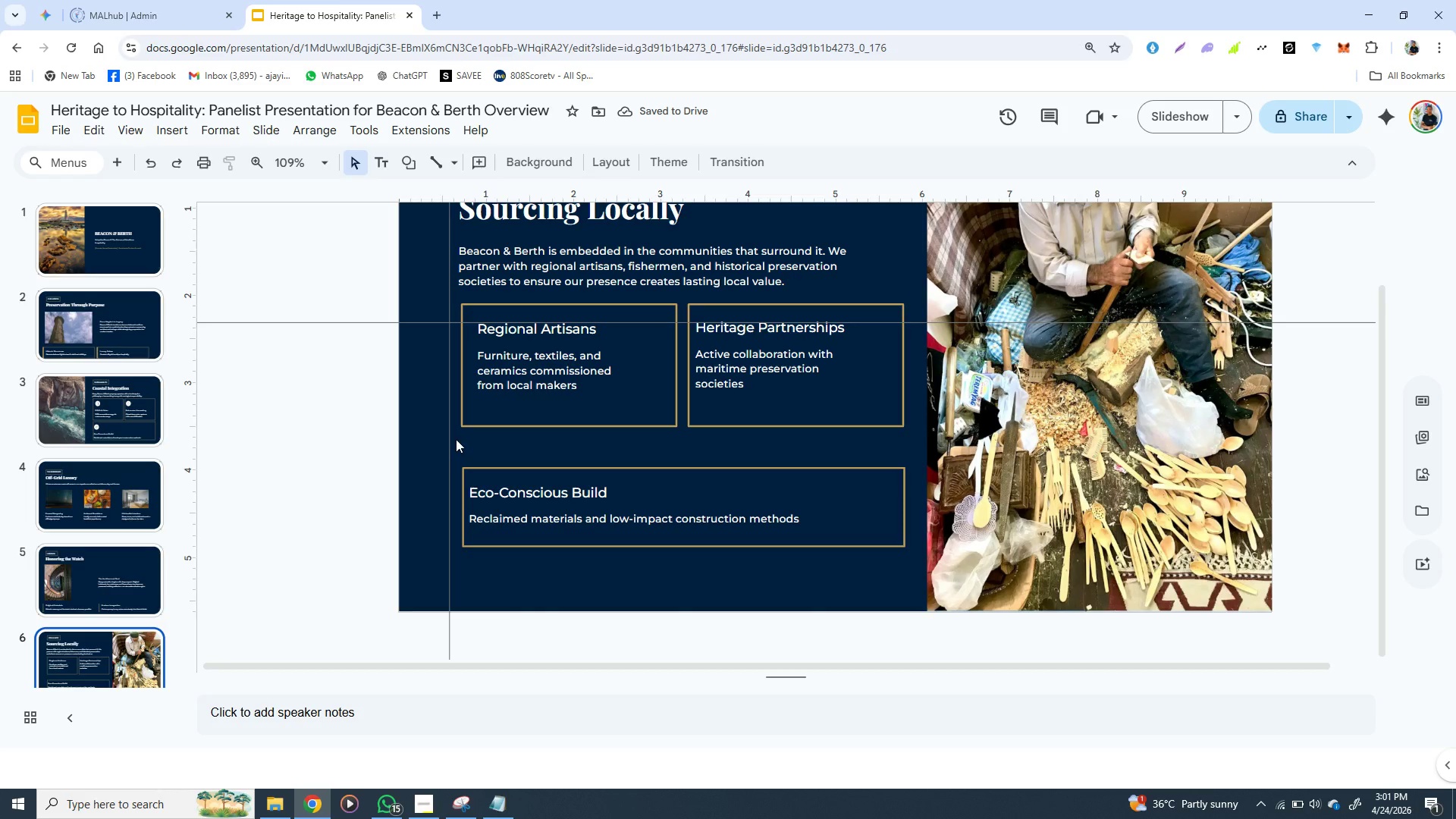 
wait(9.86)
 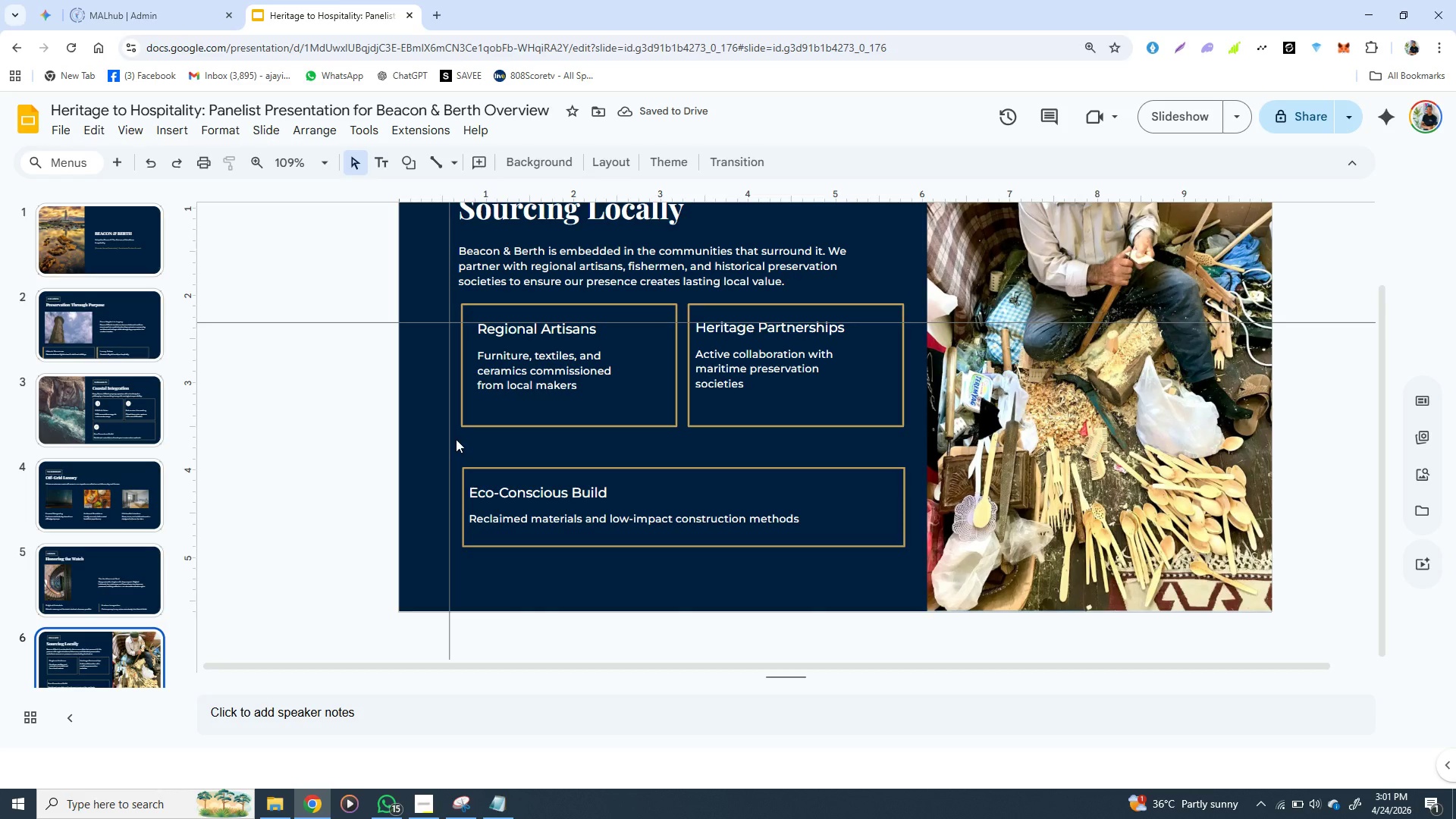 
left_click([521, 465])
 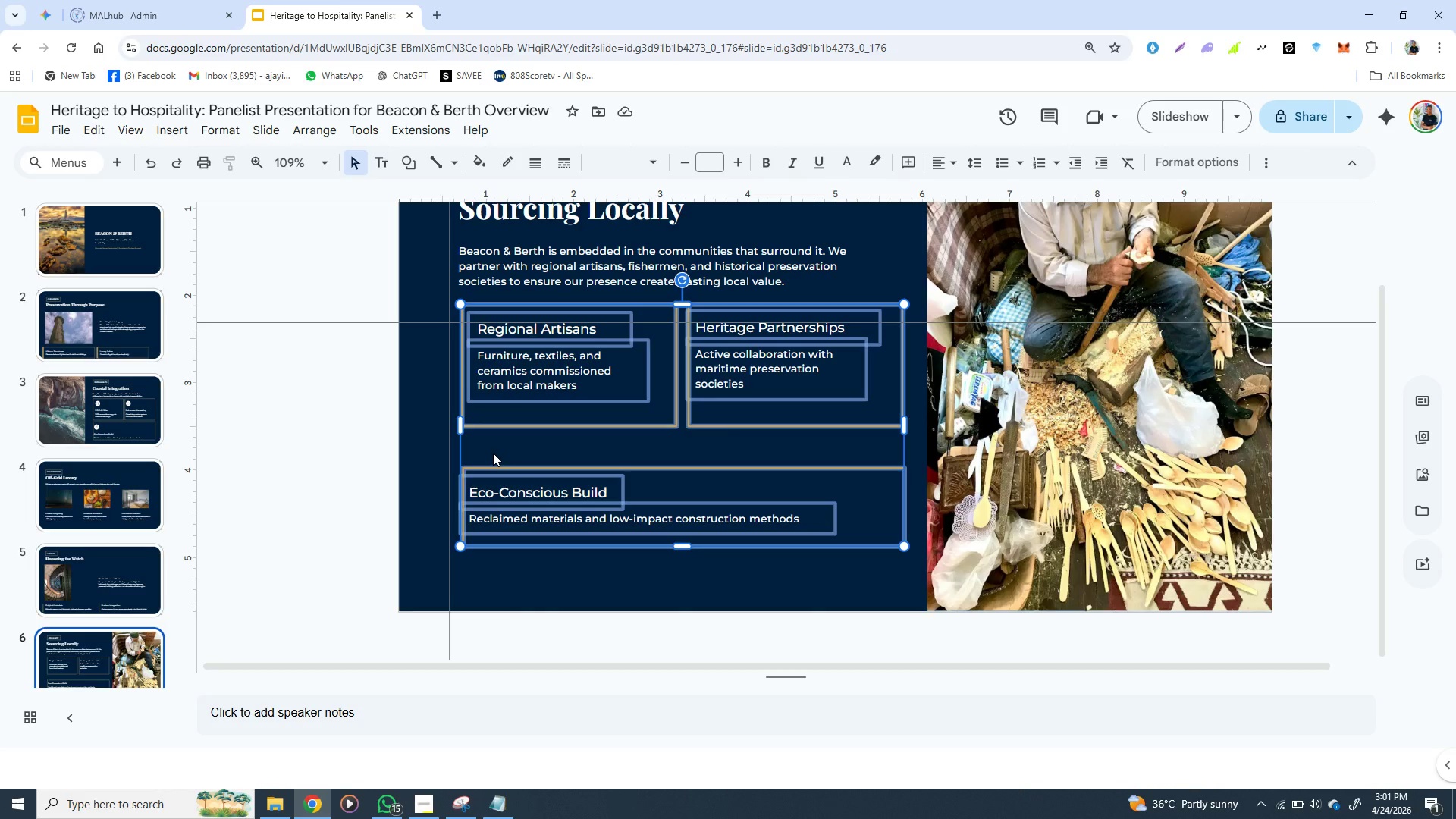 
right_click([499, 451])
 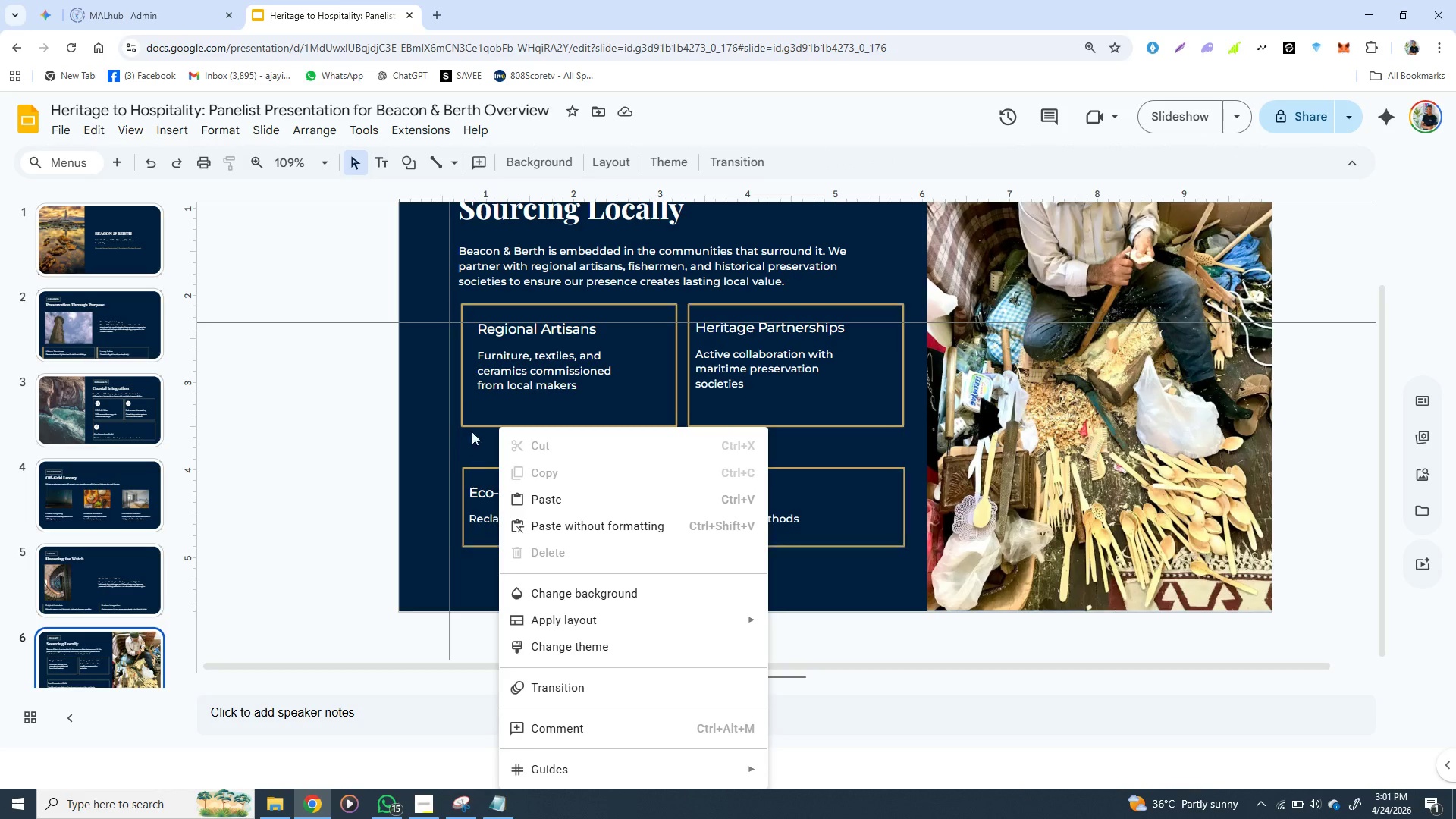 
left_click([481, 372])
 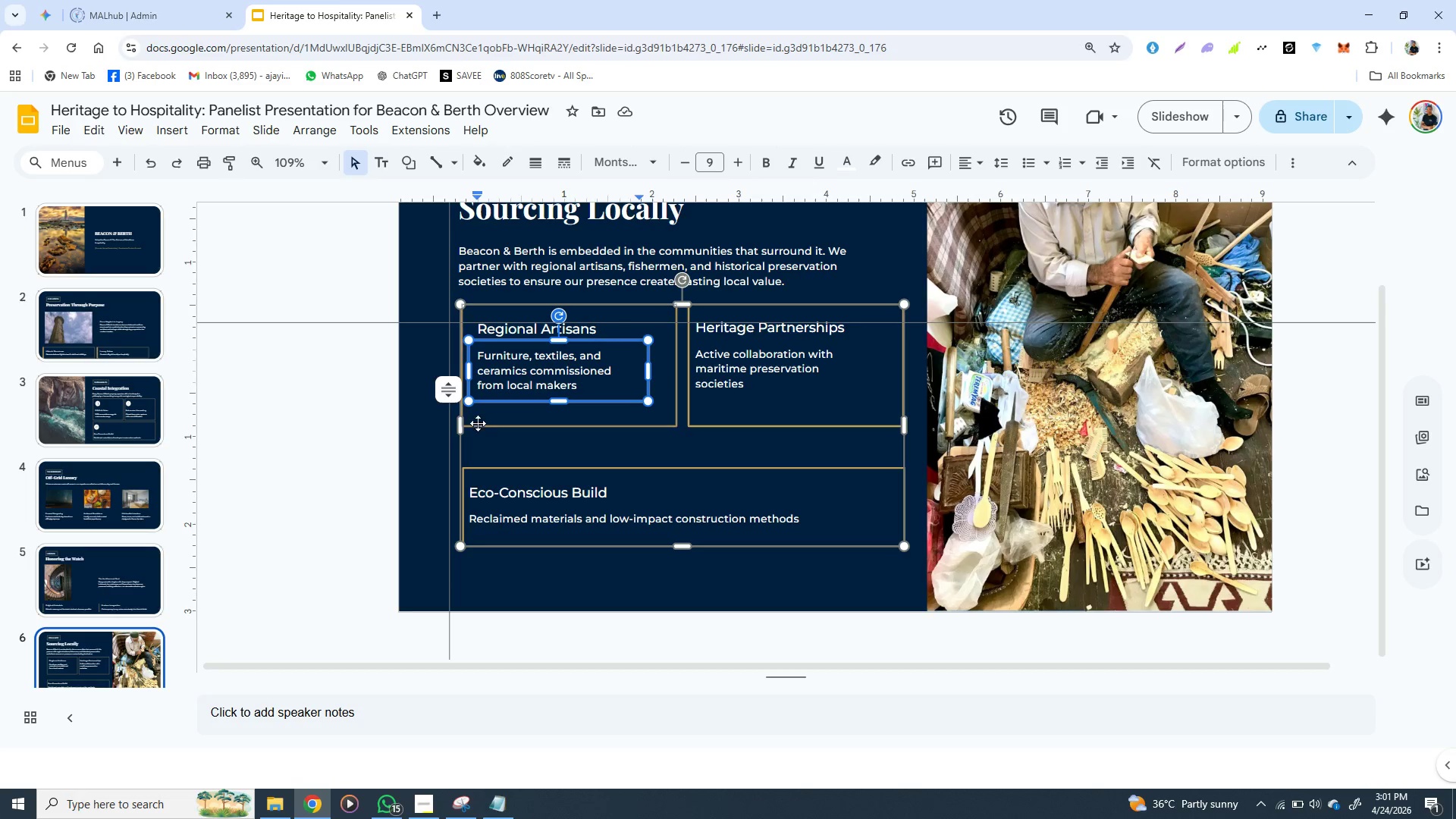 
left_click([478, 422])
 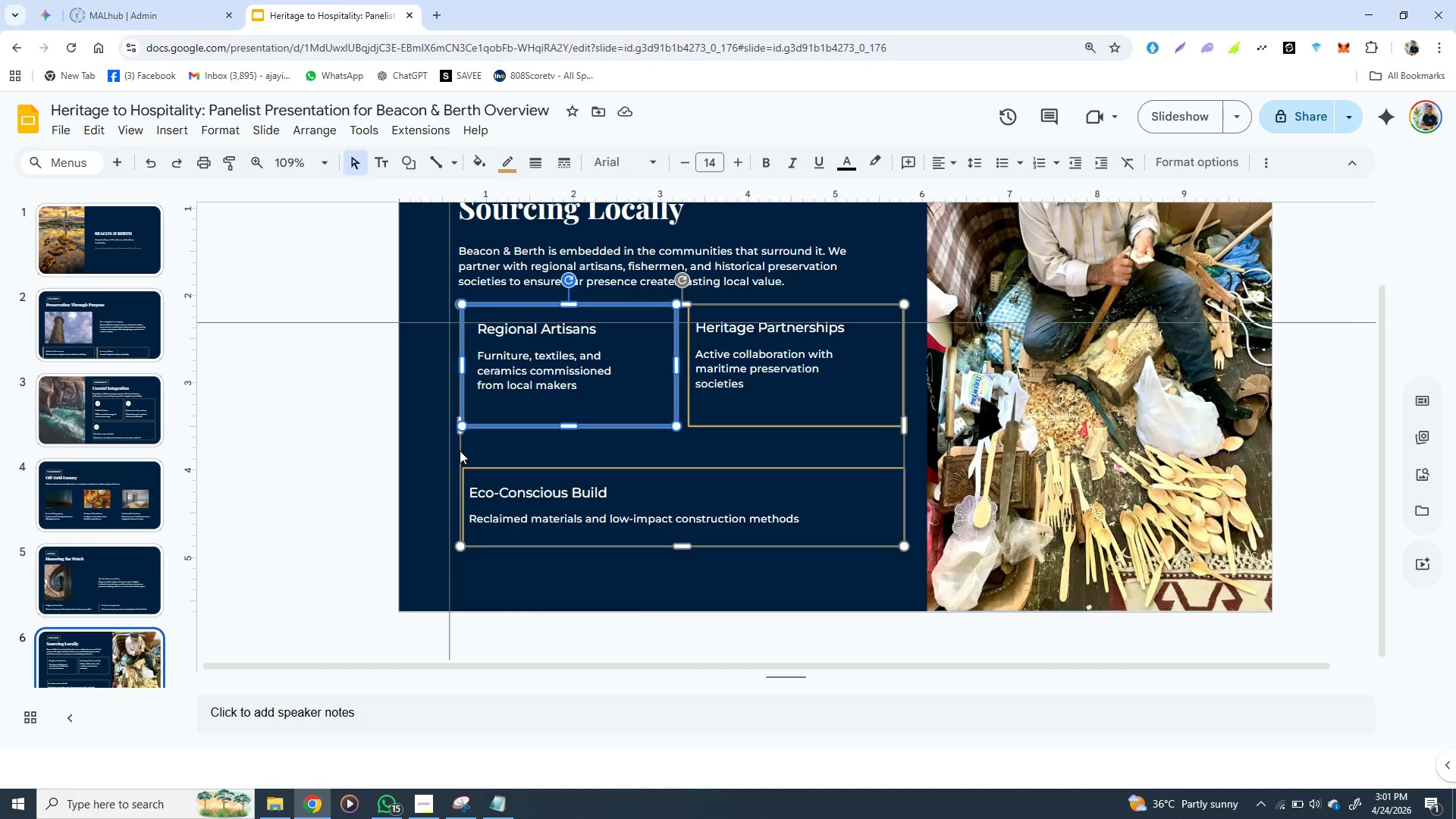 
left_click([422, 466])
 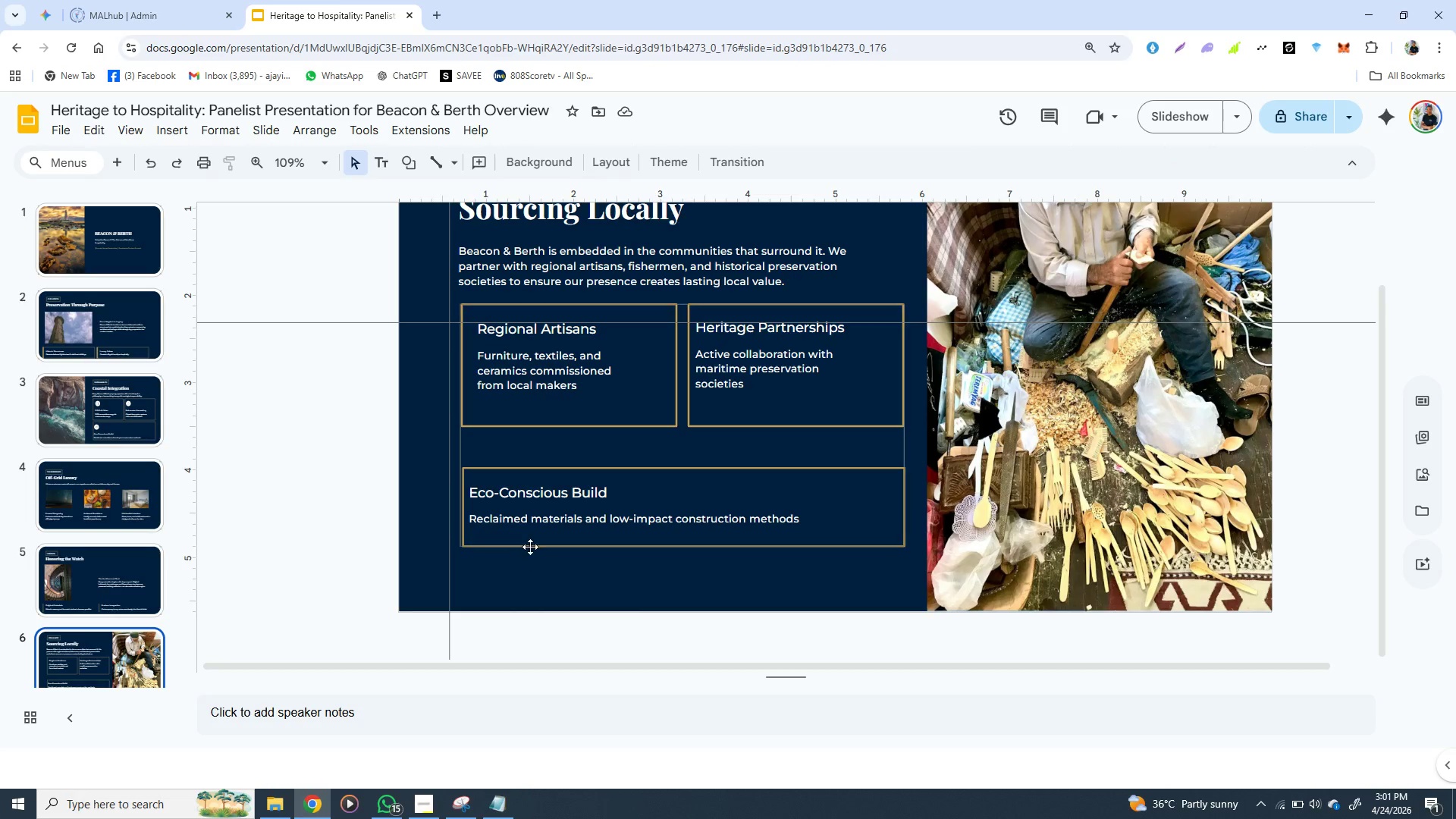 
left_click([531, 544])
 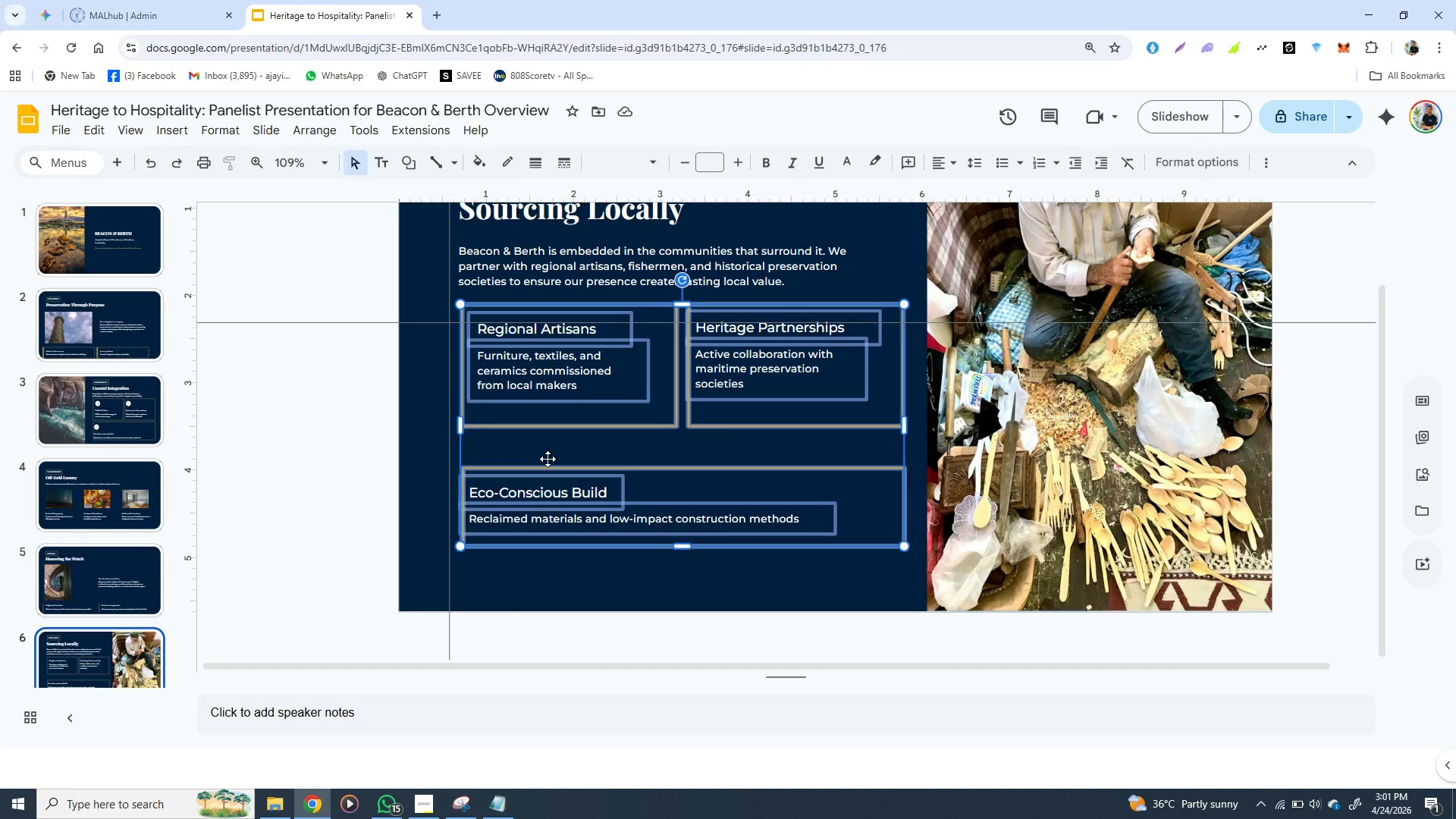 
right_click([550, 454])
 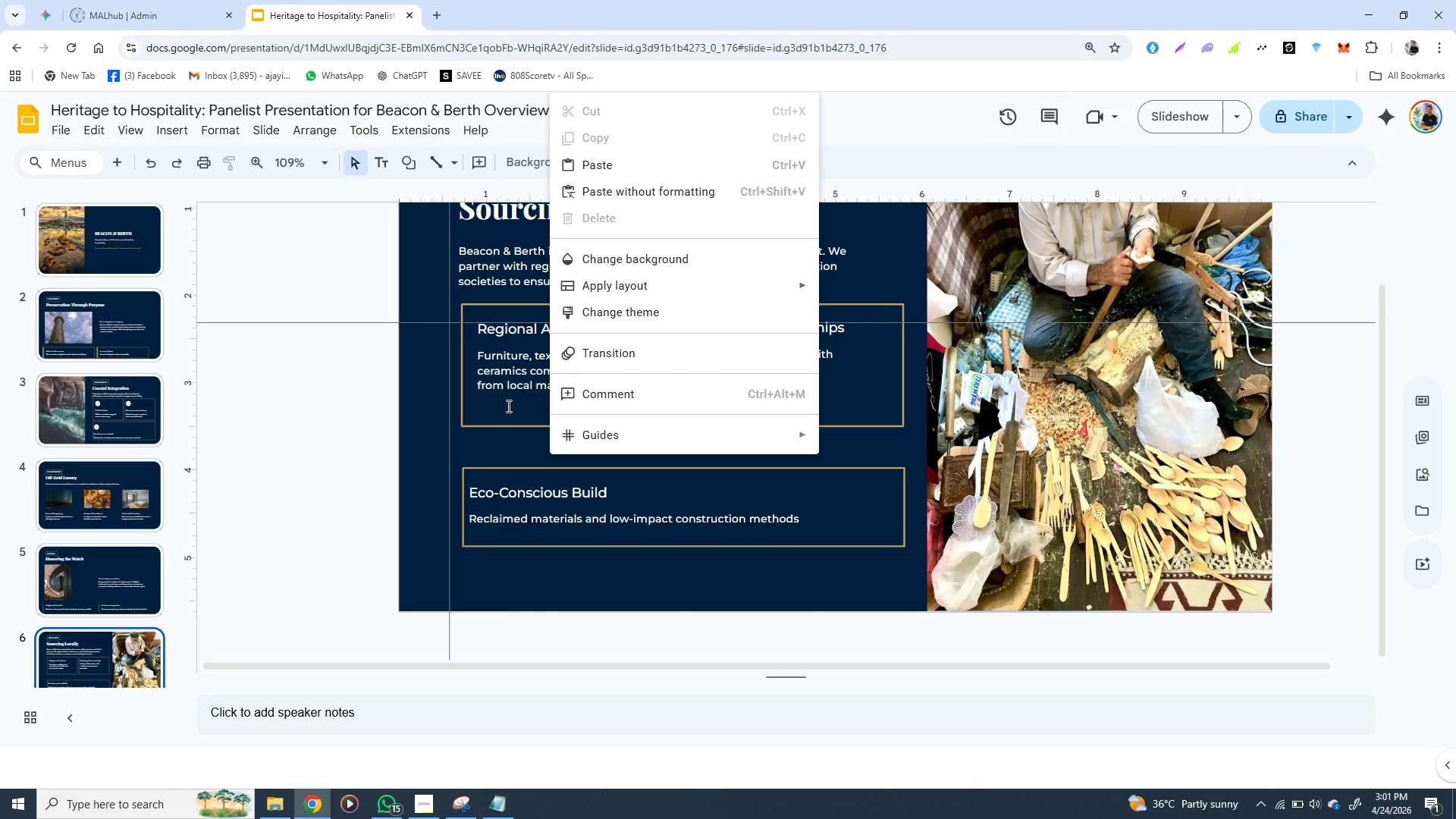 
wait(5.11)
 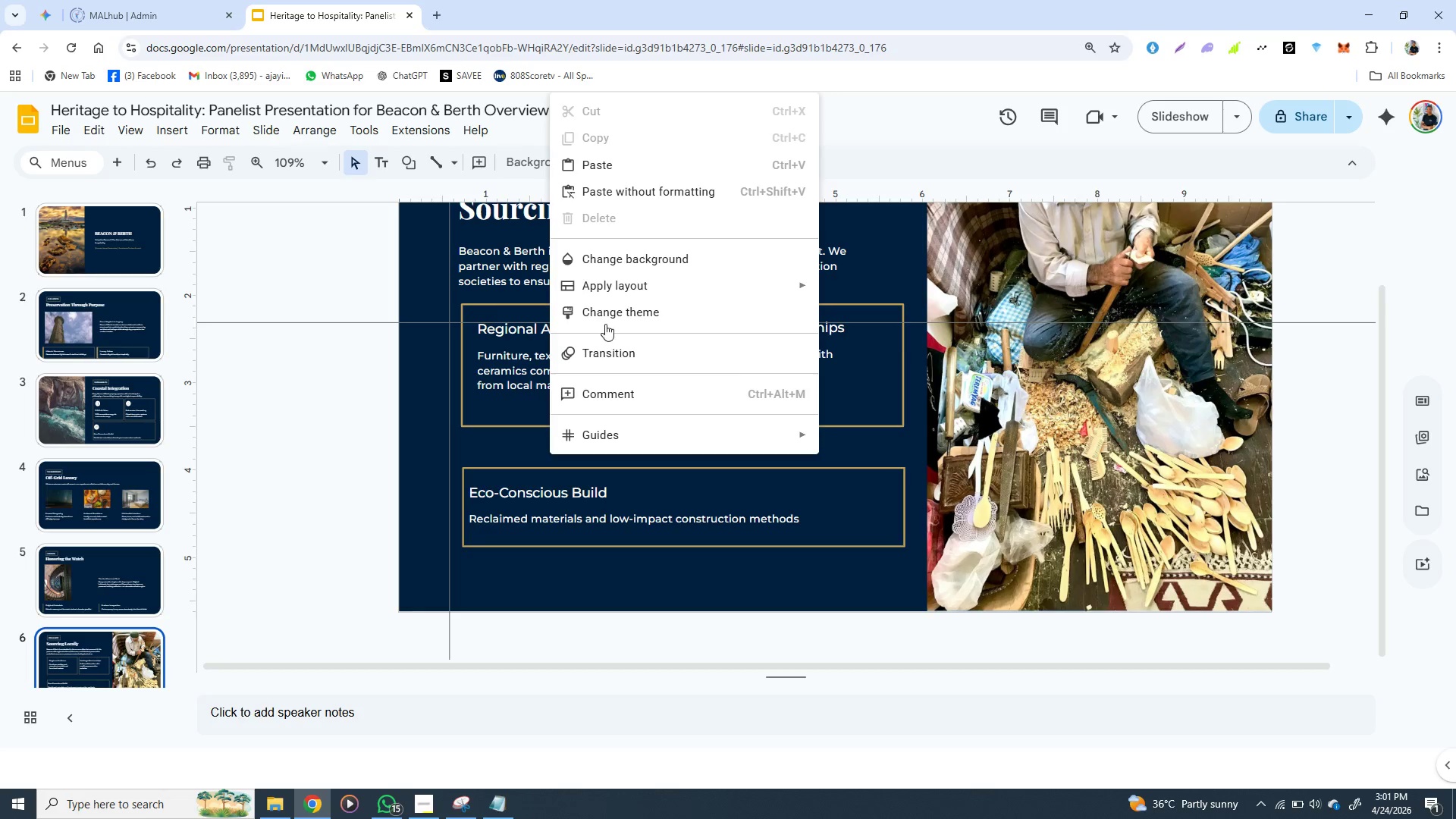 
left_click([419, 501])
 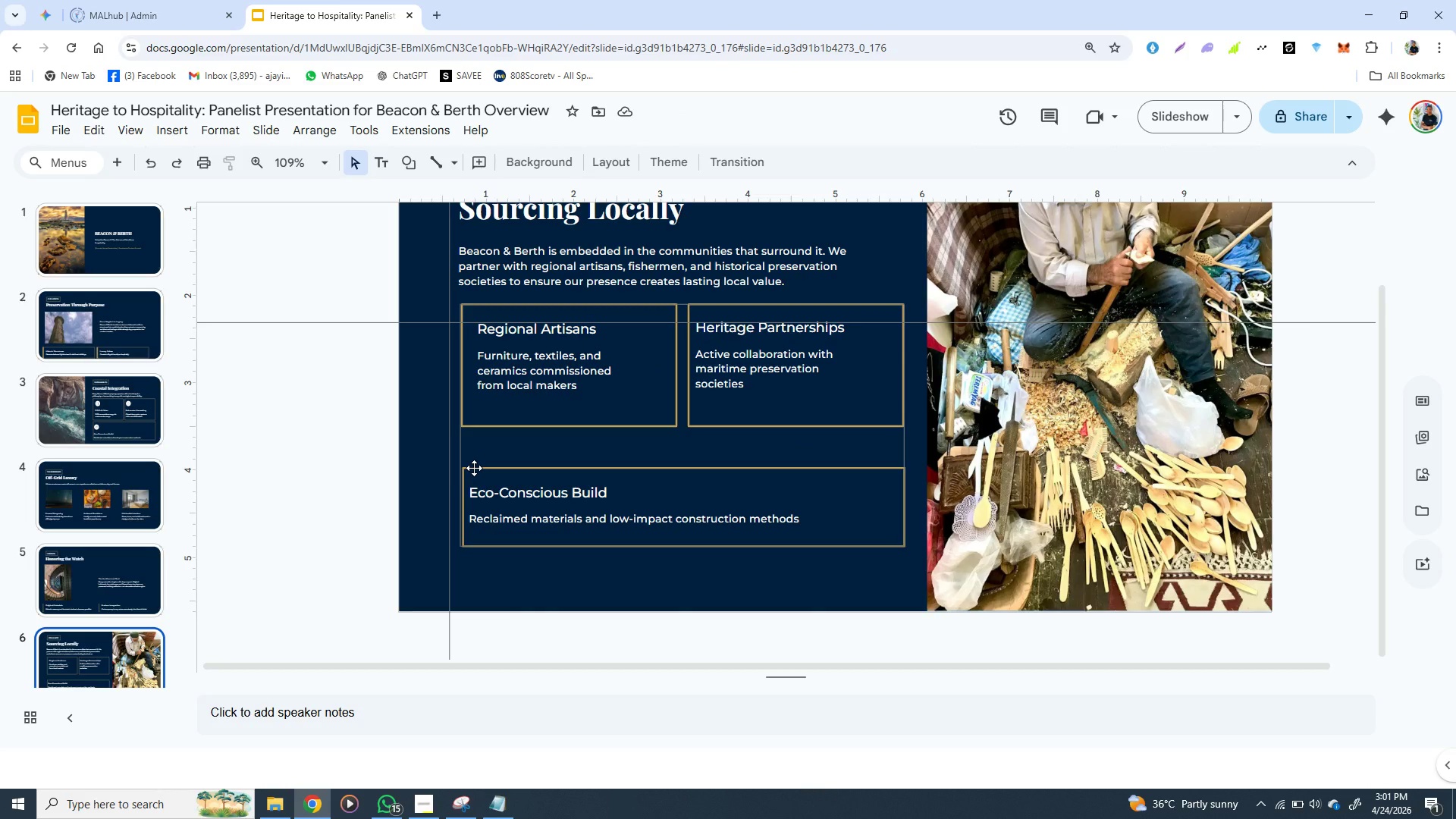 
left_click([474, 468])
 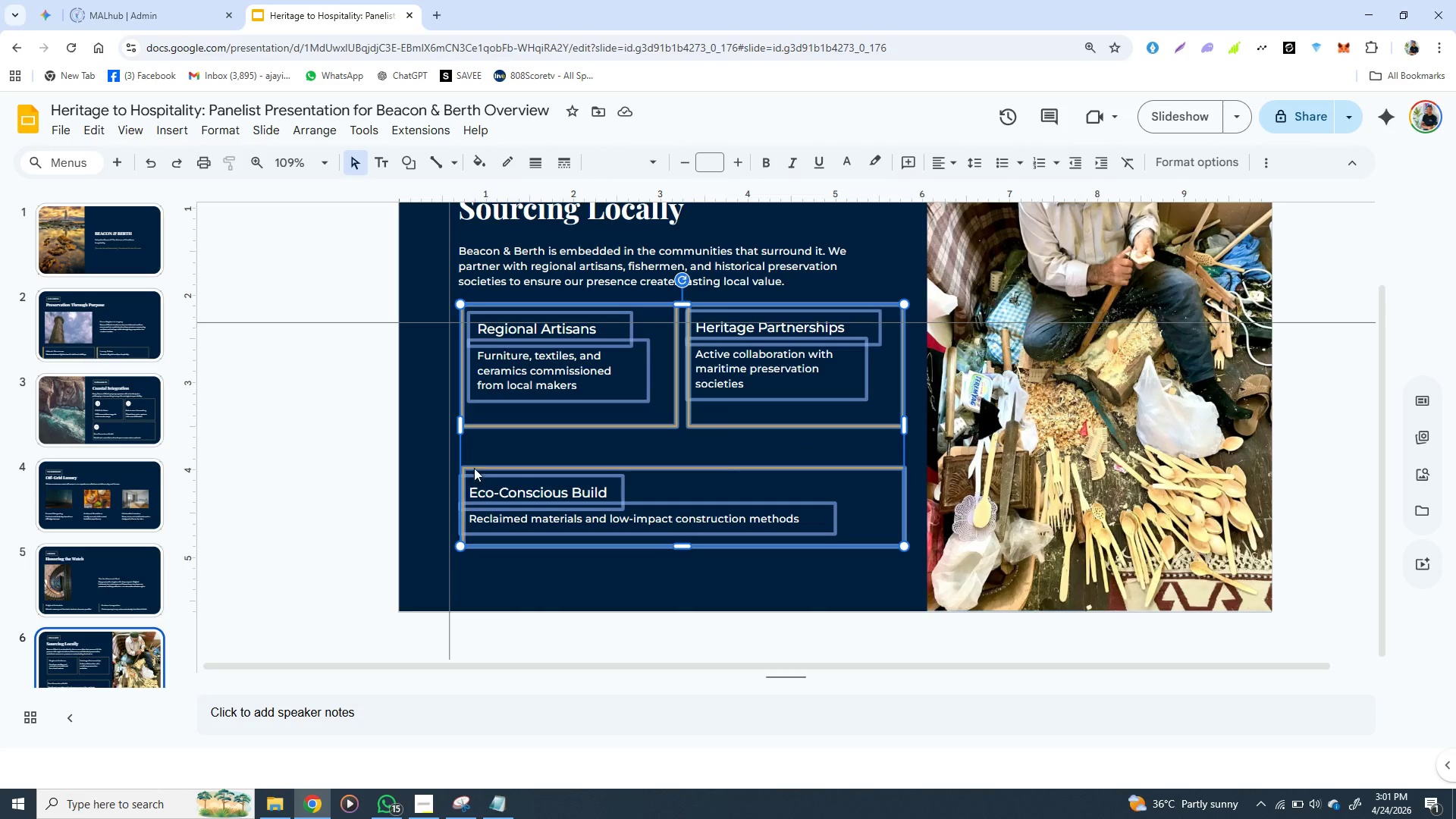 
right_click([474, 468])
 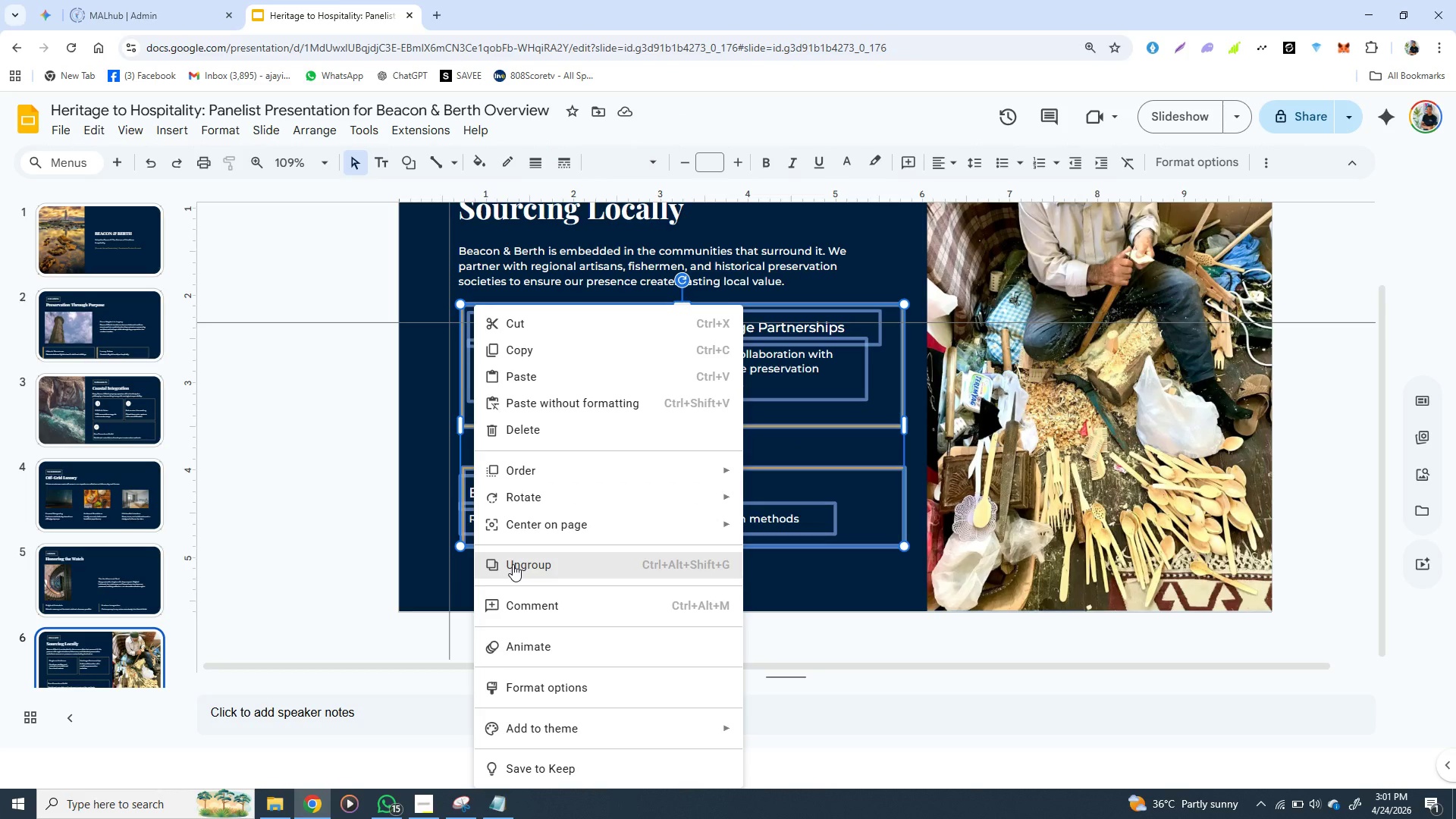 
left_click([513, 565])
 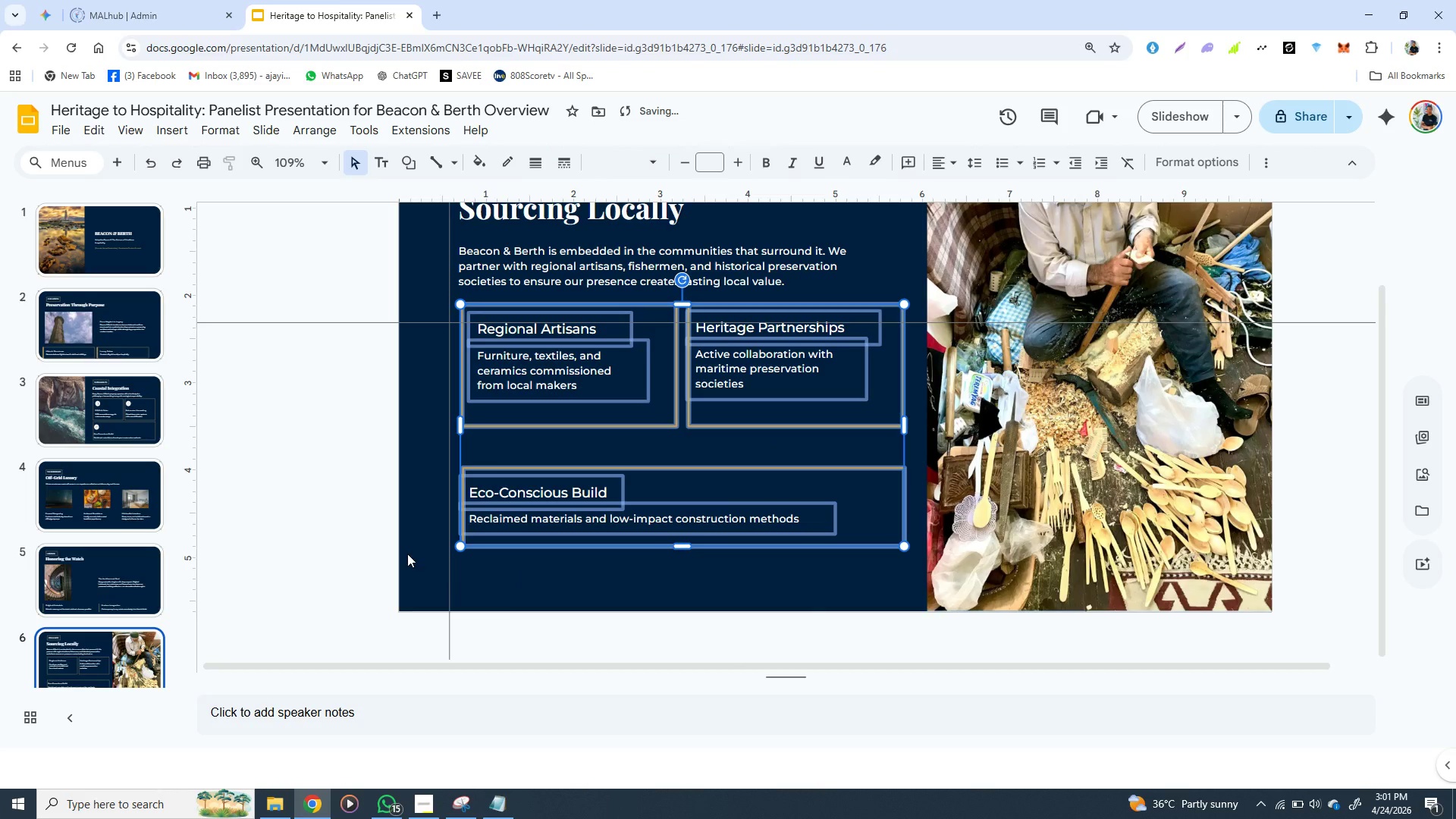 
left_click([405, 554])
 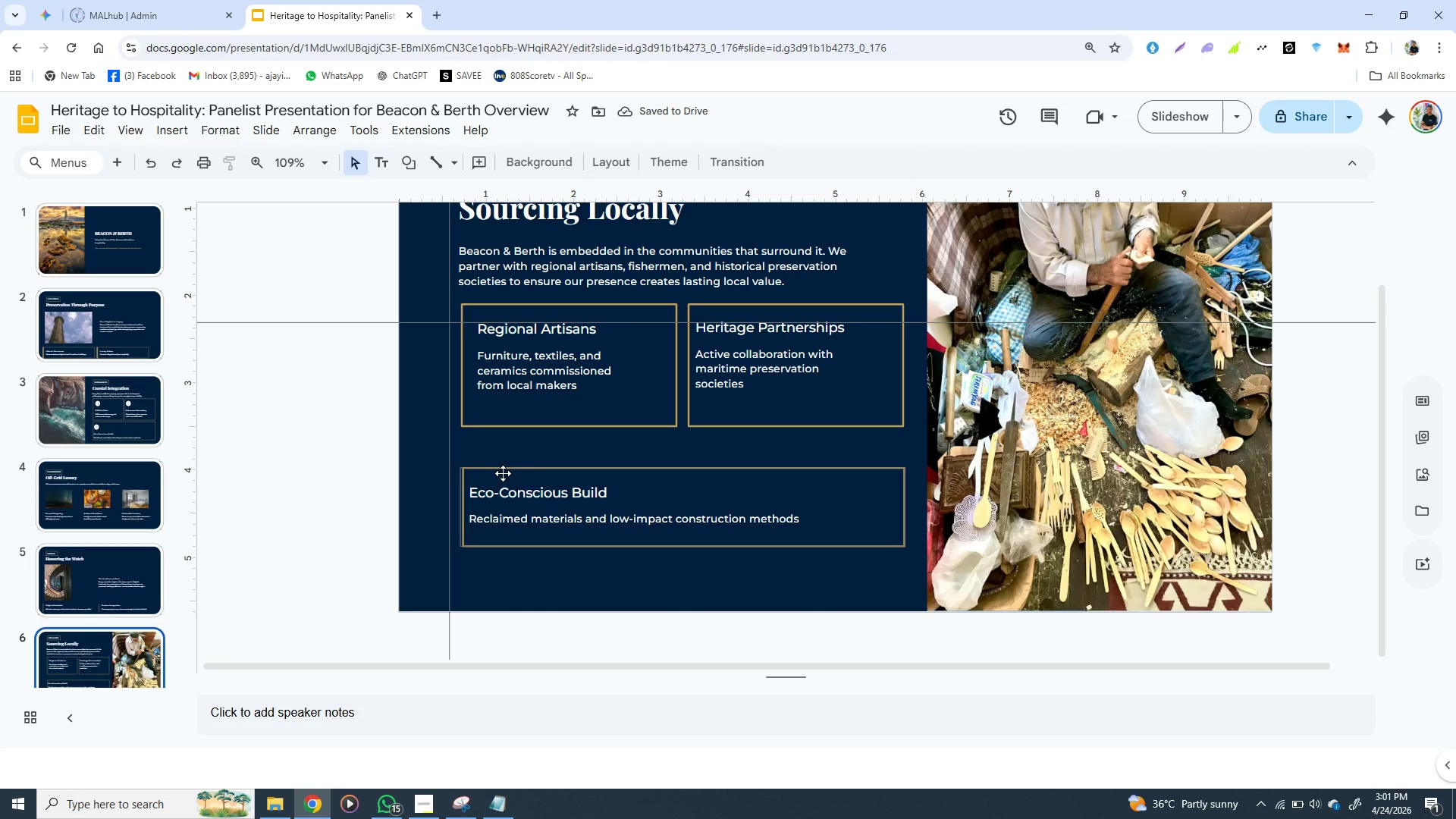 
left_click([503, 473])
 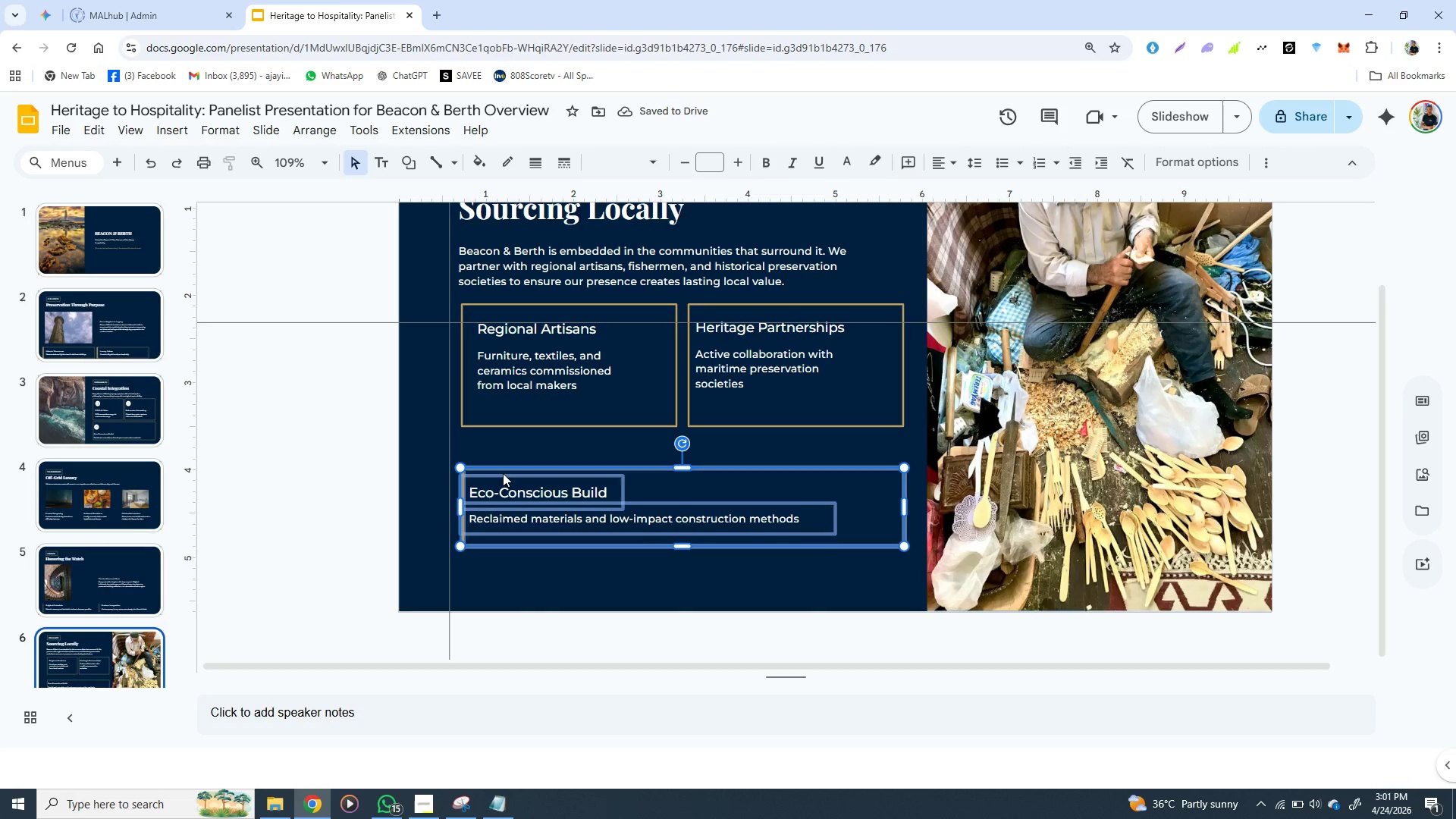 
hold_key(key=ArrowUp, duration=1.28)
 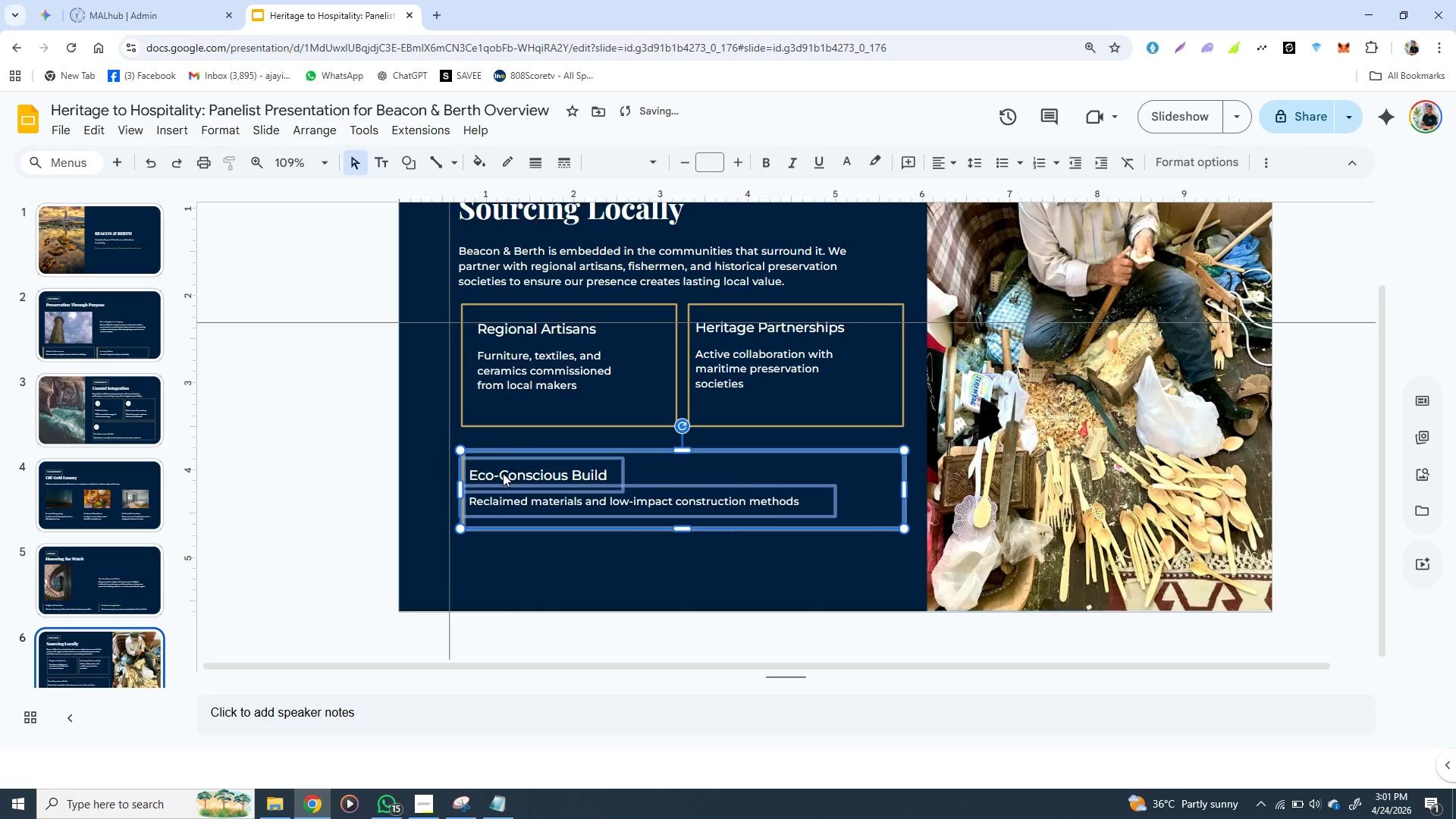 
key(ArrowUp)
 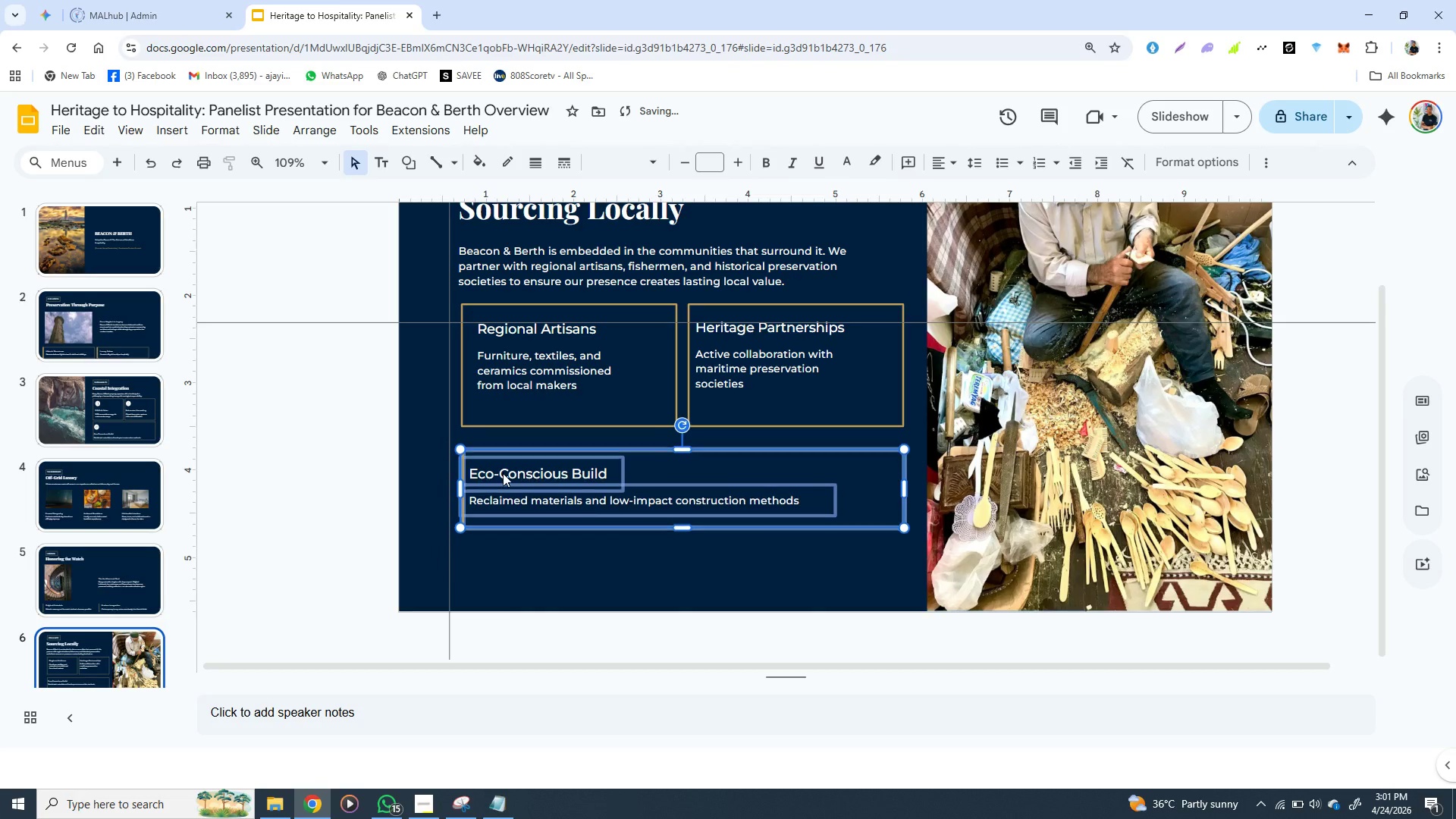 
key(ArrowUp)
 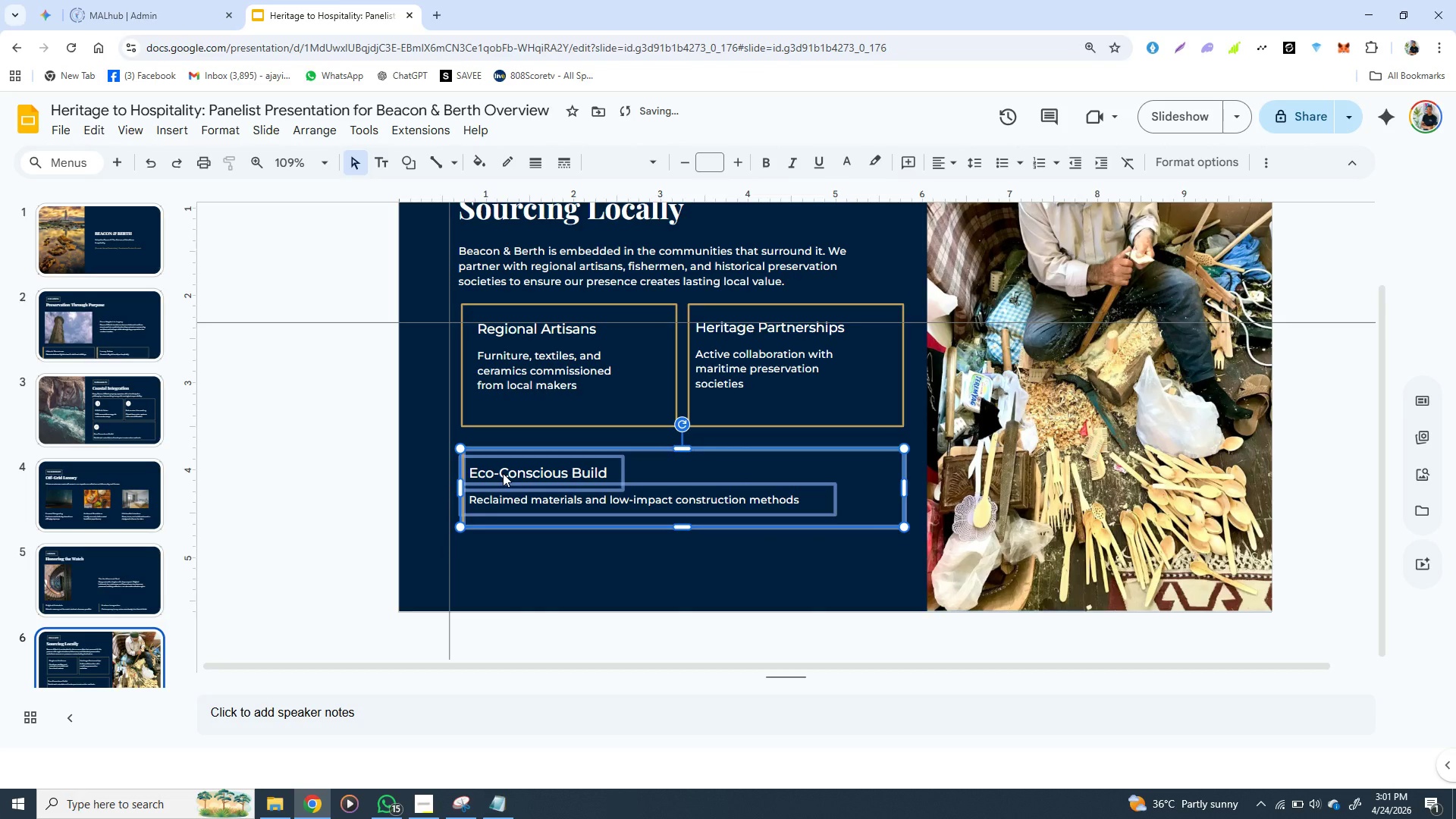 
key(ArrowUp)
 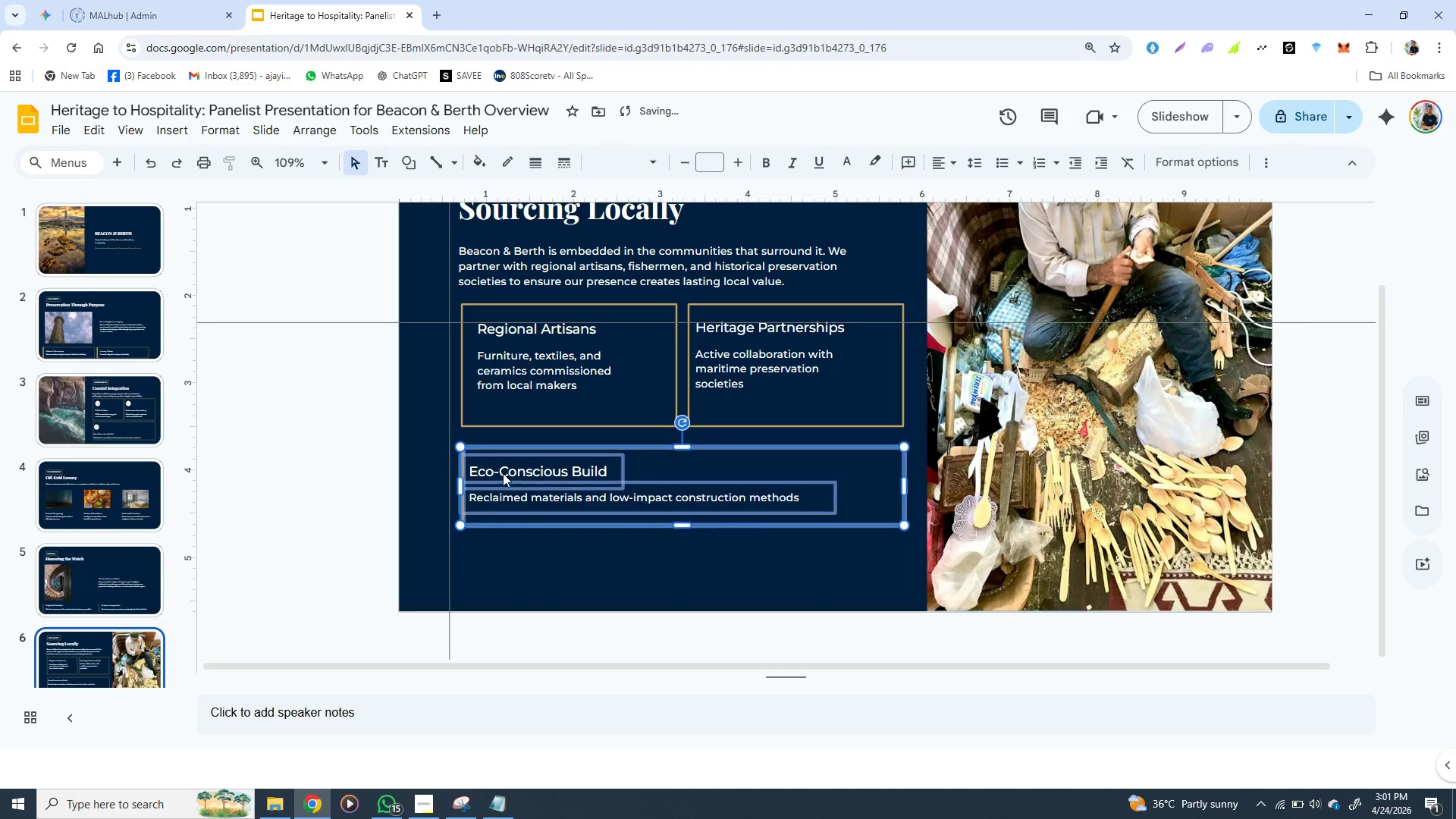 
key(ArrowUp)
 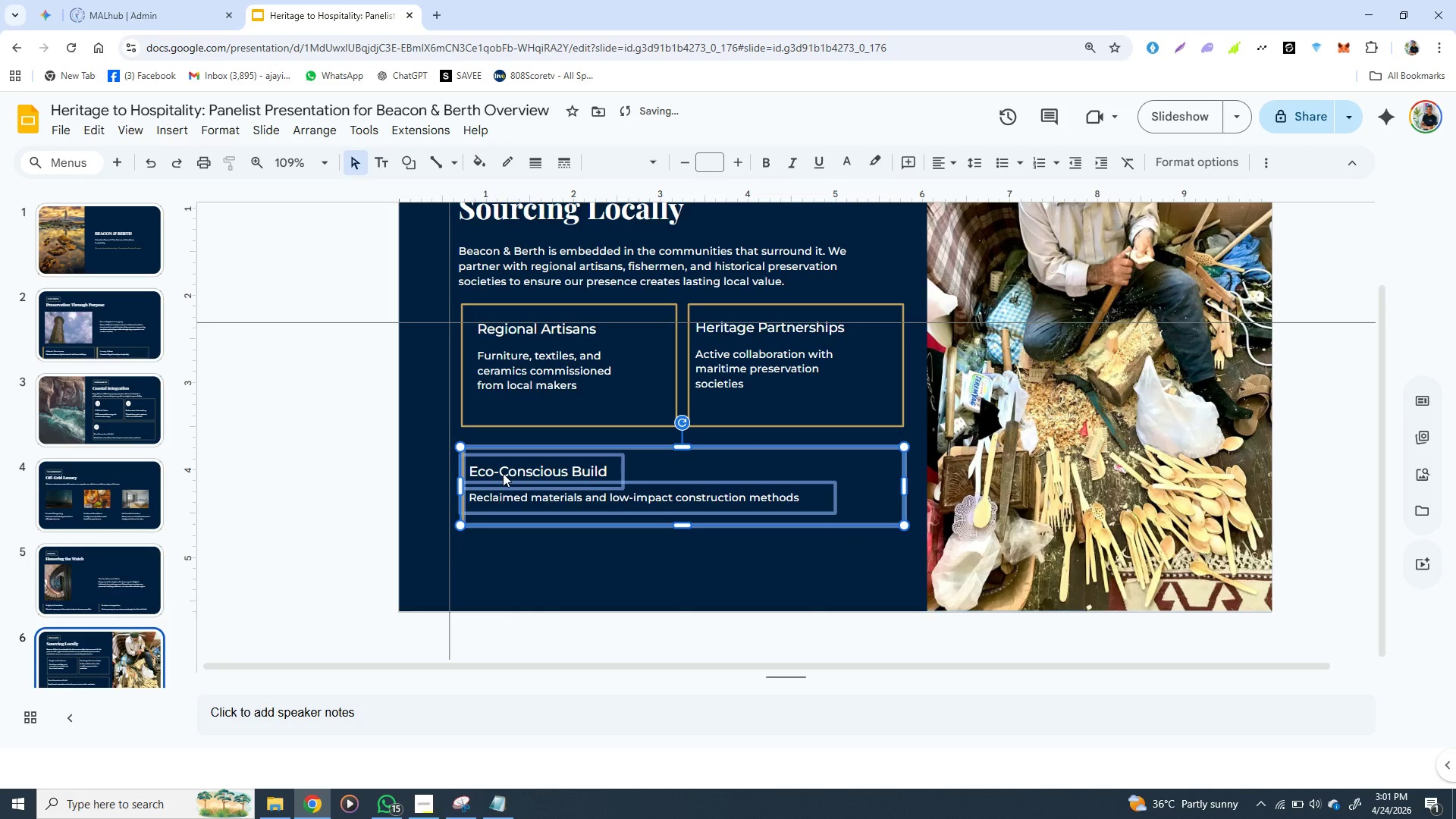 
key(ArrowUp)
 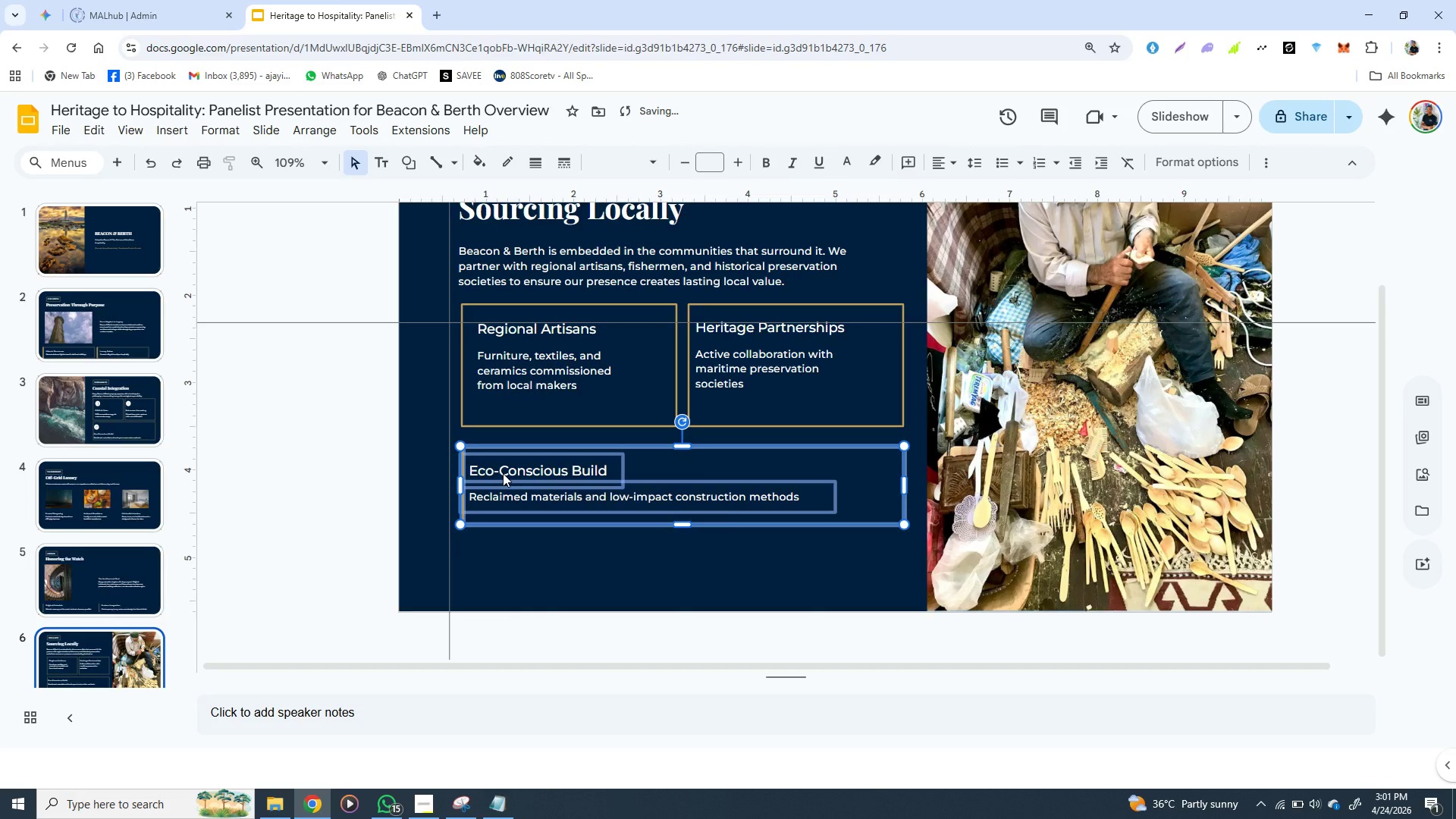 
key(ArrowUp)
 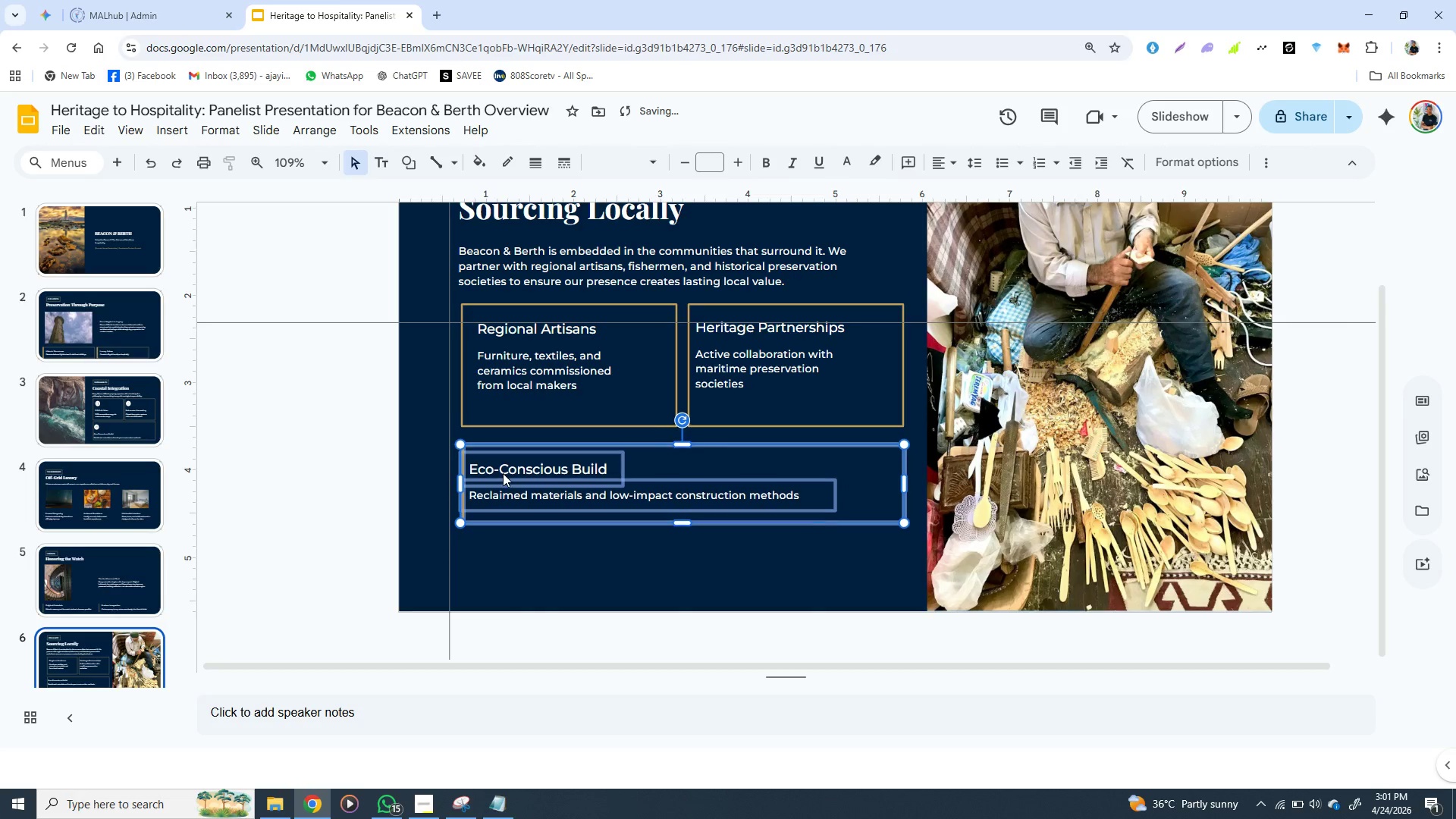 
key(ArrowUp)
 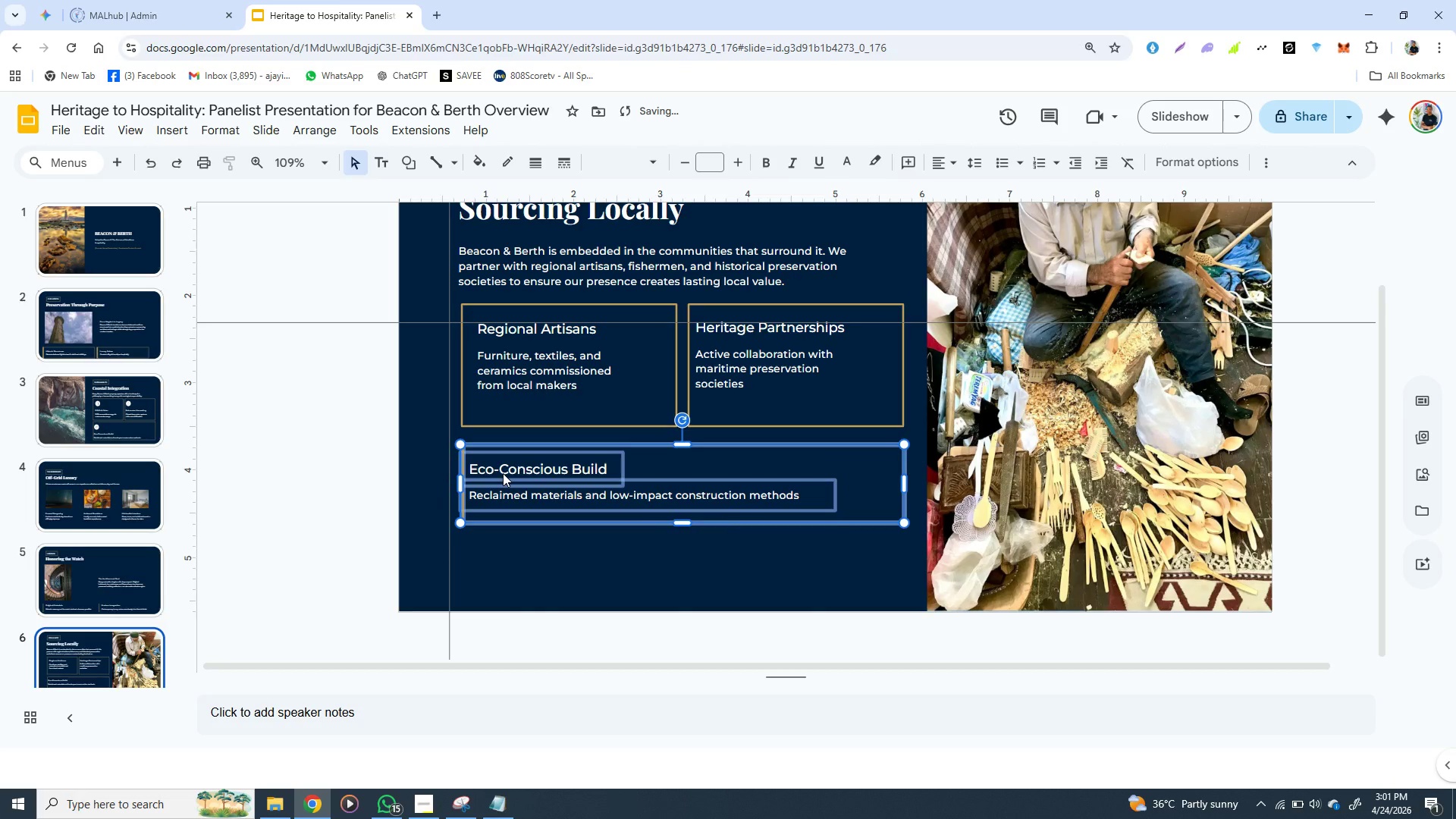 
key(ArrowUp)
 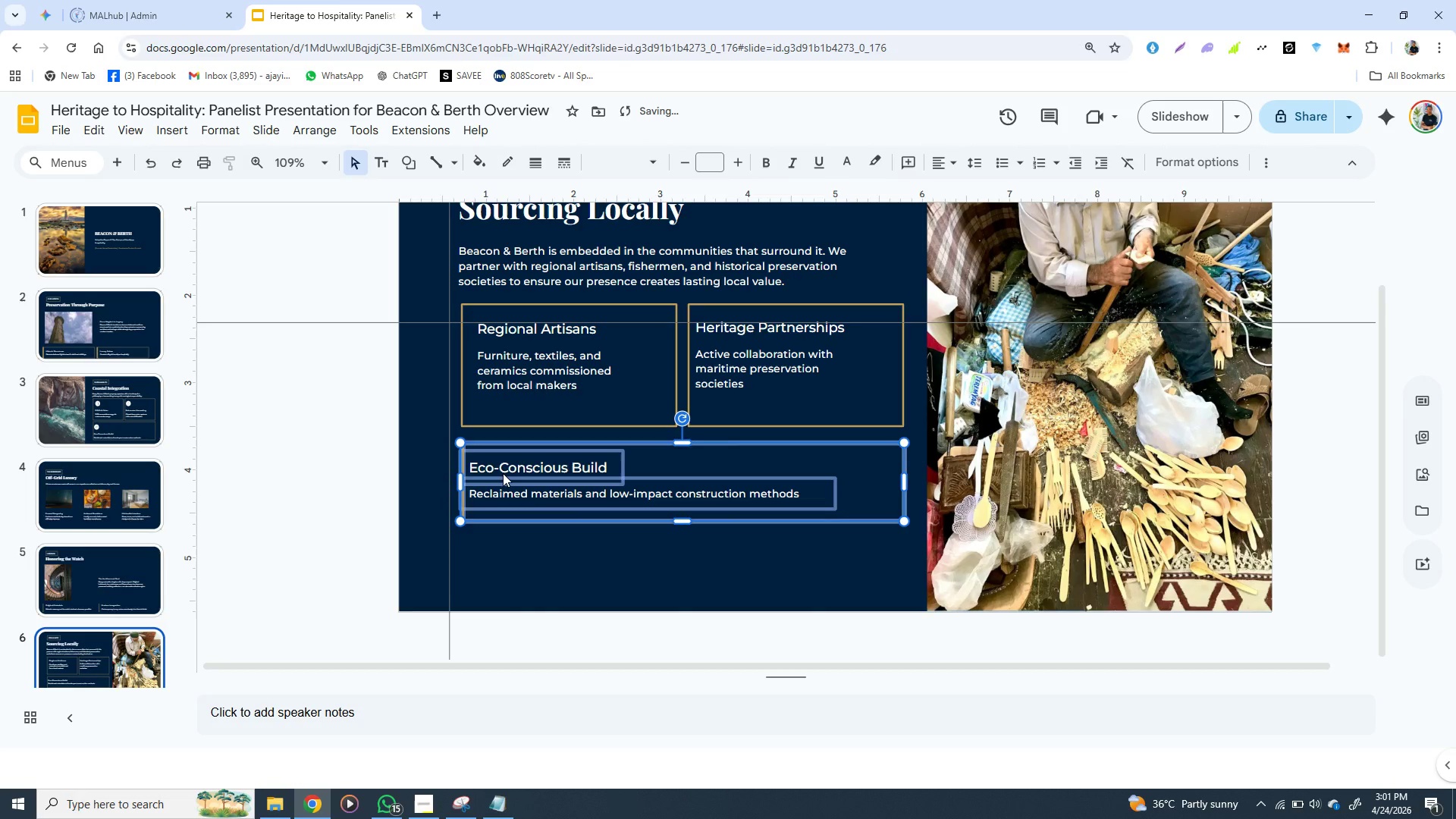 
key(ArrowUp)
 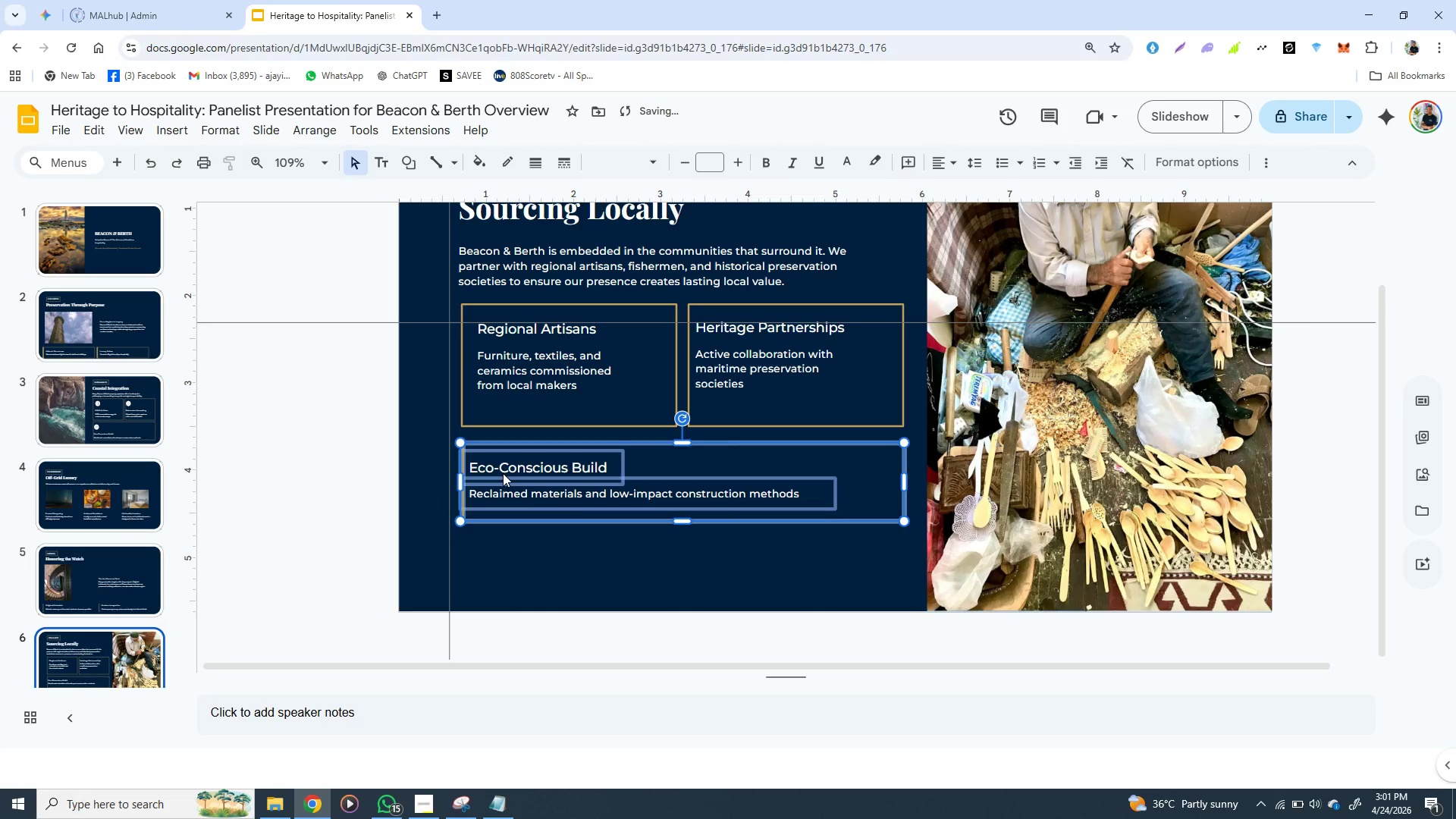 
key(ArrowUp)
 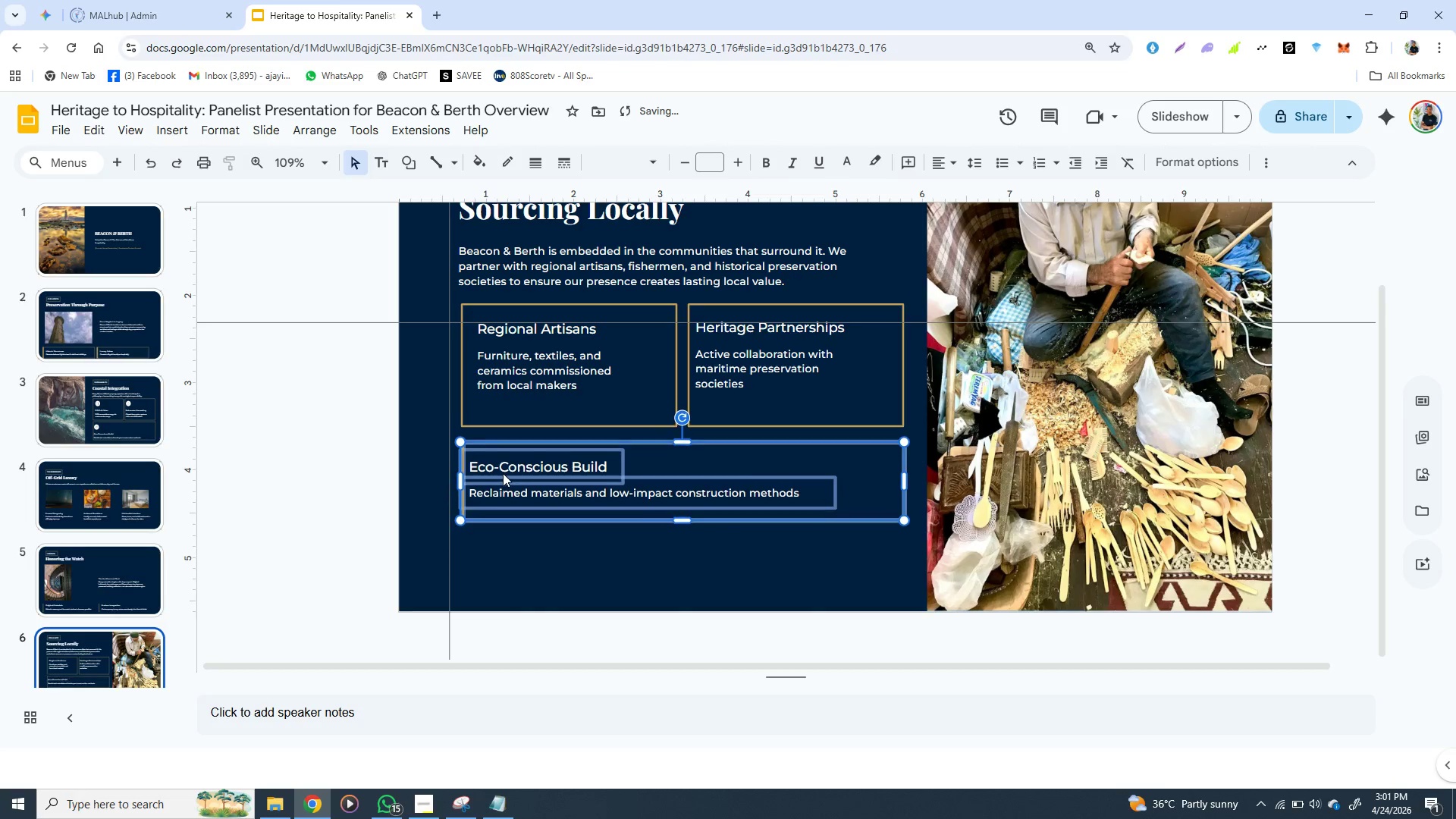 
key(ArrowUp)
 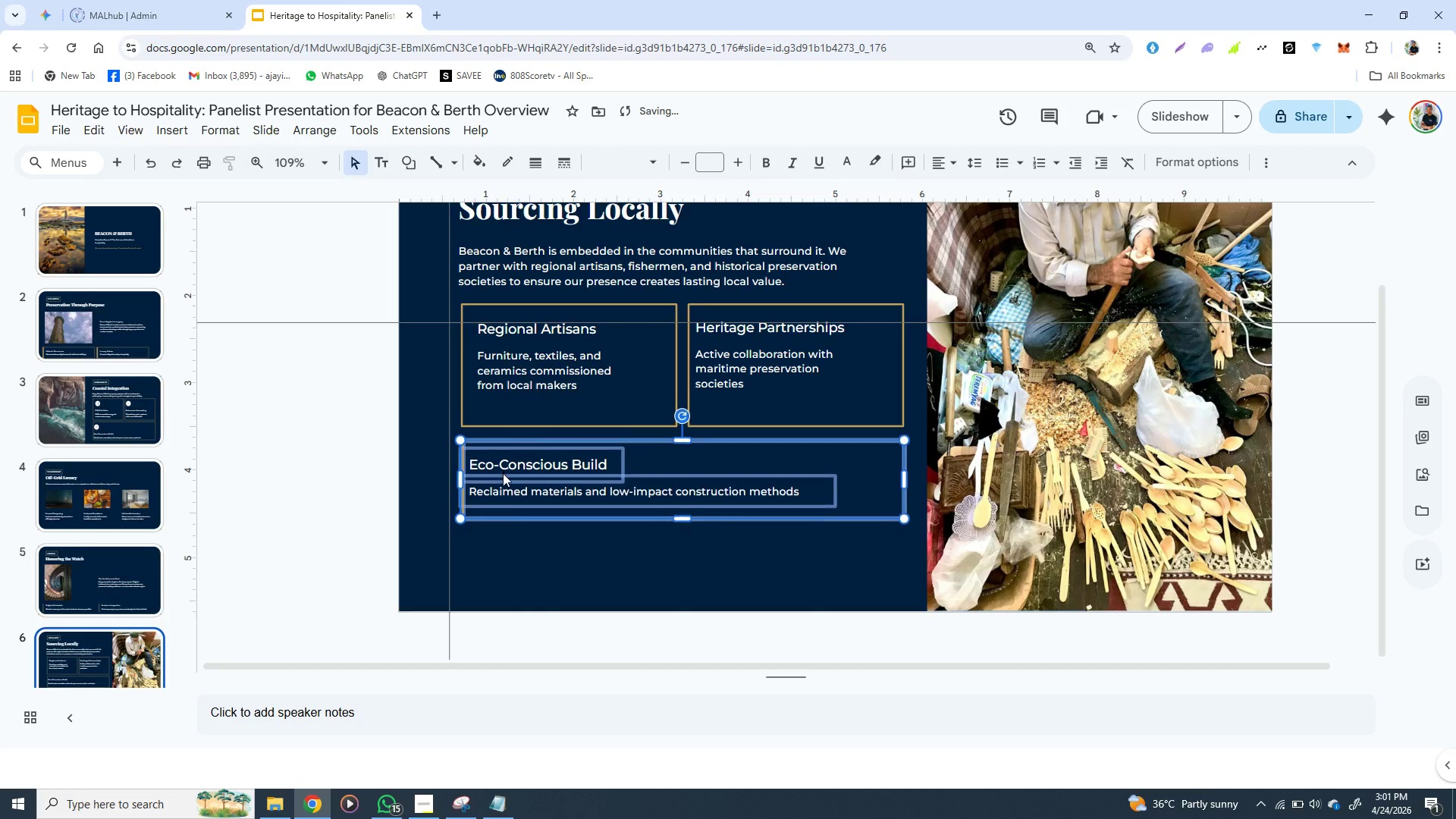 
key(ArrowUp)
 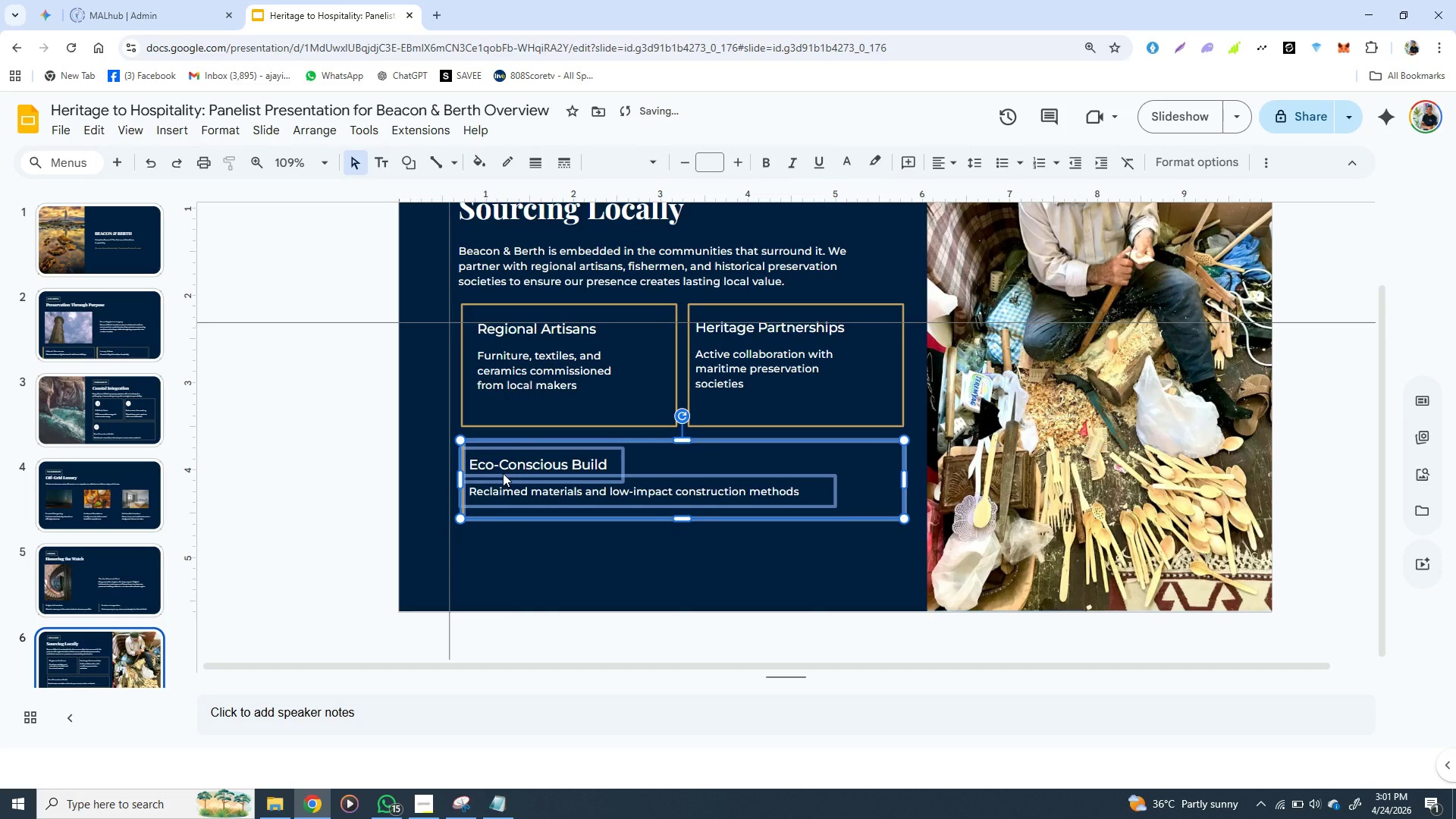 
key(ArrowUp)
 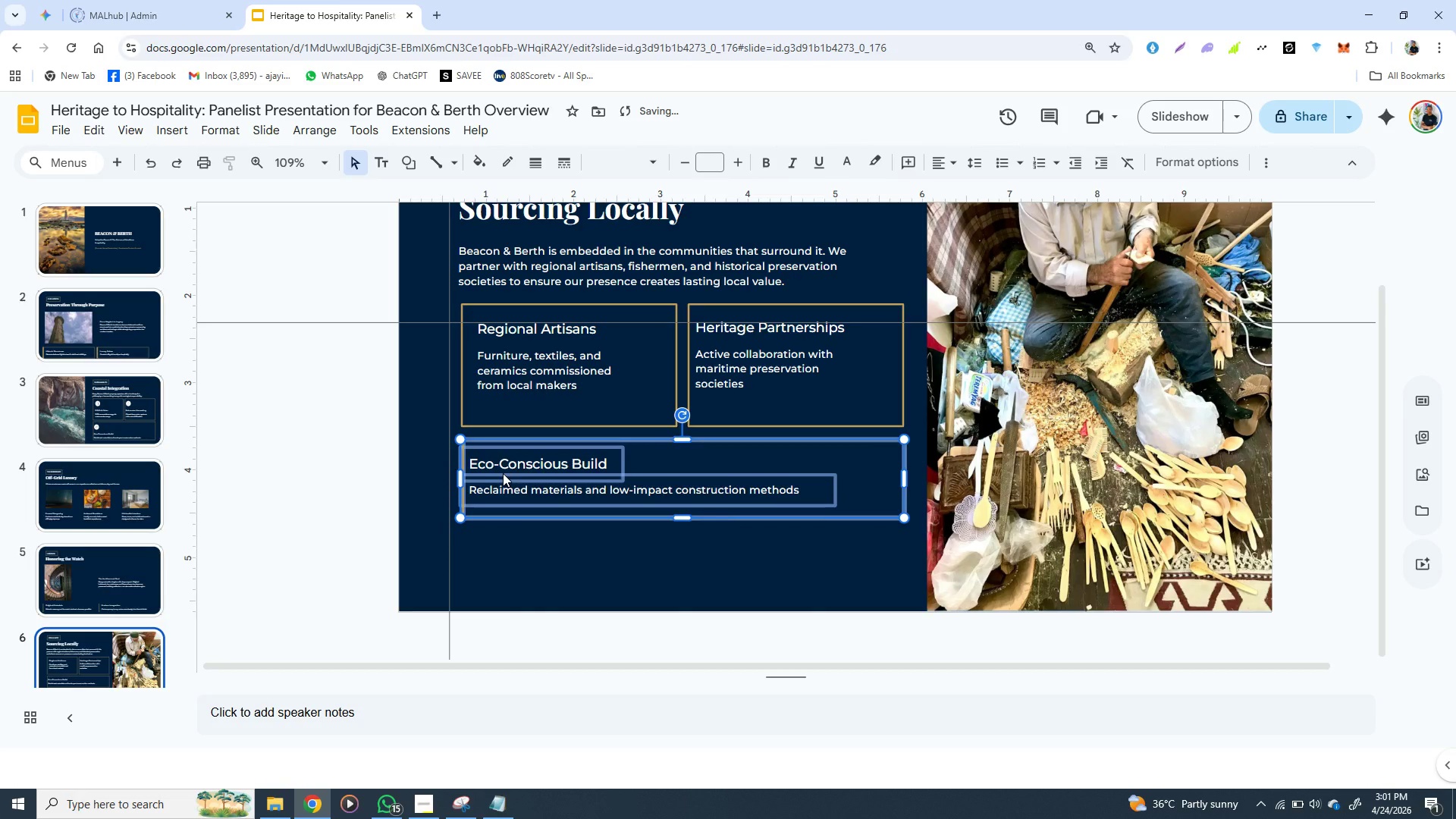 
key(ArrowUp)
 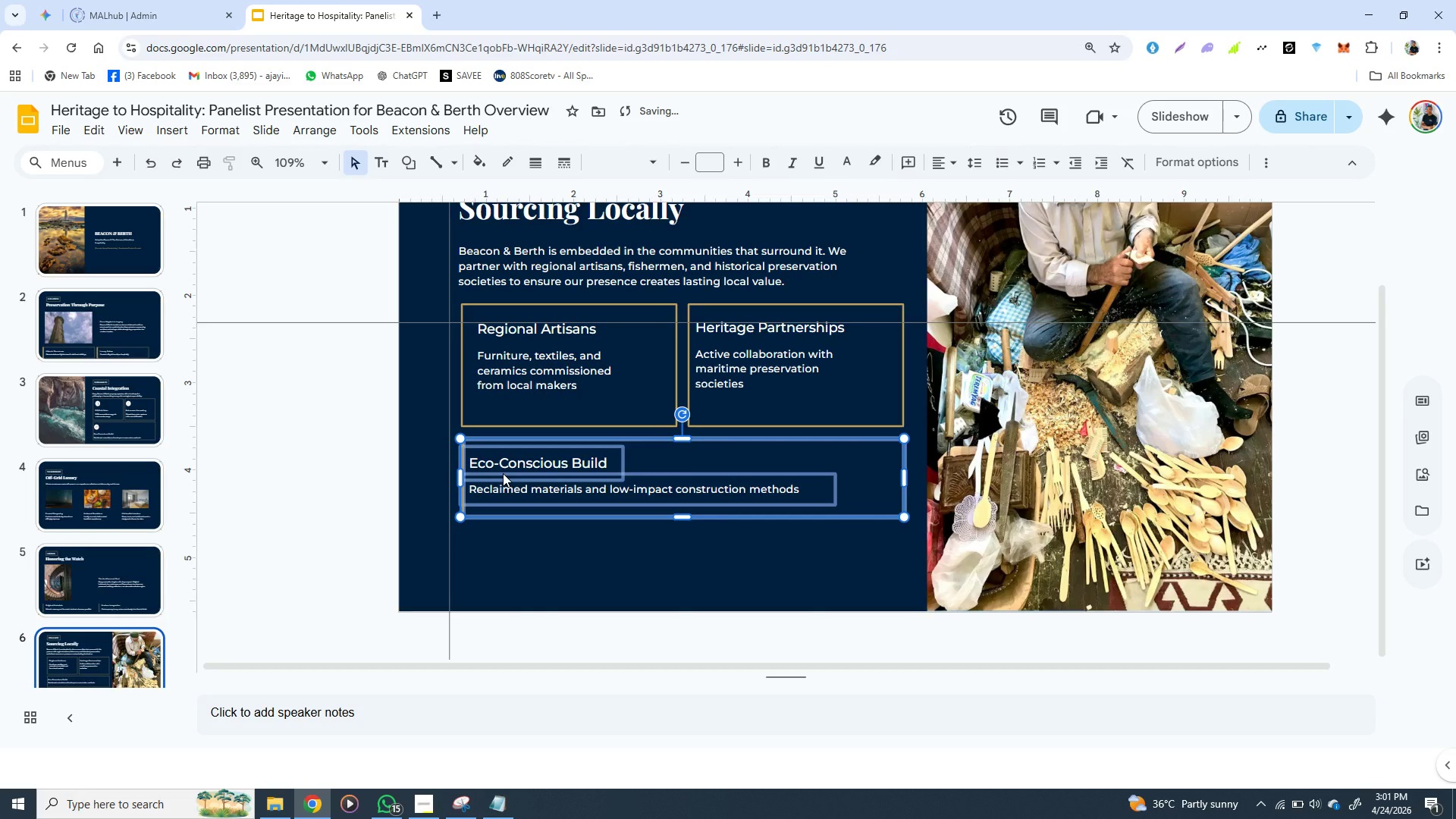 
key(ArrowUp)
 